 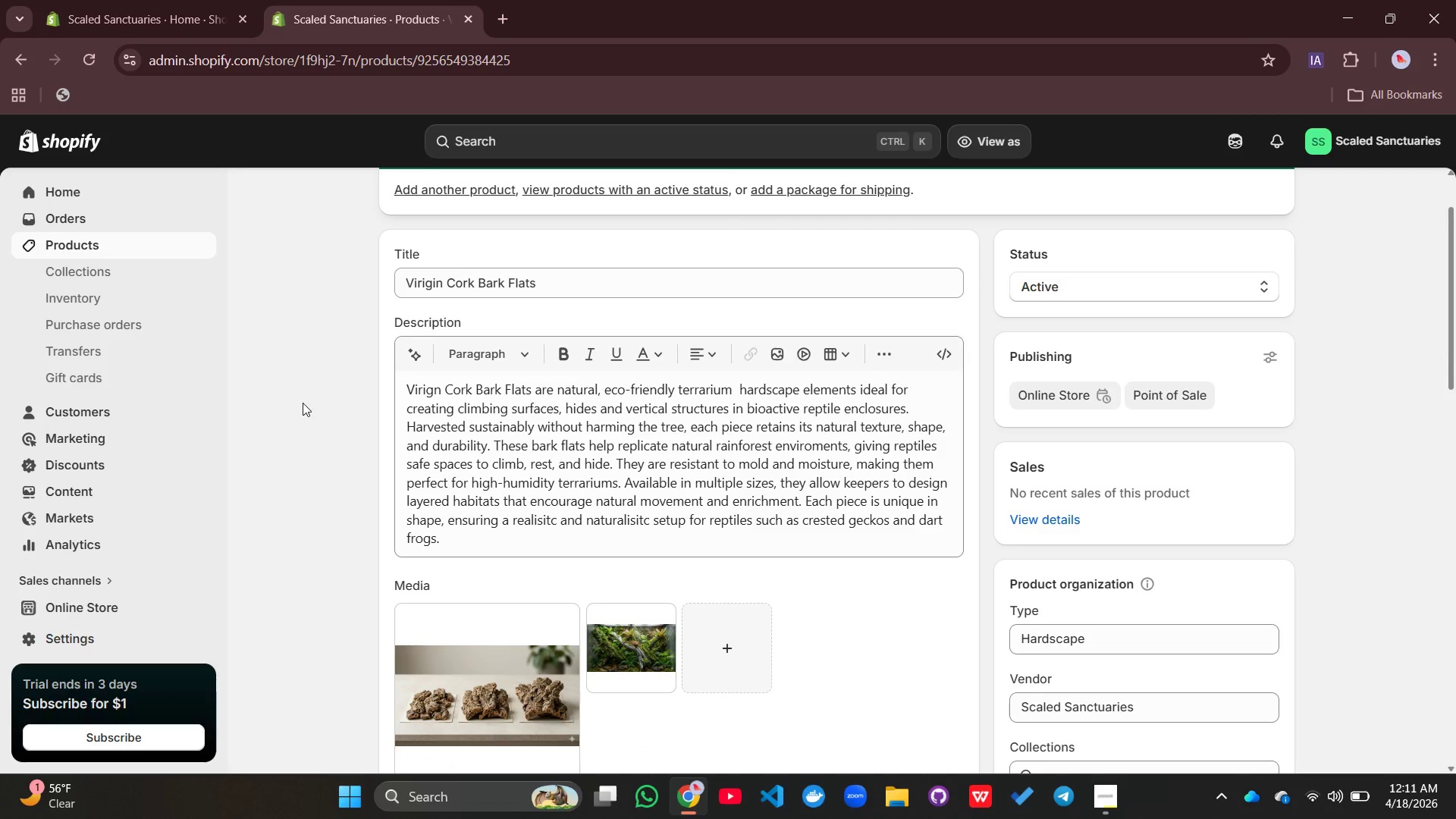 
scroll: coordinate [303, 403], scroll_direction: up, amount: 2.0
 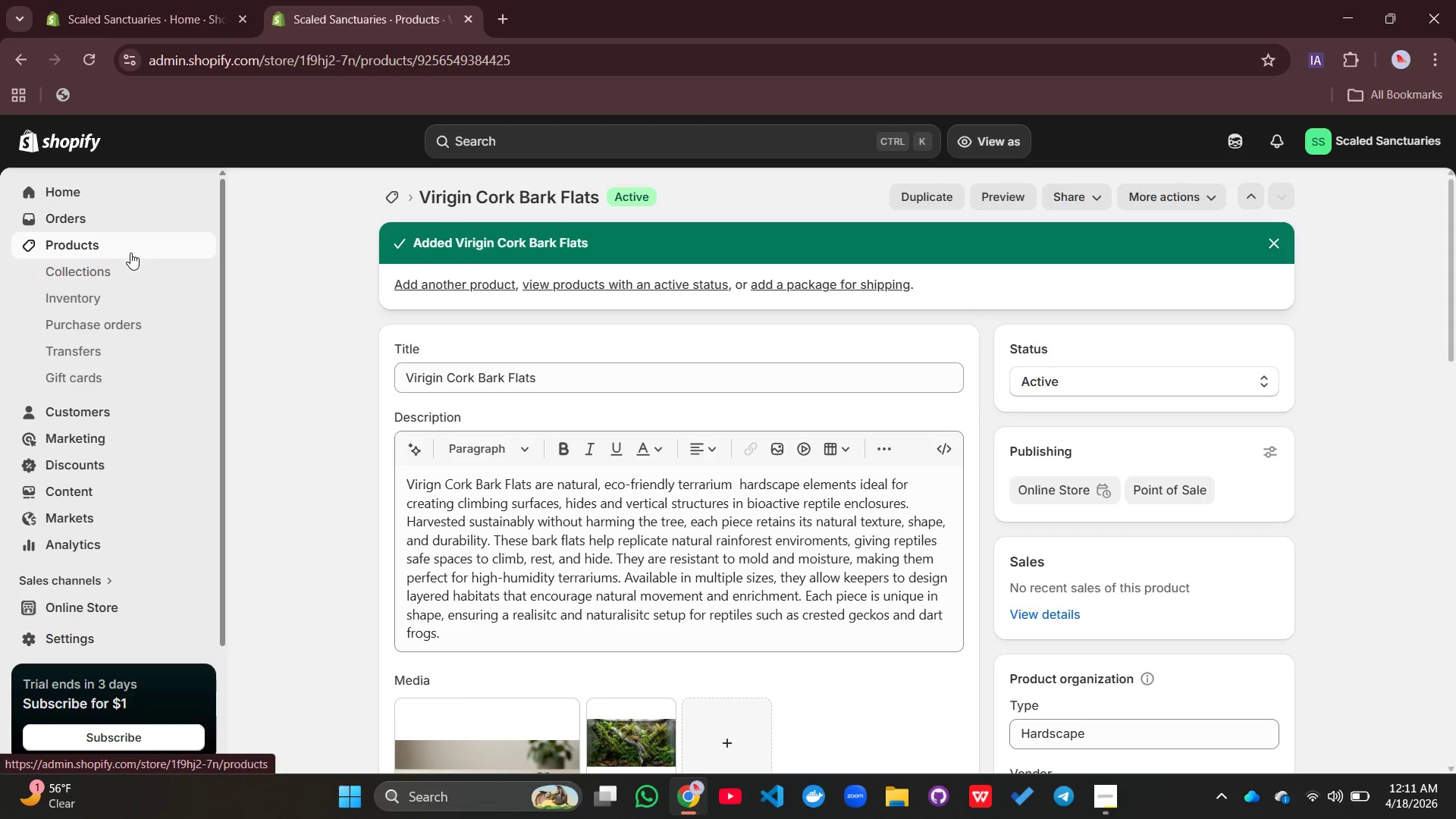 
left_click([131, 251])
 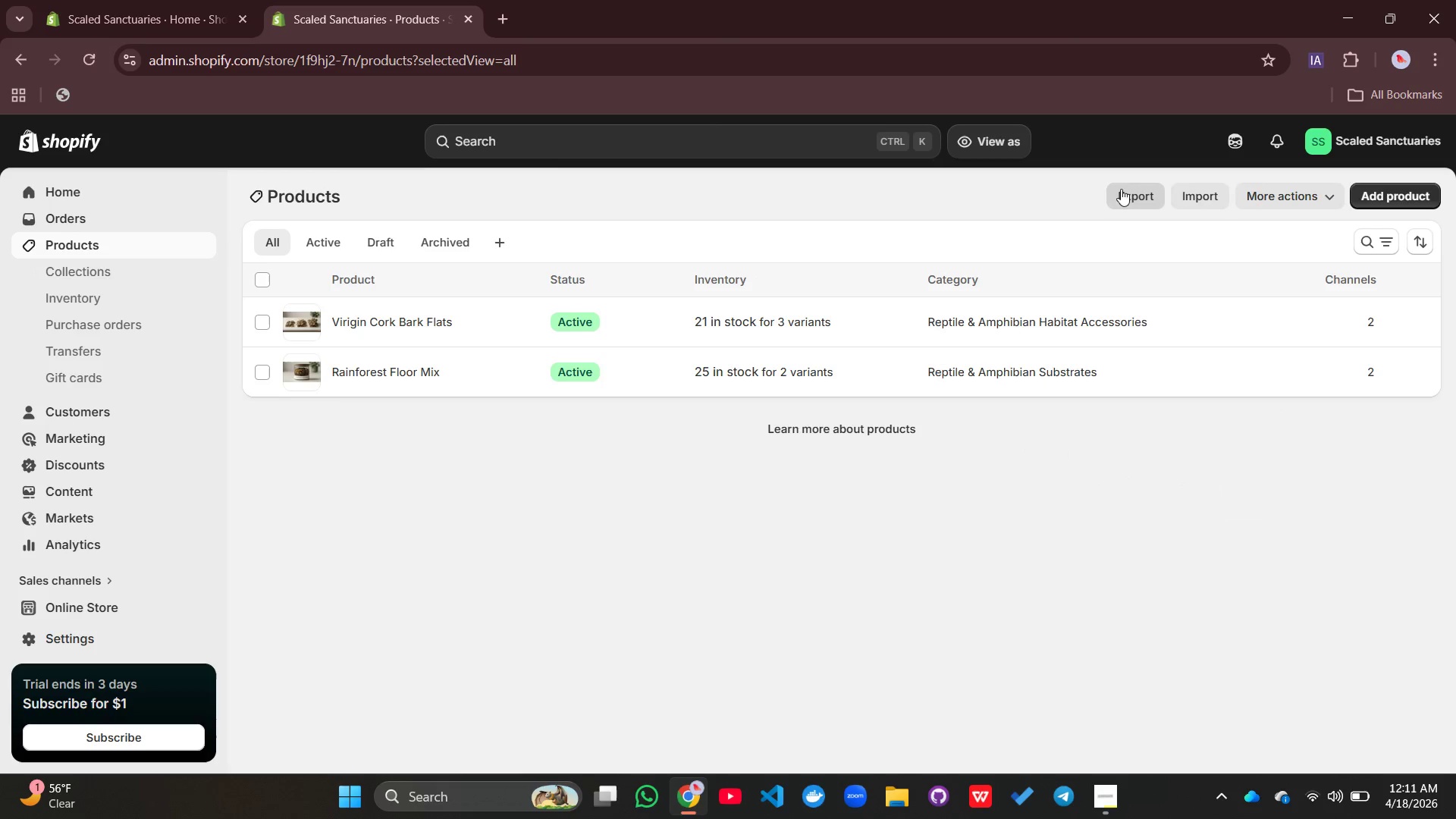 
wait(7.31)
 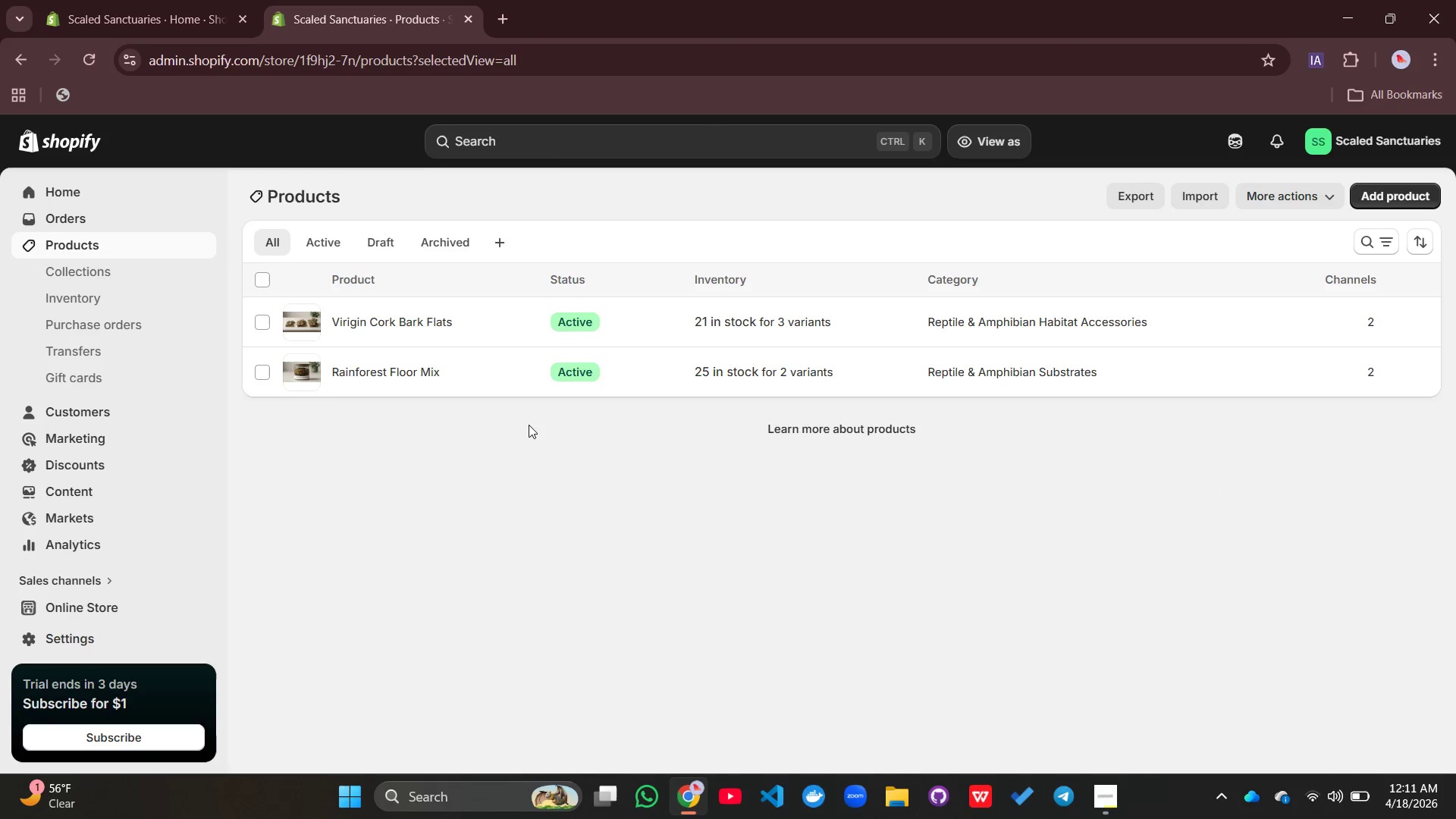 
left_click([1376, 193])
 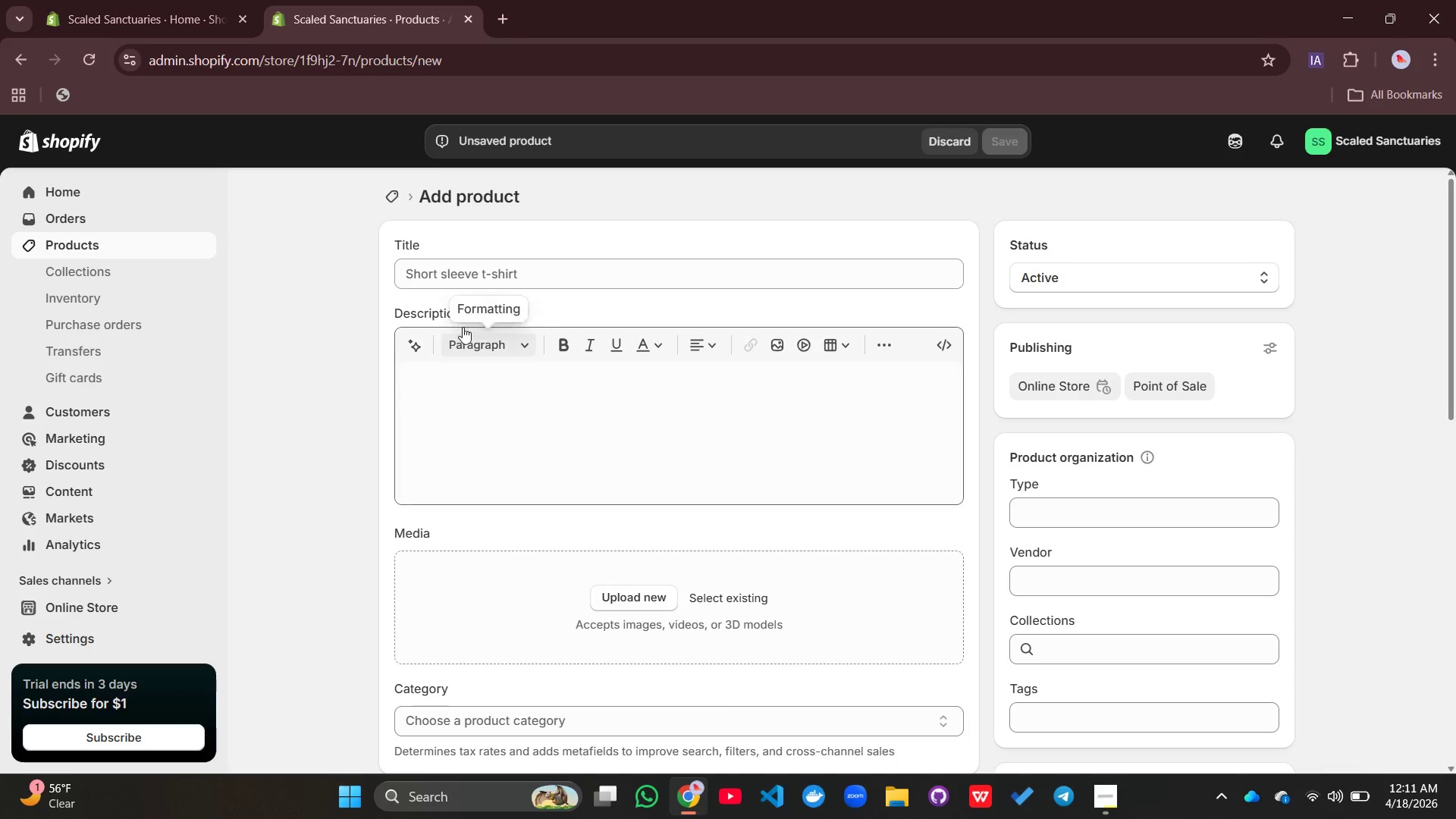 
left_click([490, 276])
 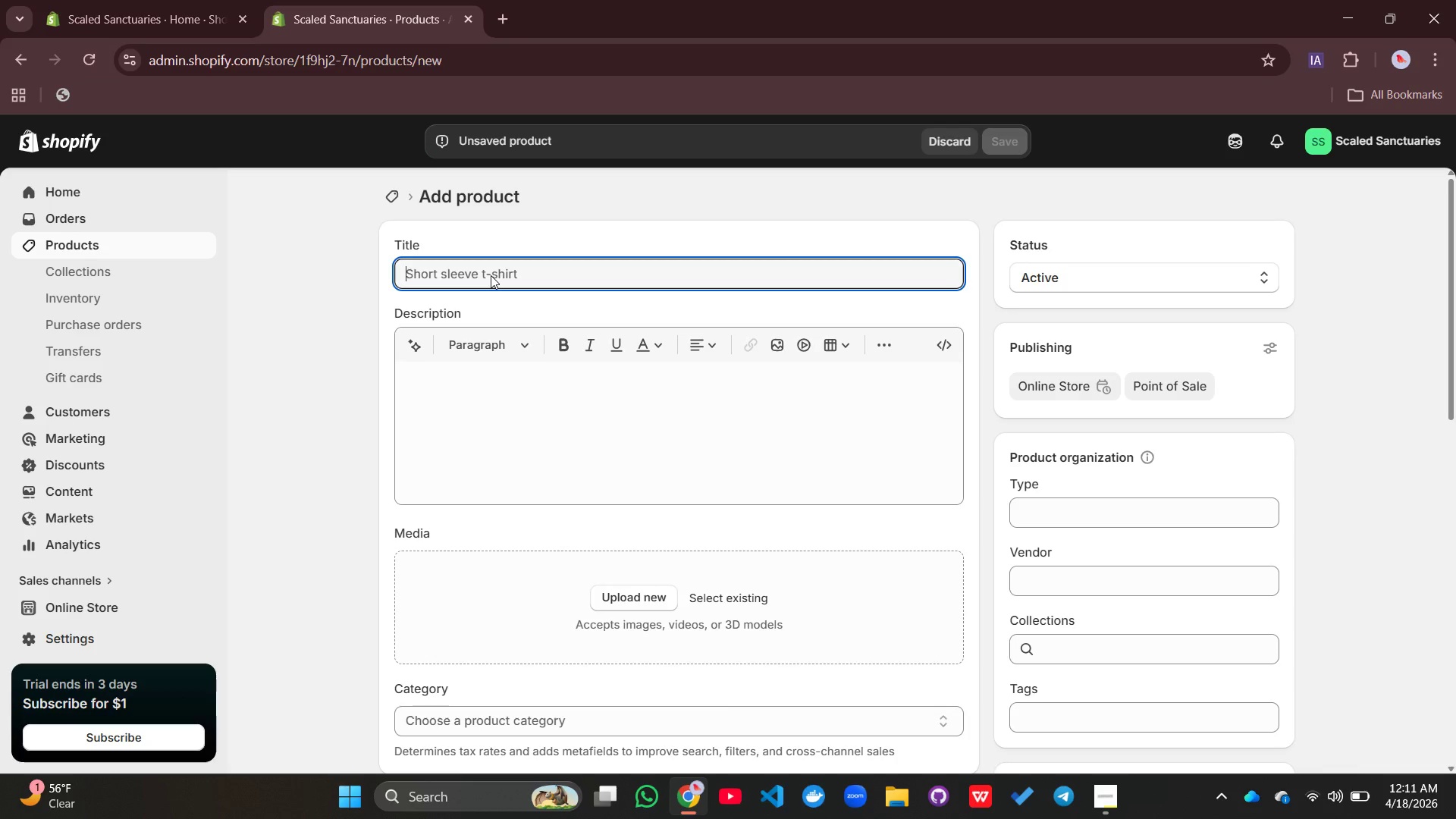 
type(Ghost Wood Branch)
 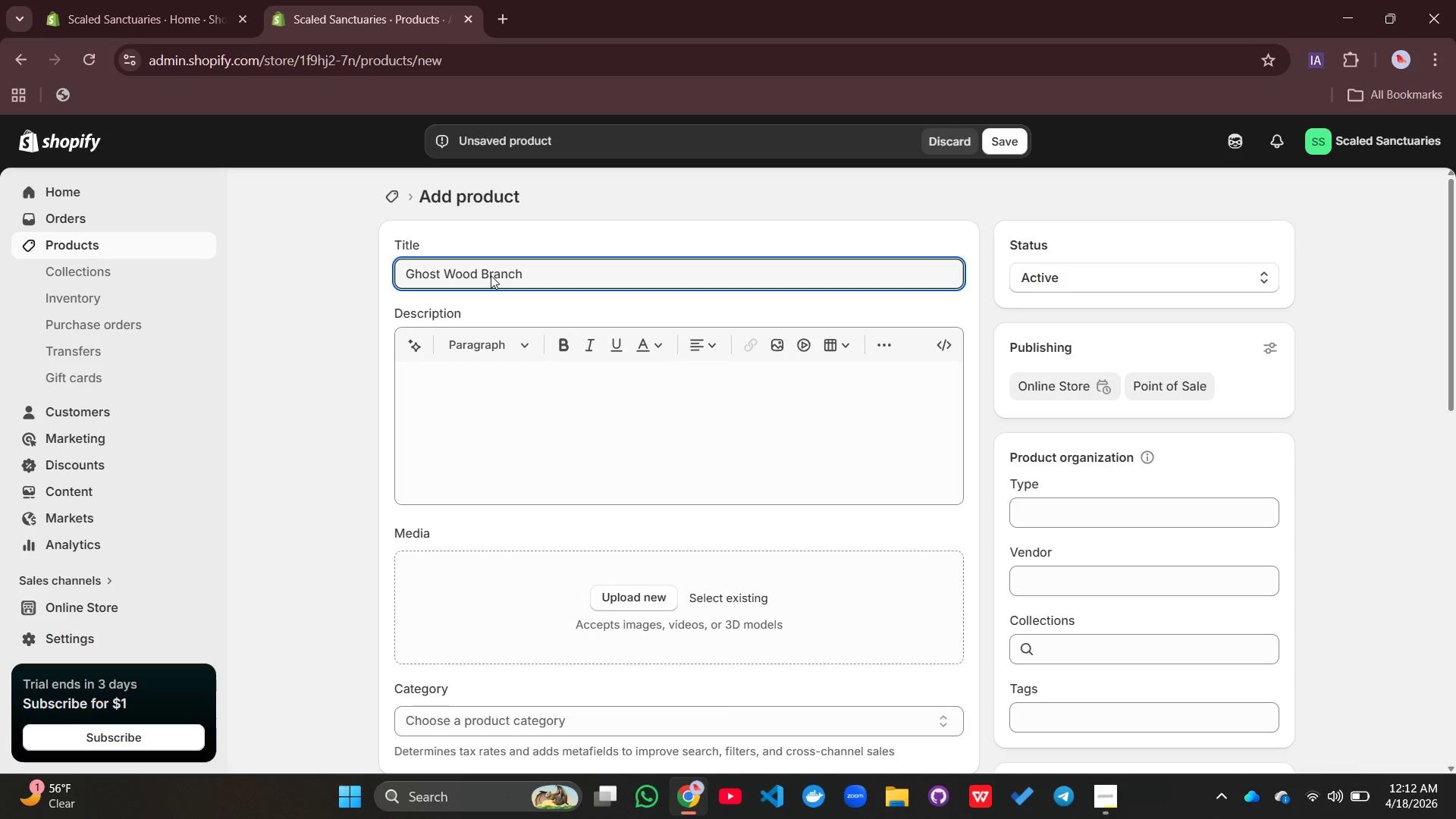 
left_click([417, 413])
 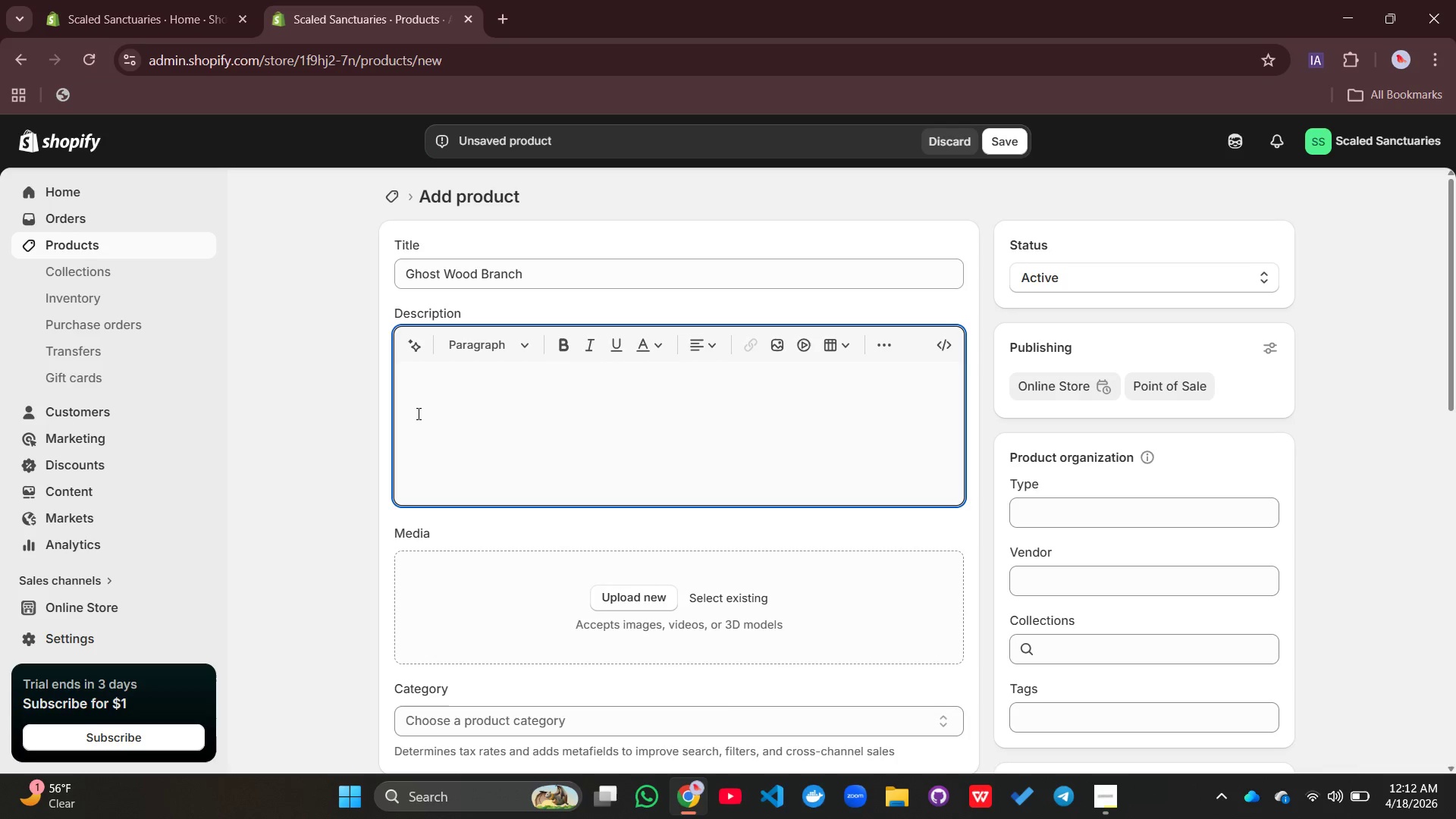 
type(tH)
key(Backspace)
key(Backspace)
type(the)
key(Backspace)
key(Backspace)
key(Backspace)
type(Te)
key(Backspace)
type(he Ghost Wood Branch is a premium)
 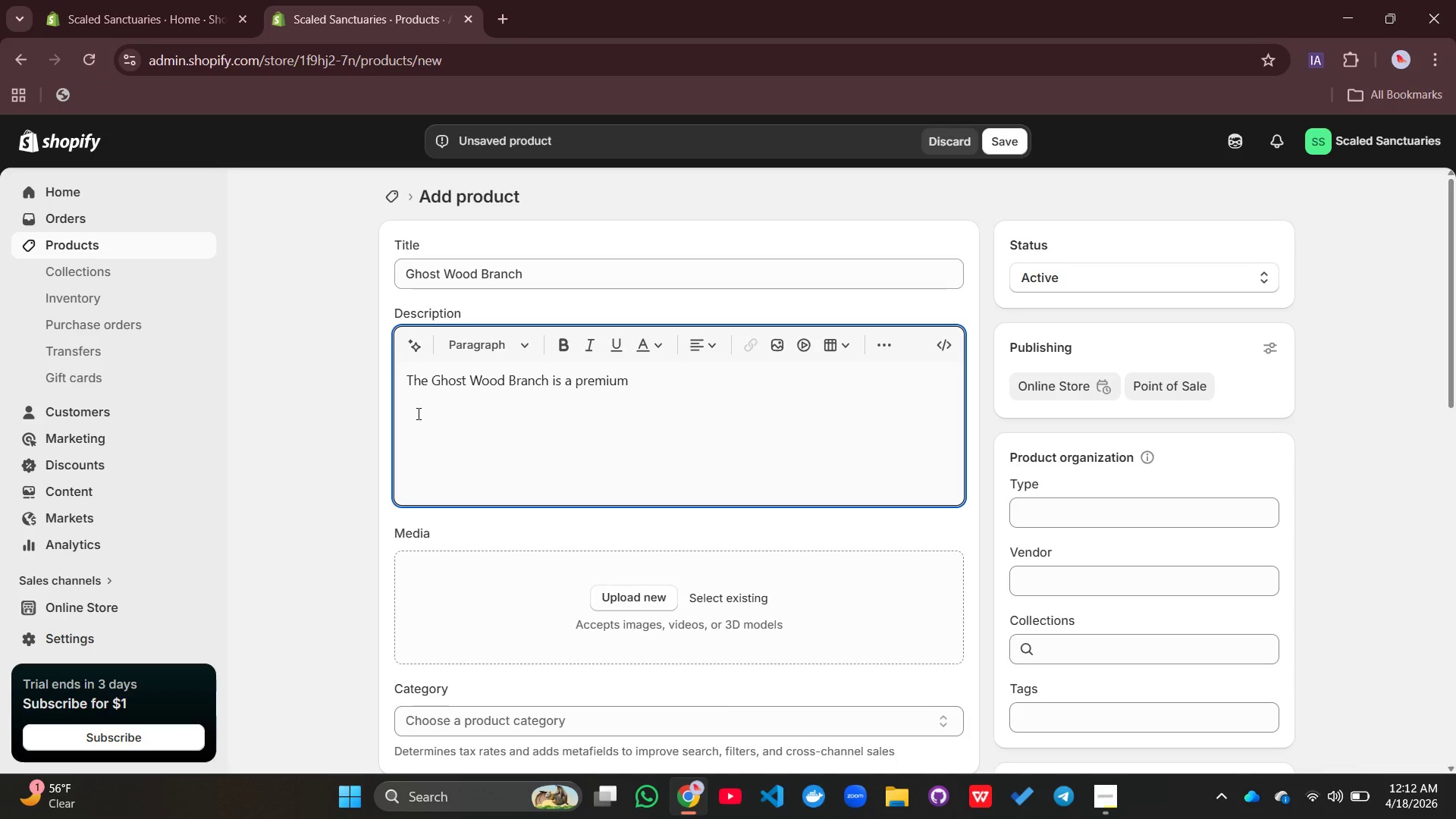 
type( natural)
 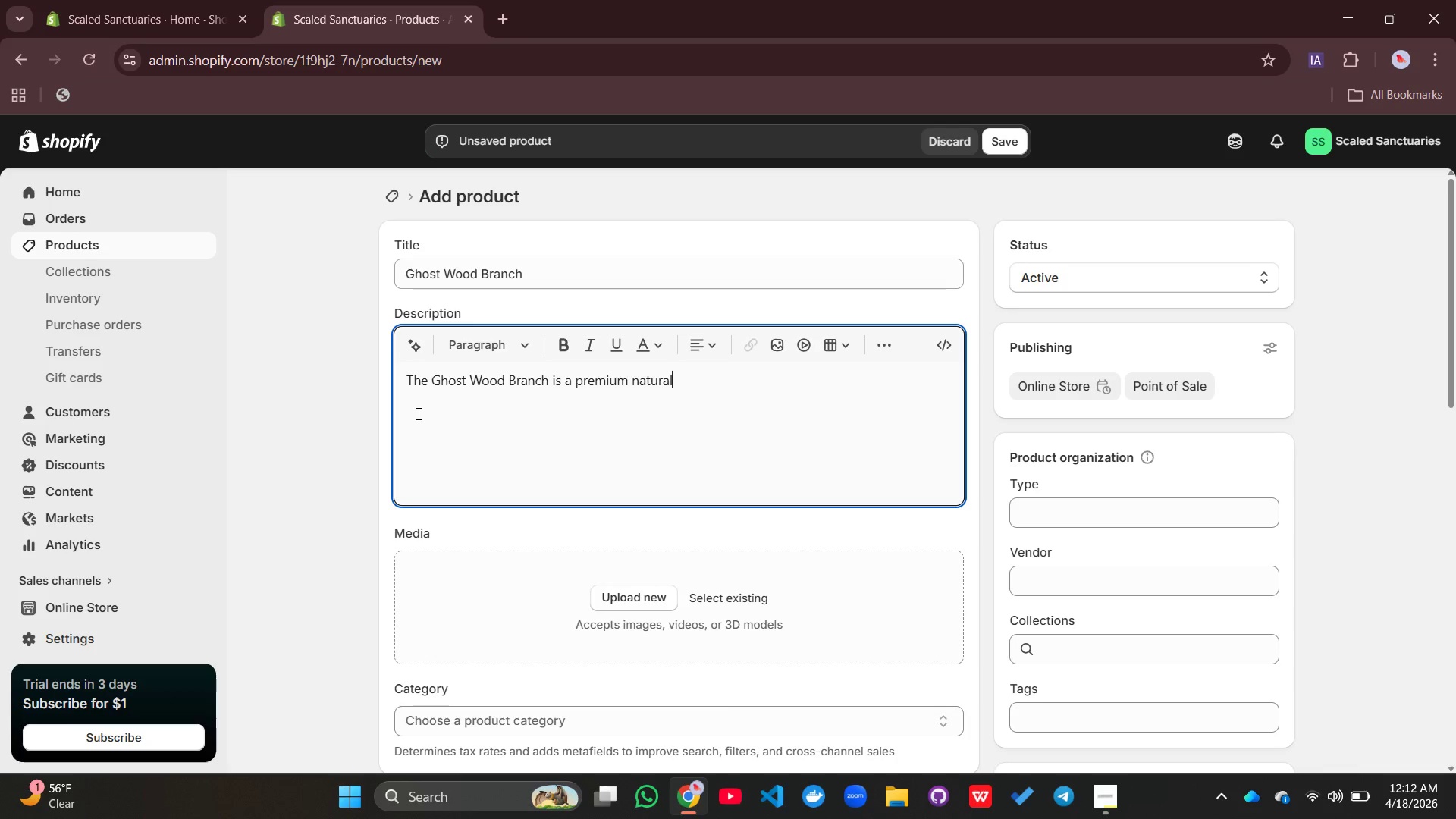 
type( hardscape)
 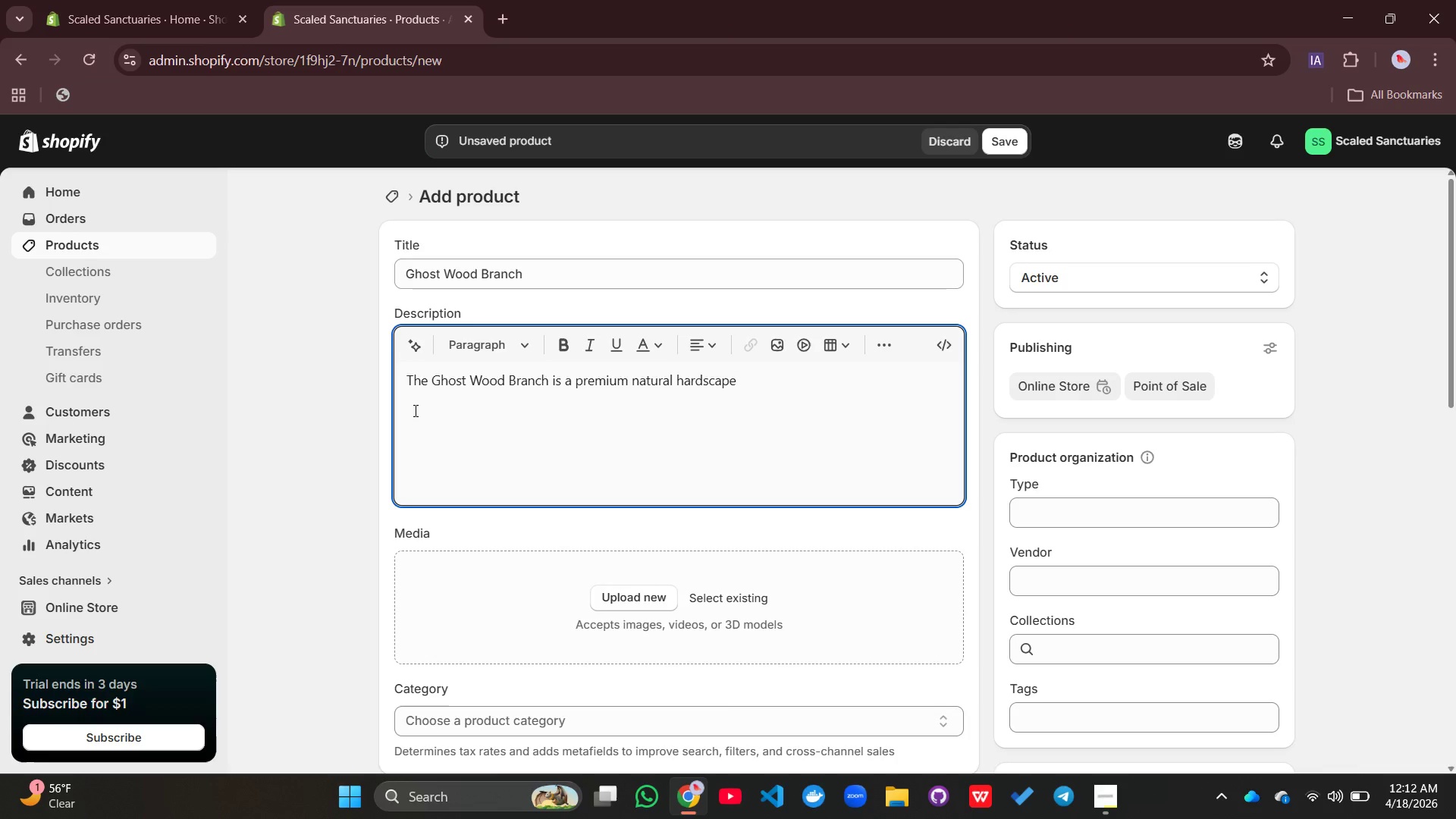 
type( piece designed )
 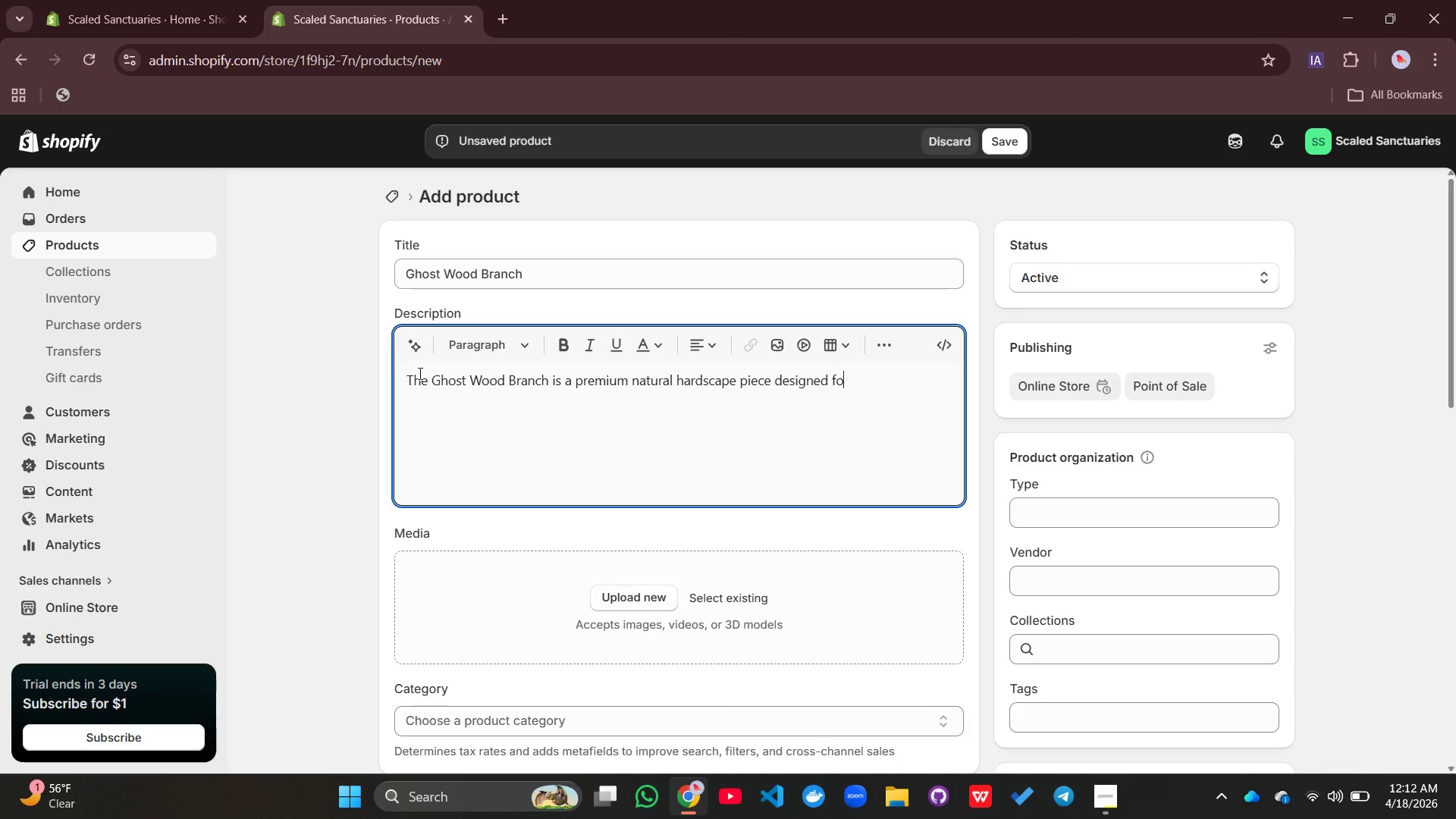 
type(for bioactive reptile terrariums> Known)
key(Backspace)
key(Backspace)
key(Backspace)
key(Backspace)
key(Backspace)
key(Backspace)
key(Backspace)
type(. Known for its plae)
key(Backspace)
key(Backspace)
key(Backspace)
type(ale, ywisted structure)
 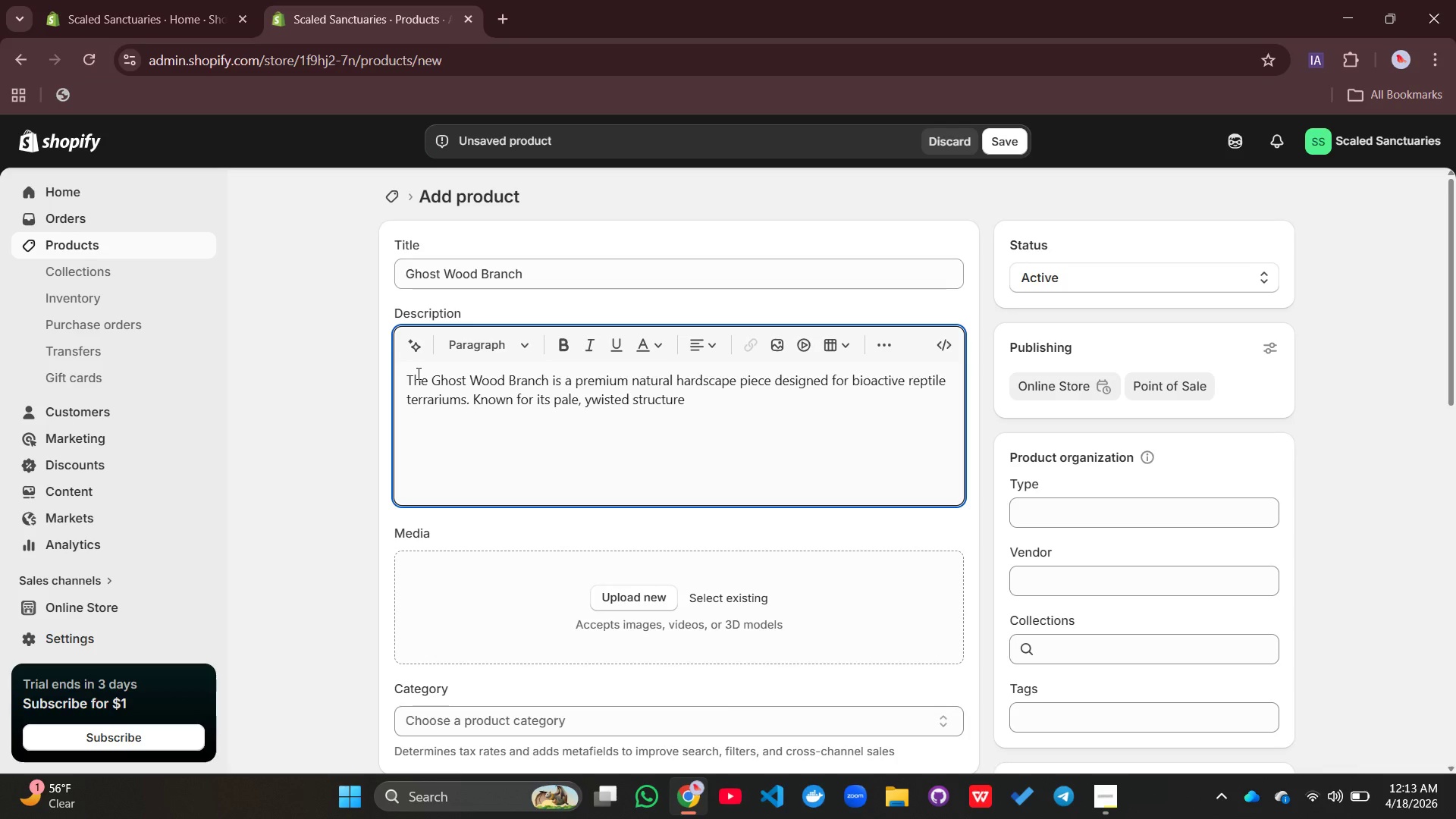 
type( and)
 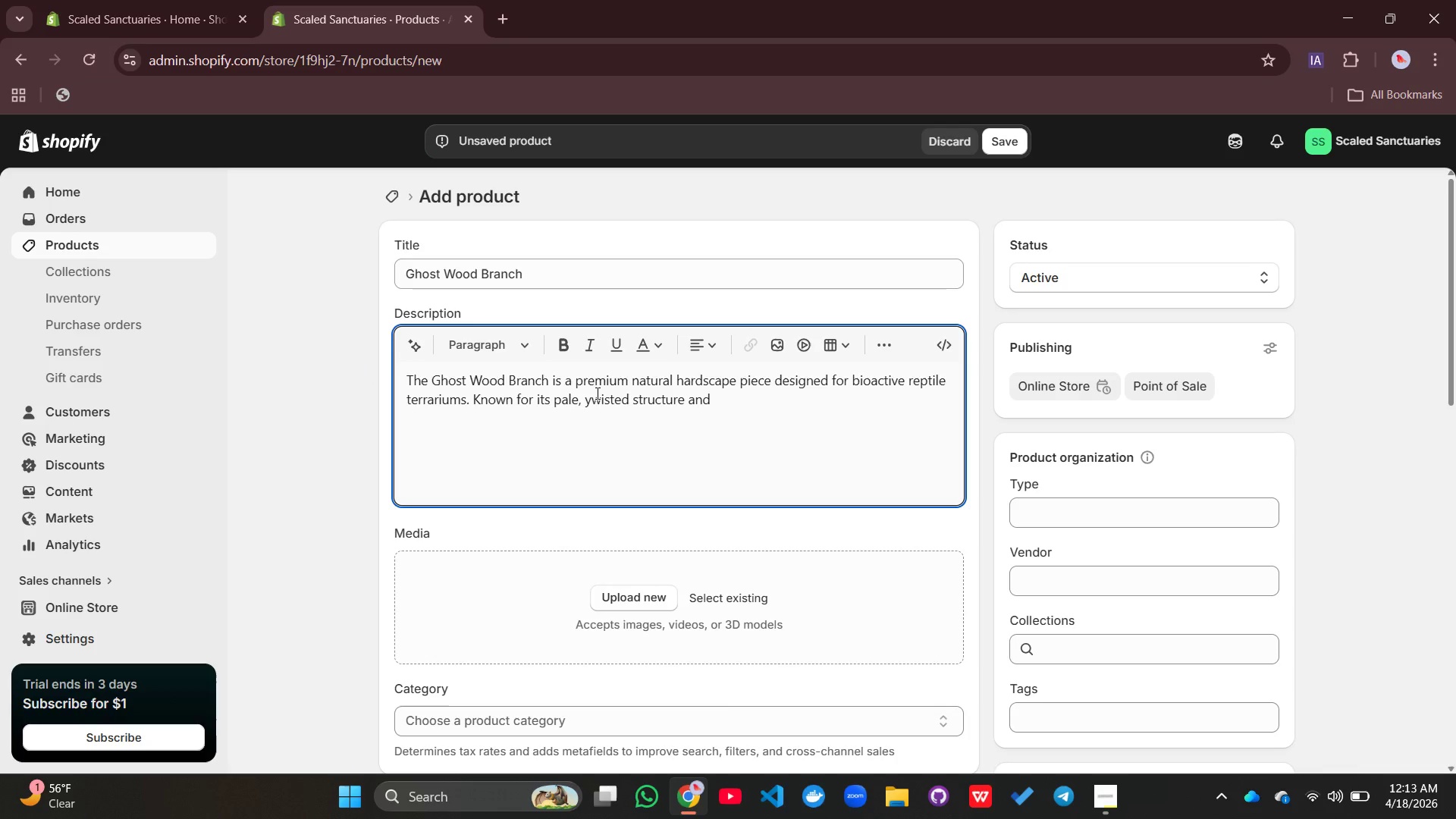 
left_click([596, 393])
 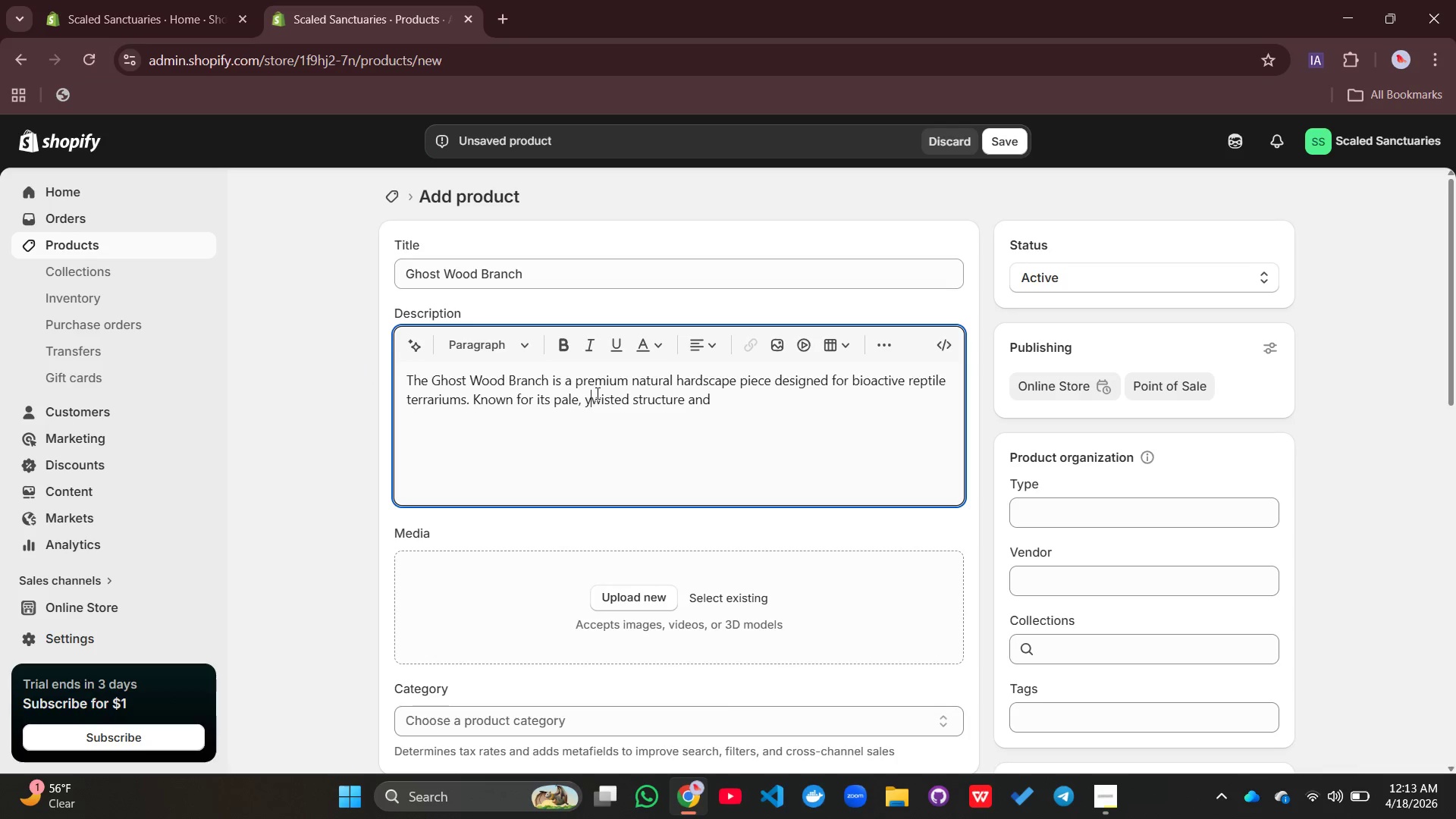 
key(ArrowLeft)
 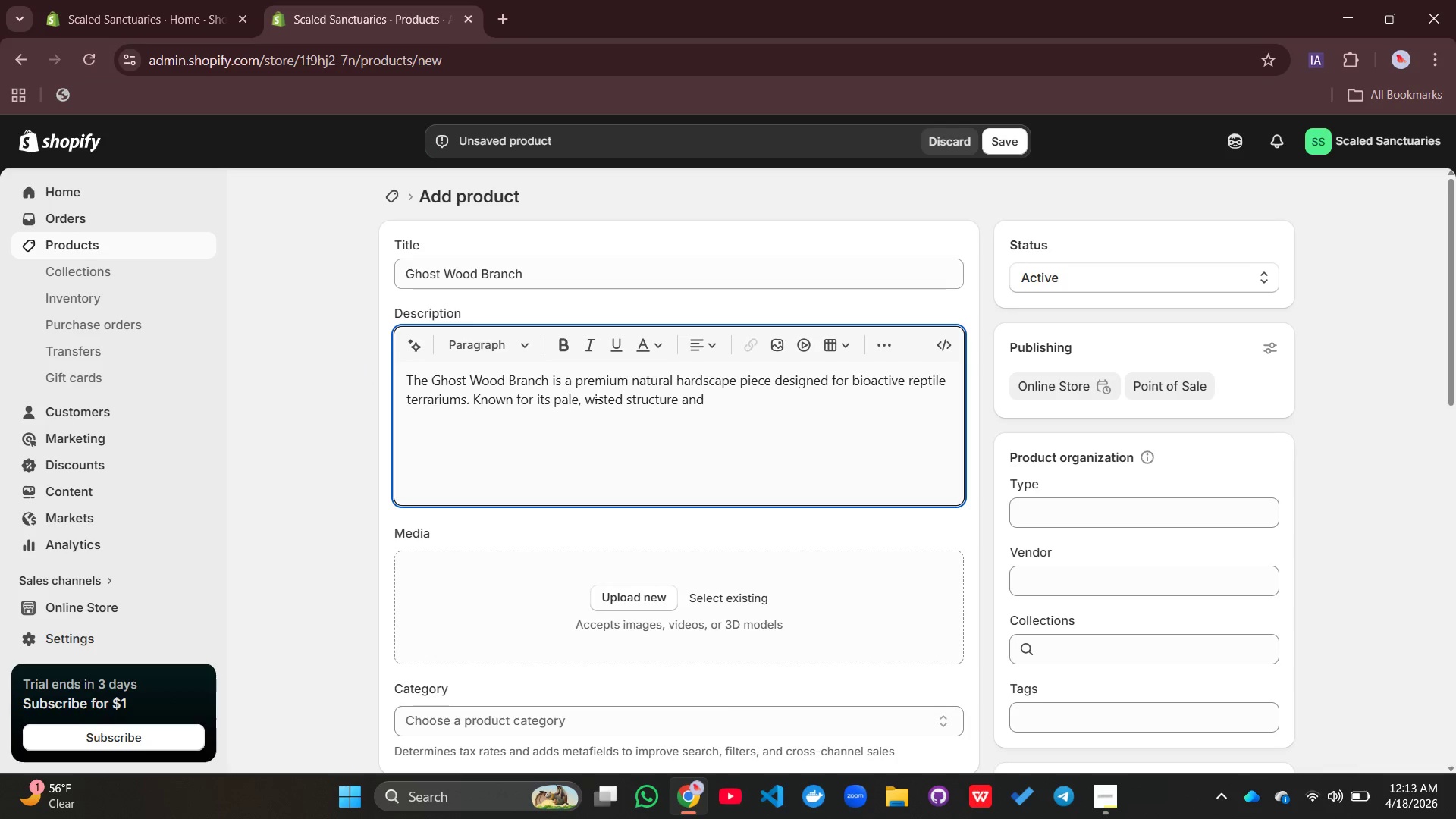 
key(Backspace)
 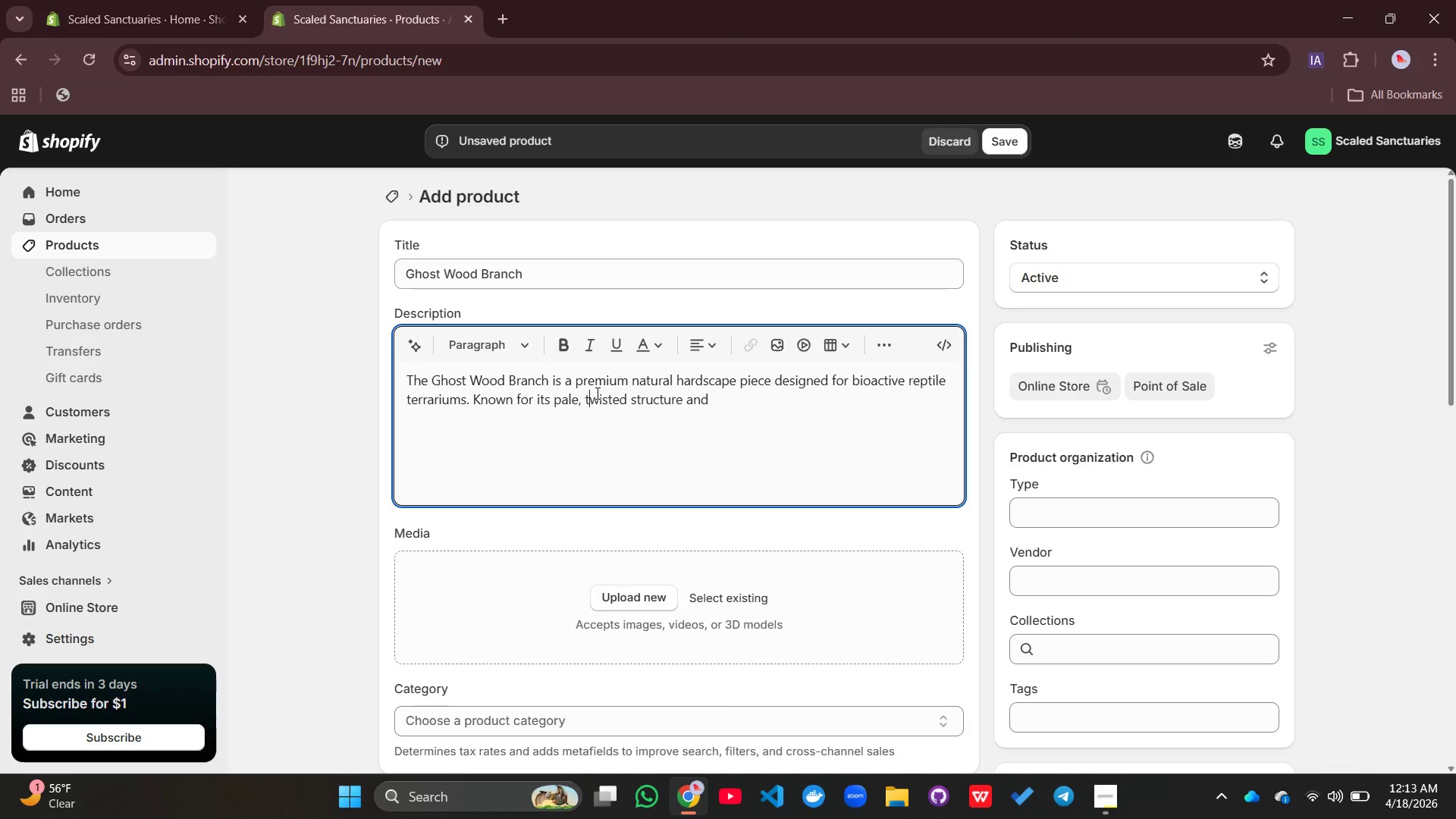 
key(T)
 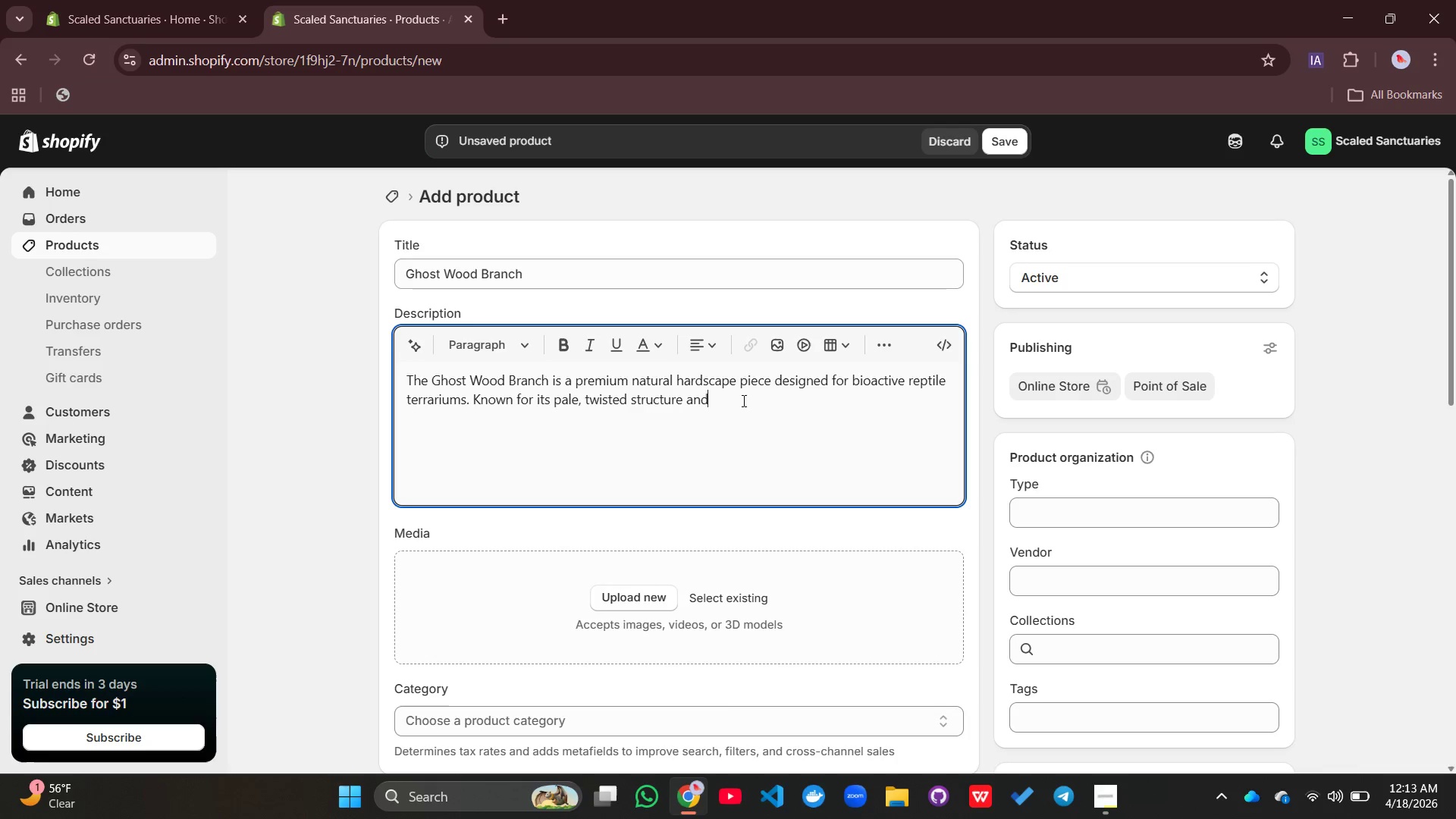 
left_click([742, 400])
 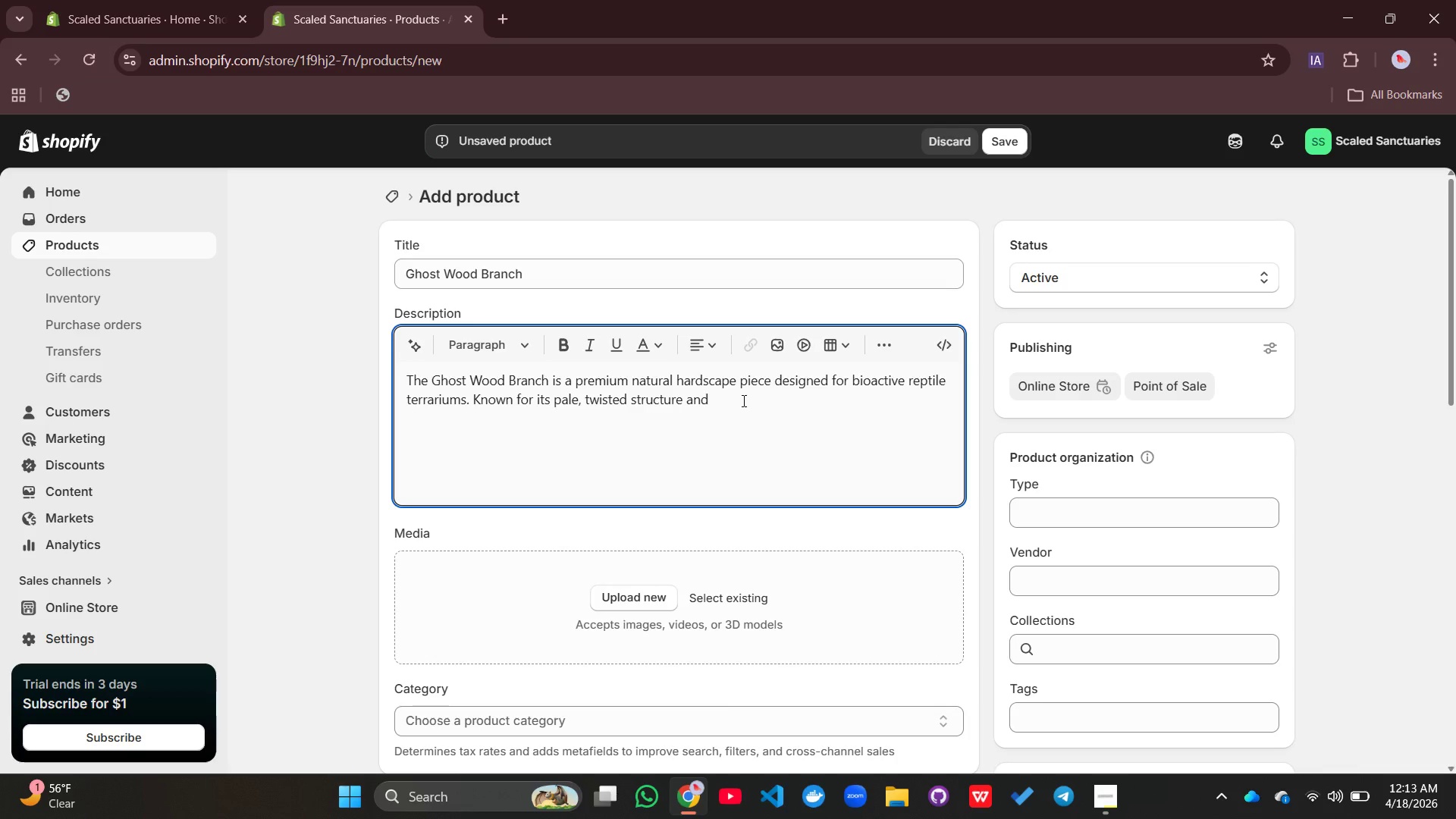 
type( intricate branching patterns, it creates a dtriking)
key(Backspace)
key(Backspace)
key(Backspace)
key(Backspace)
key(Backspace)
key(Backspace)
key(Backspace)
key(Backspace)
type(striking )
 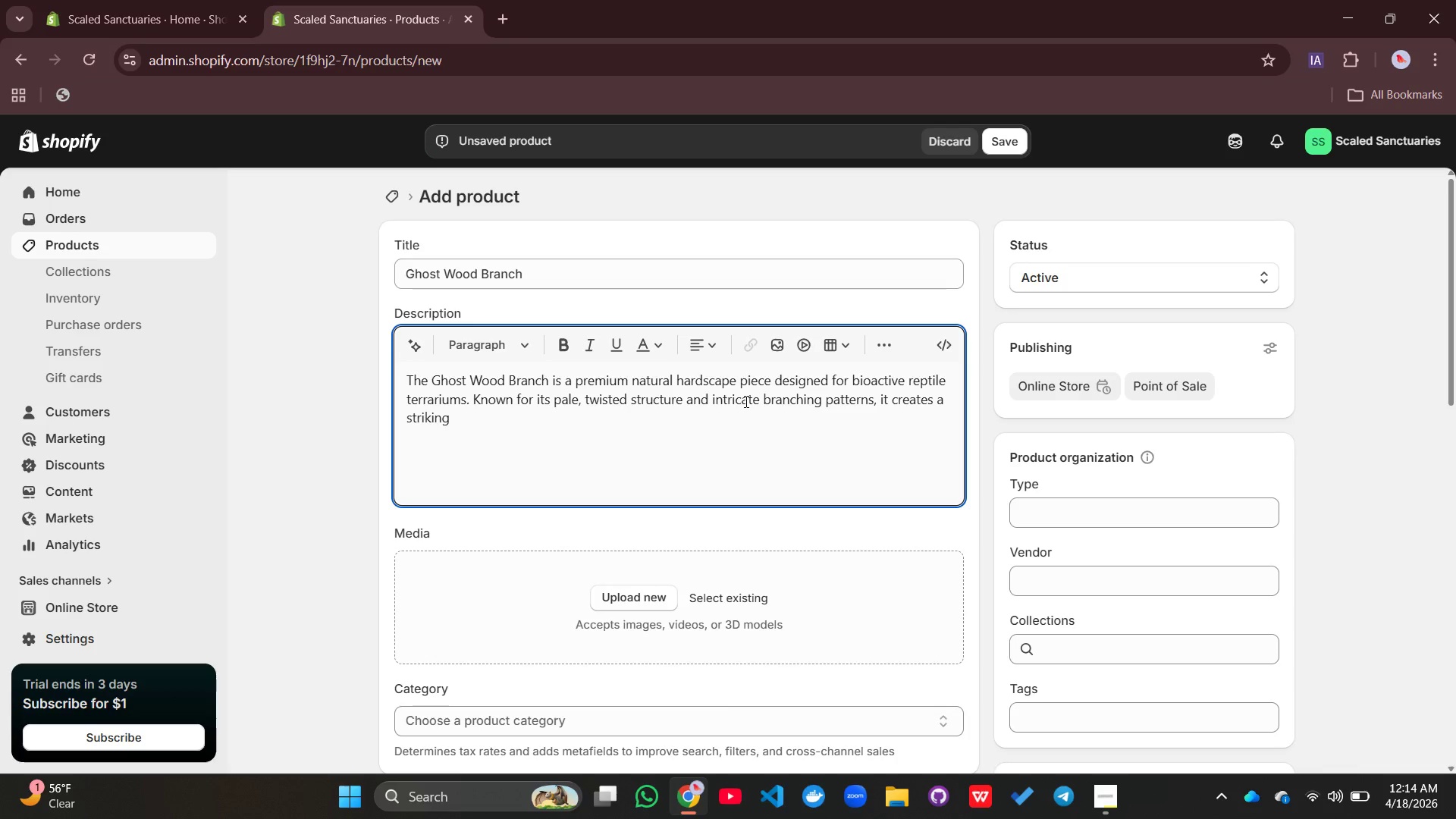 
type(visual centerpiece  while providing functions)
key(Backspace)
type(al climbing and perching areas. Each branch is cearfull)
key(Backspace)
key(Backspace)
key(Backspace)
key(Backspace)
key(Backspace)
key(Backspace)
type(refully)
 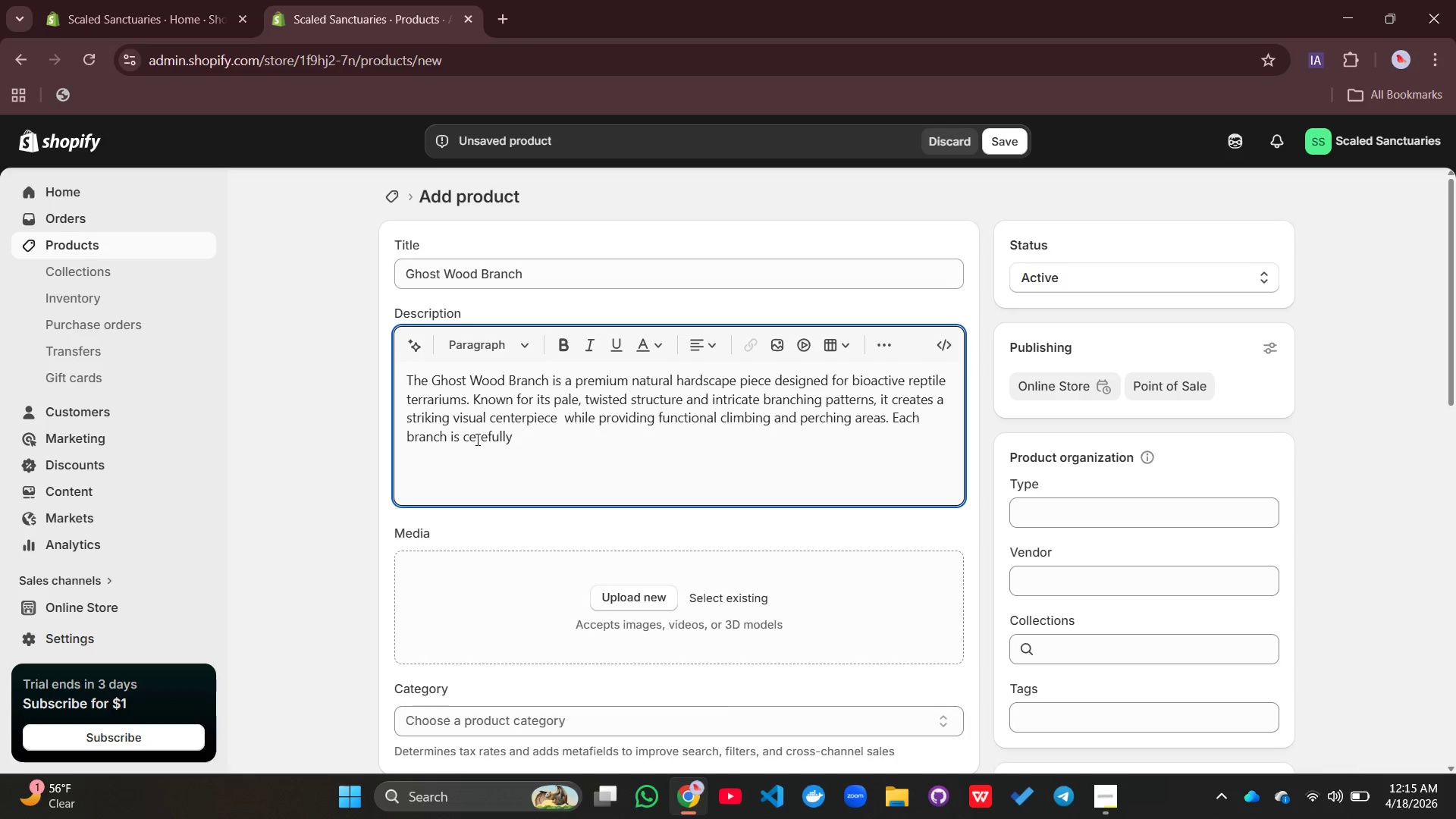 
left_click([476, 439])
 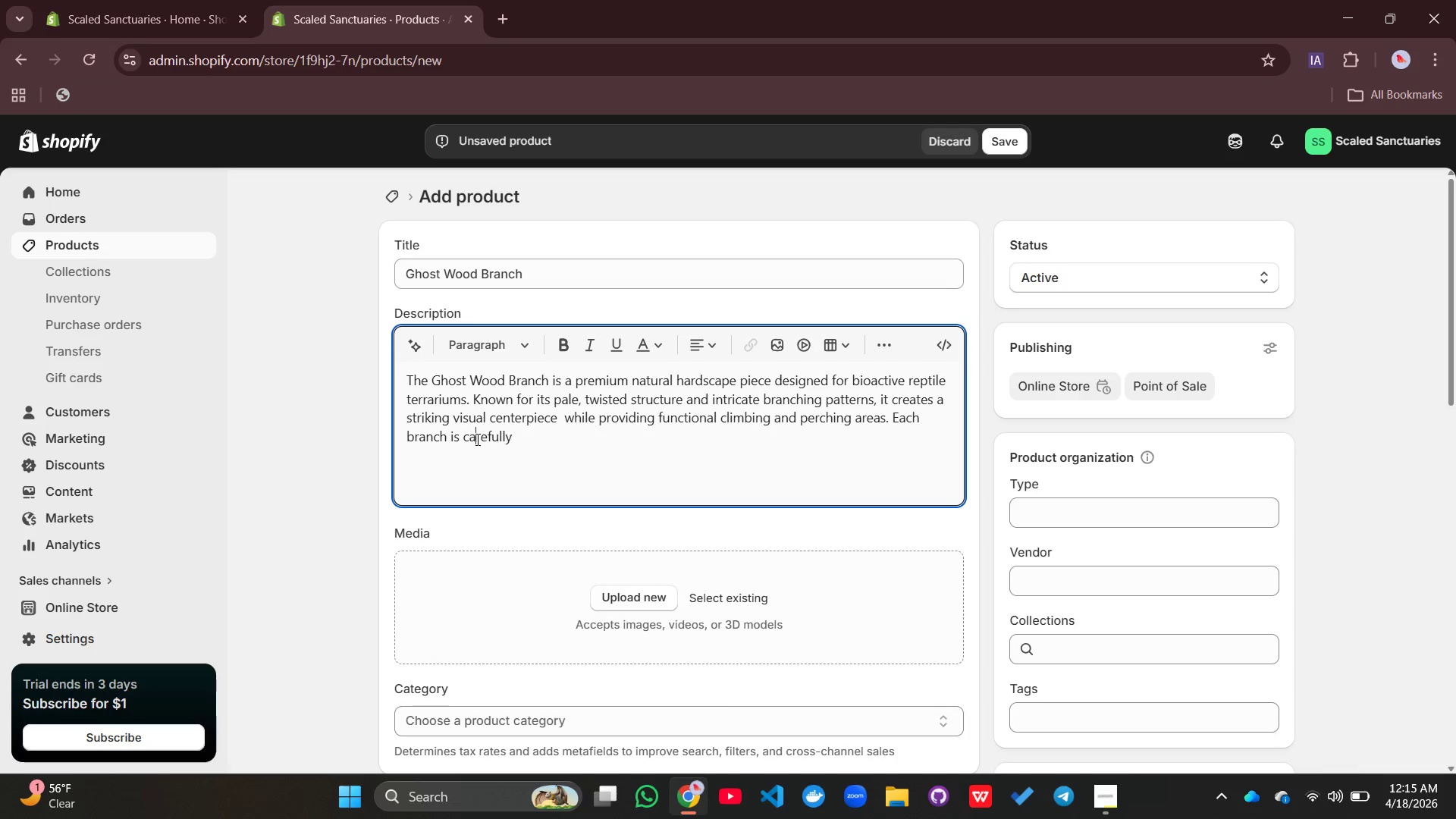 
key(Backspace)
 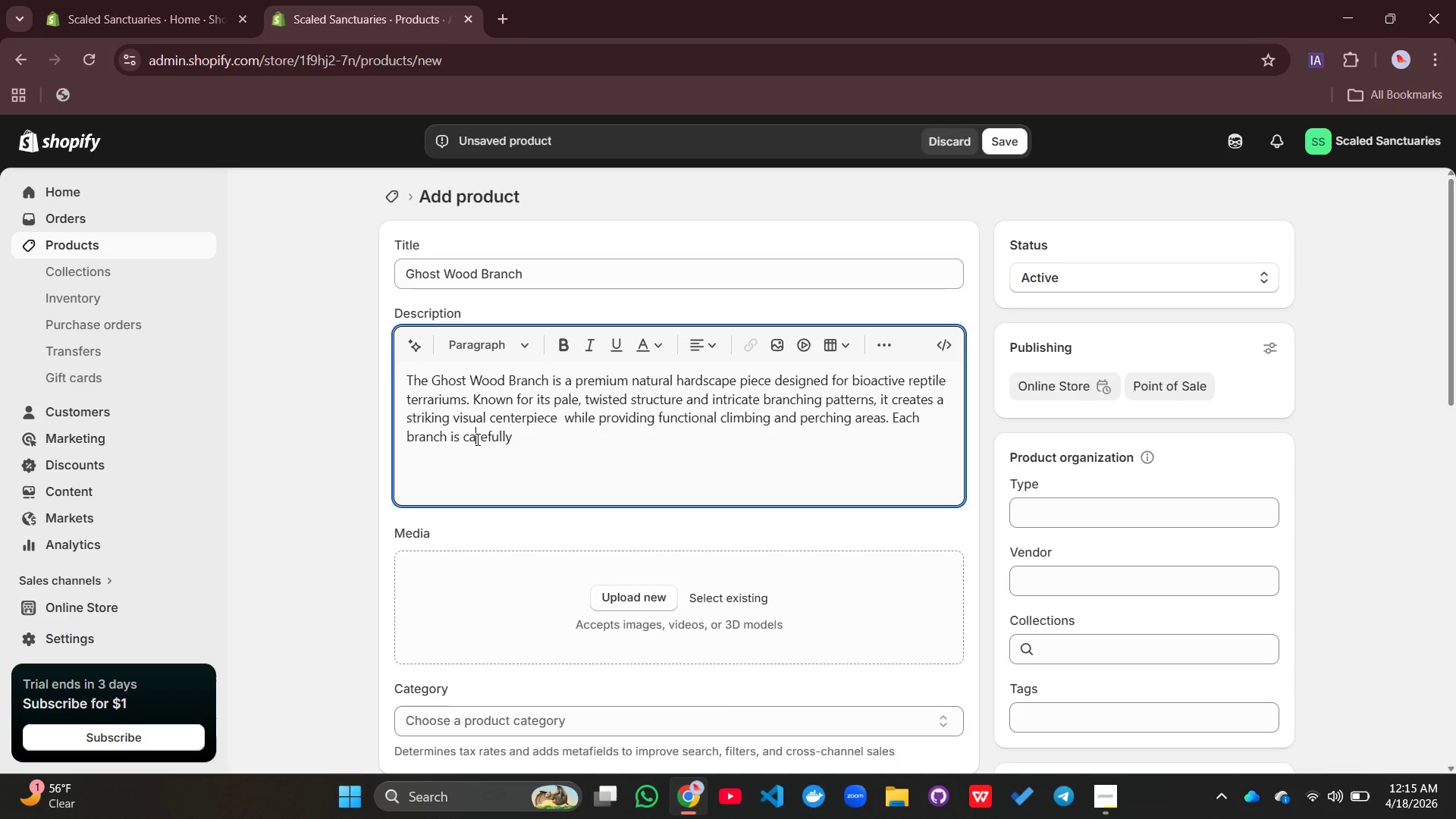 
key(A)
 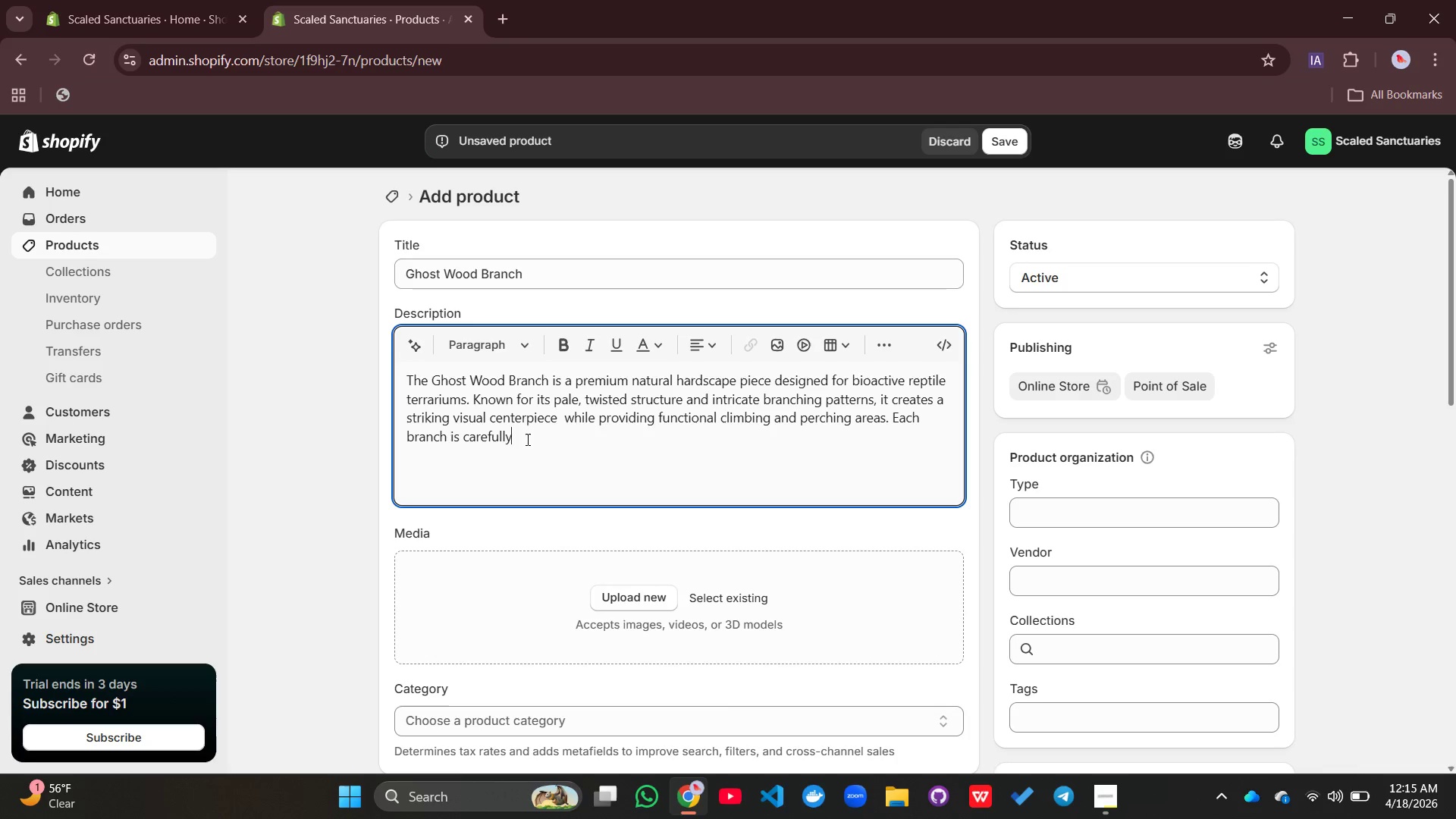 
left_click([526, 439])
 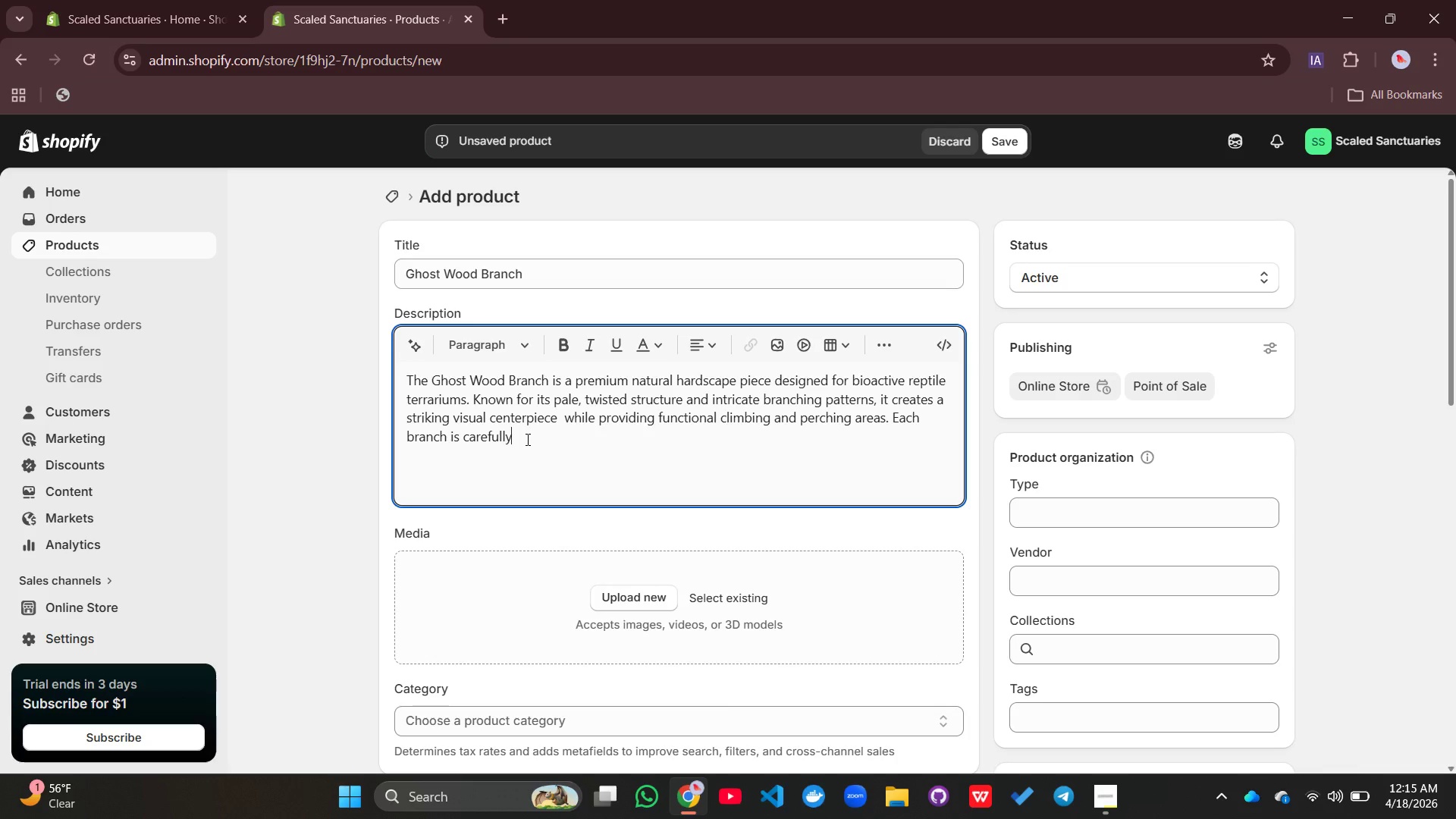 
wait(5.64)
 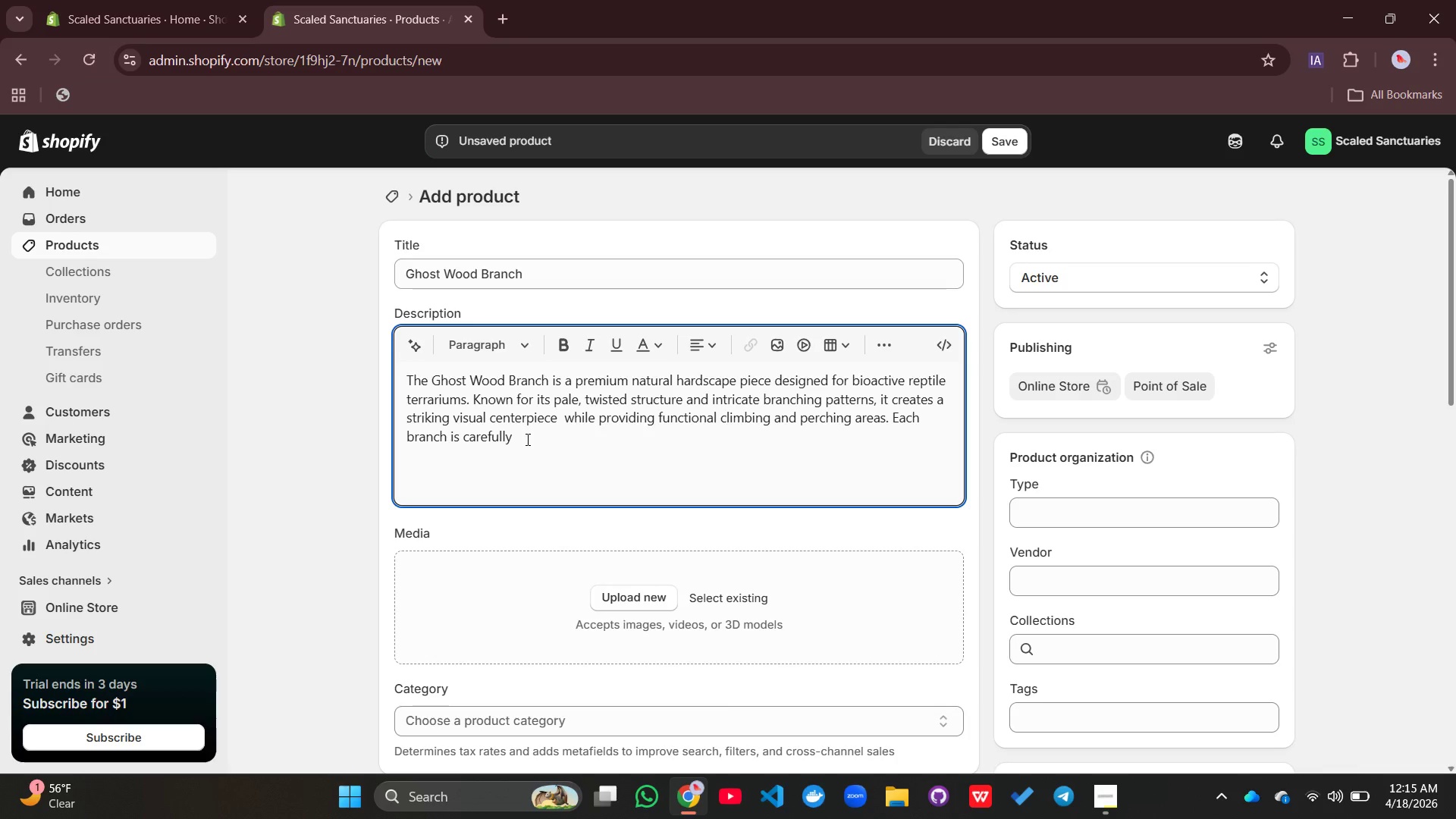 
type( cleand)
key(Backspace)
type(ed)
 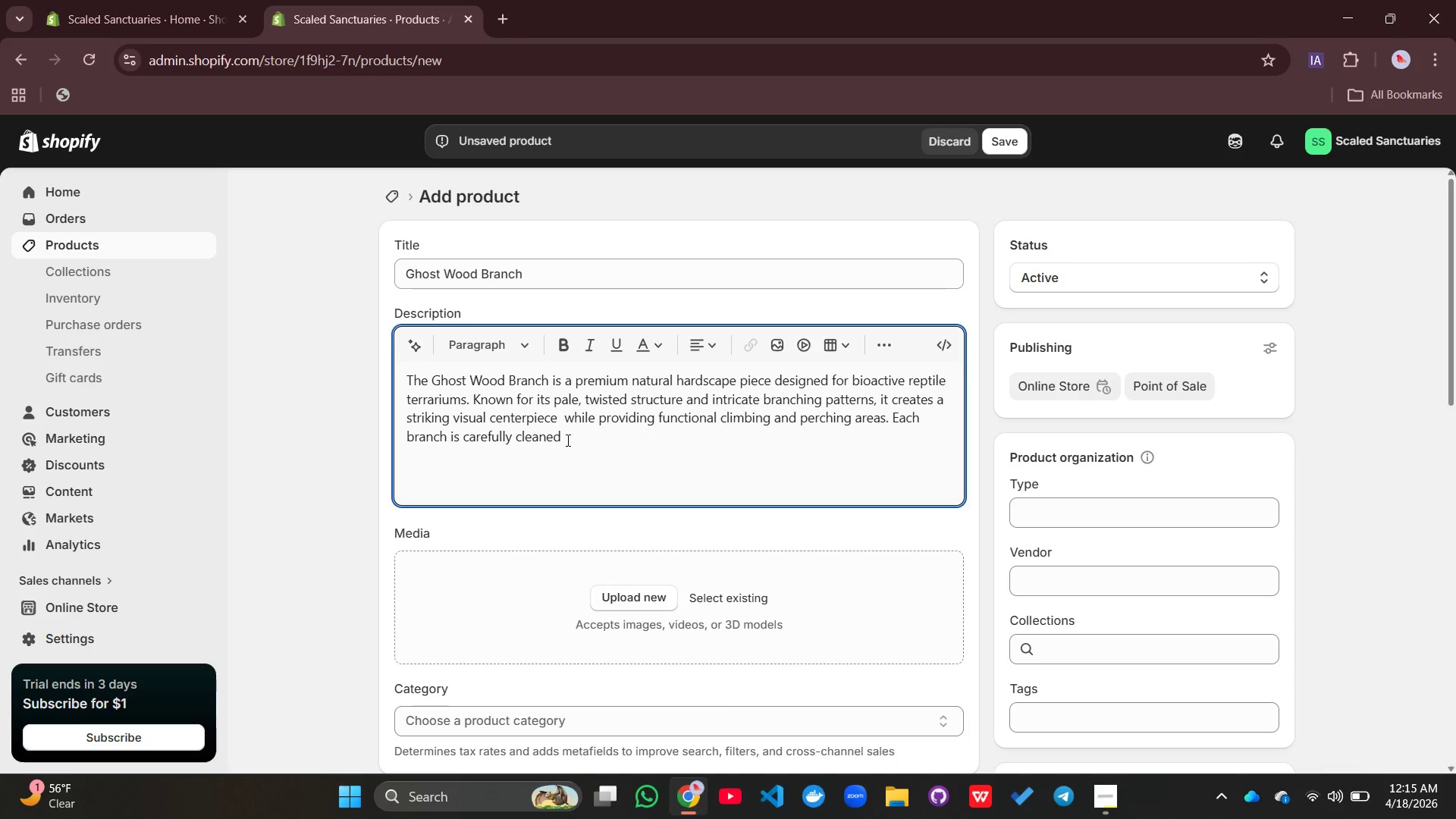 
type( and prepared to ensure it is safe for reptile habitant)
key(Backspace)
key(Backspace)
type(ts)
 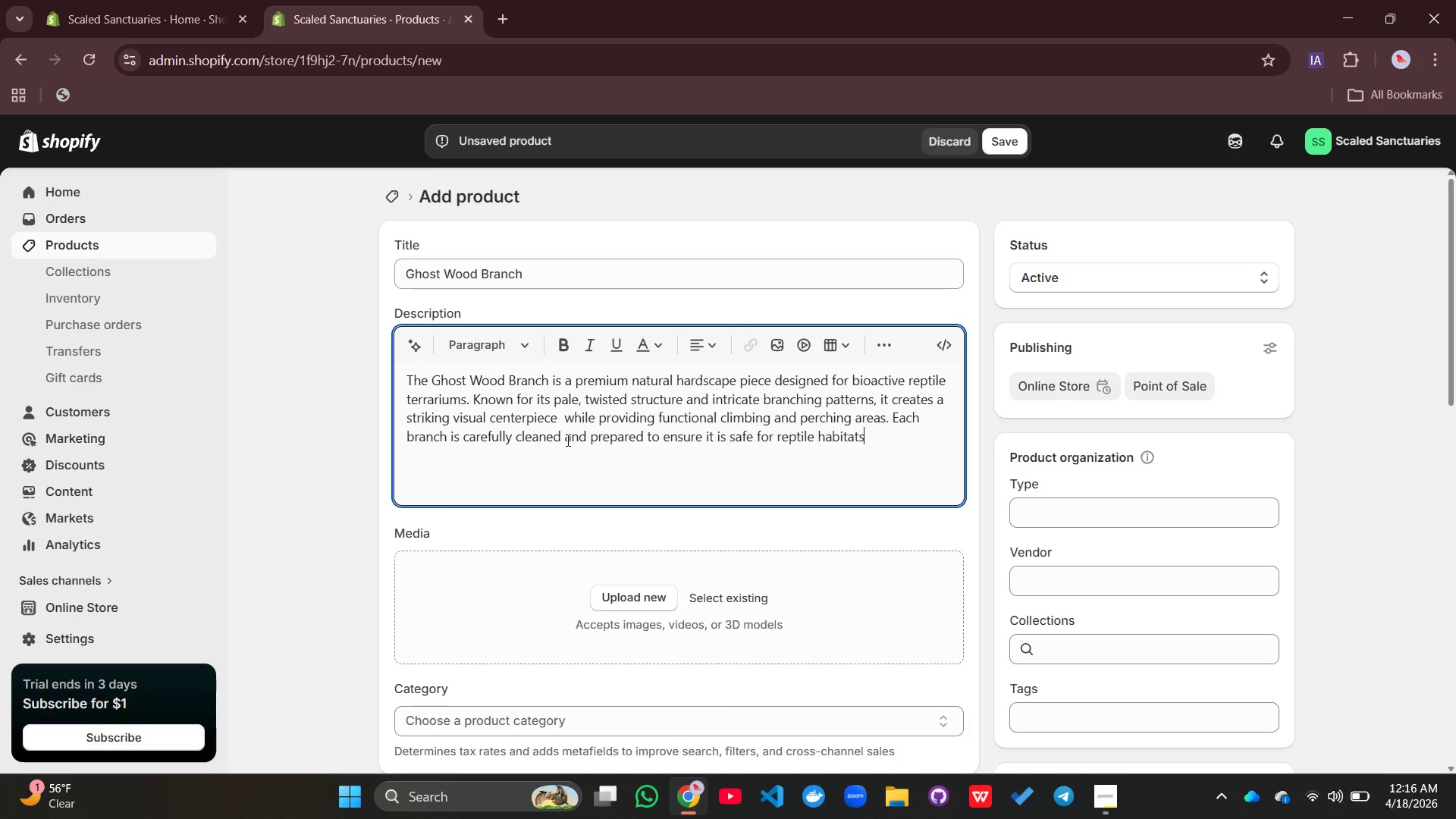 
type( while maintaning )
 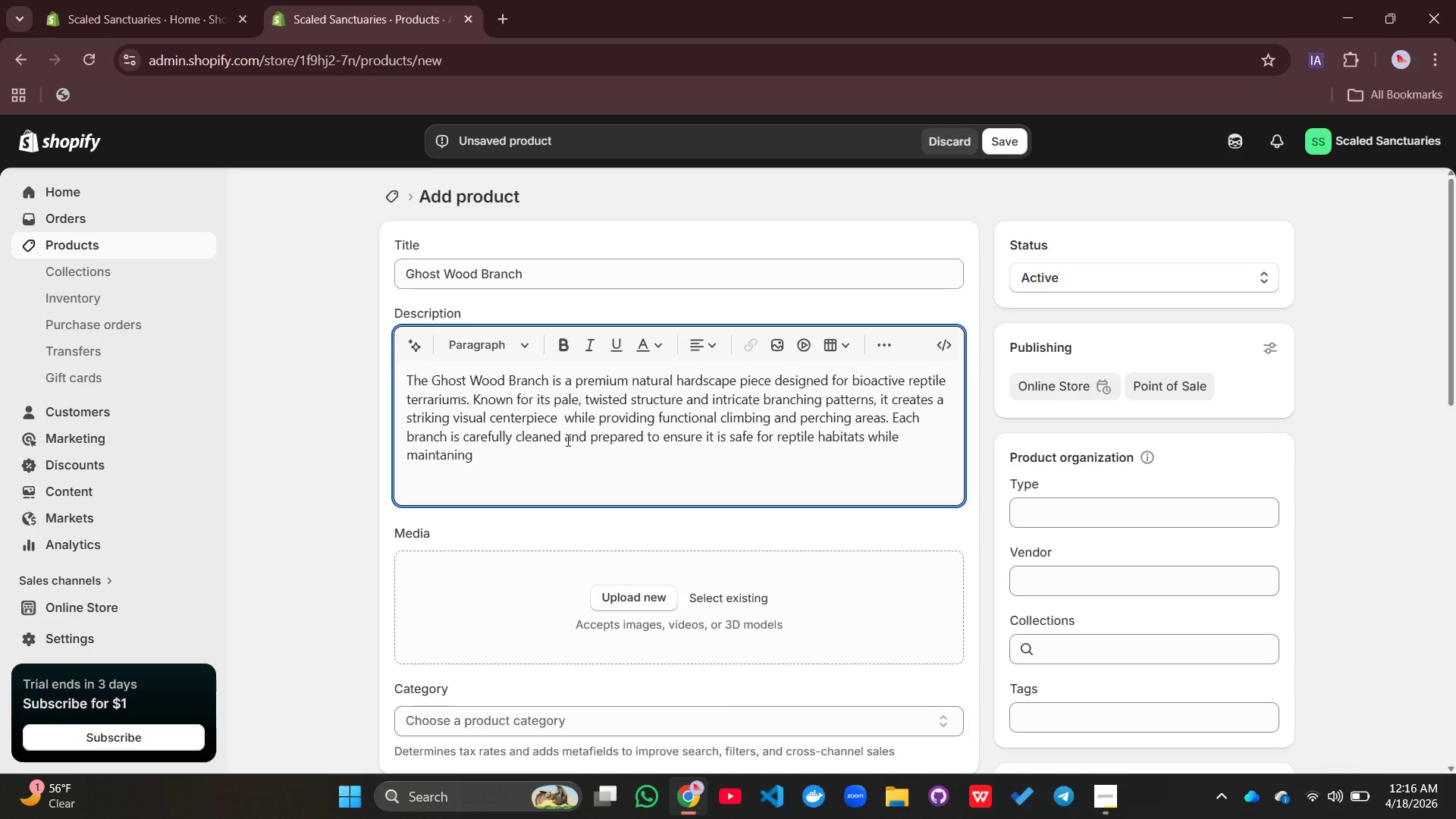 
type(its natural aesthetic. This unique )
 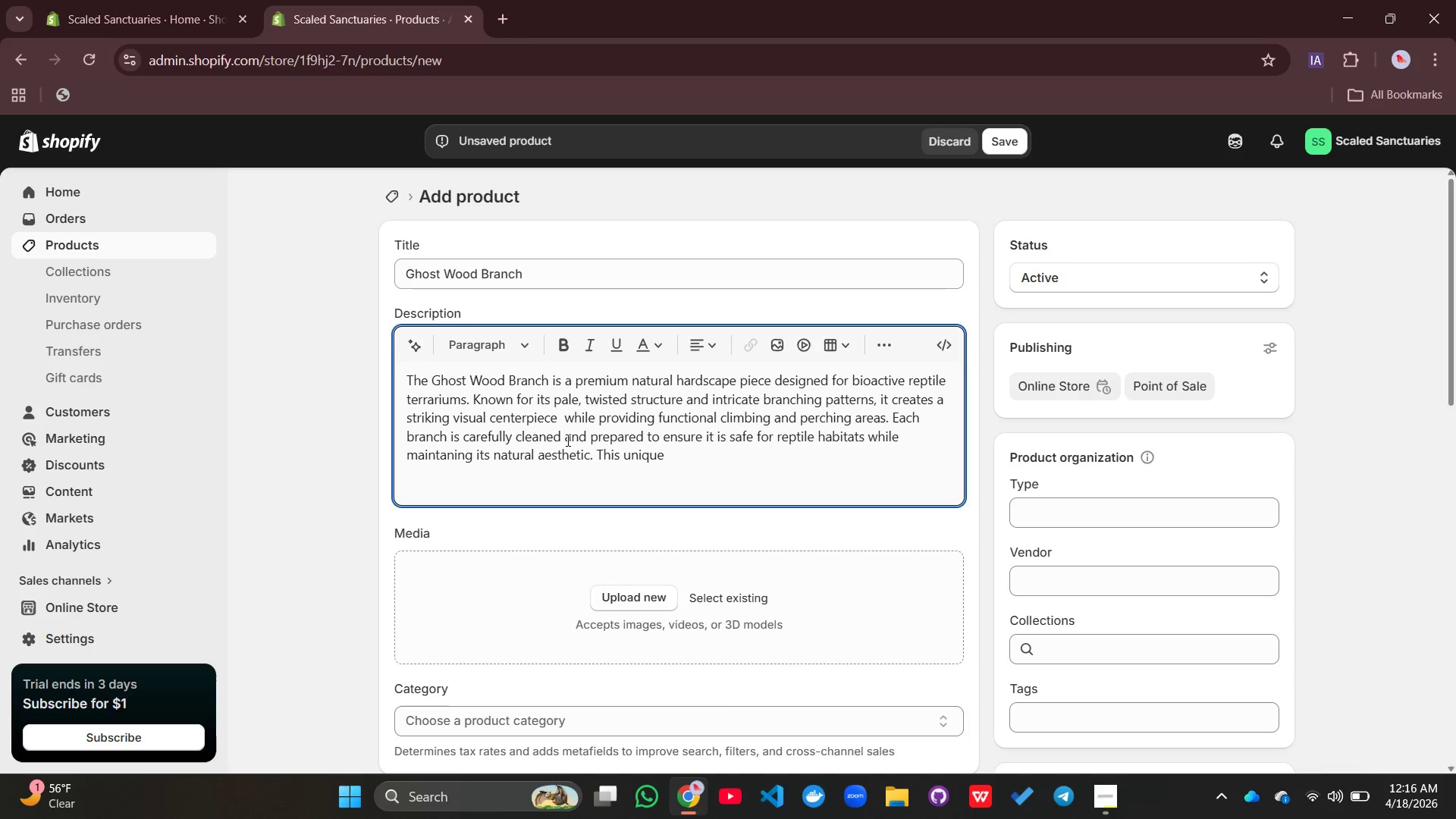 
wait(5.09)
 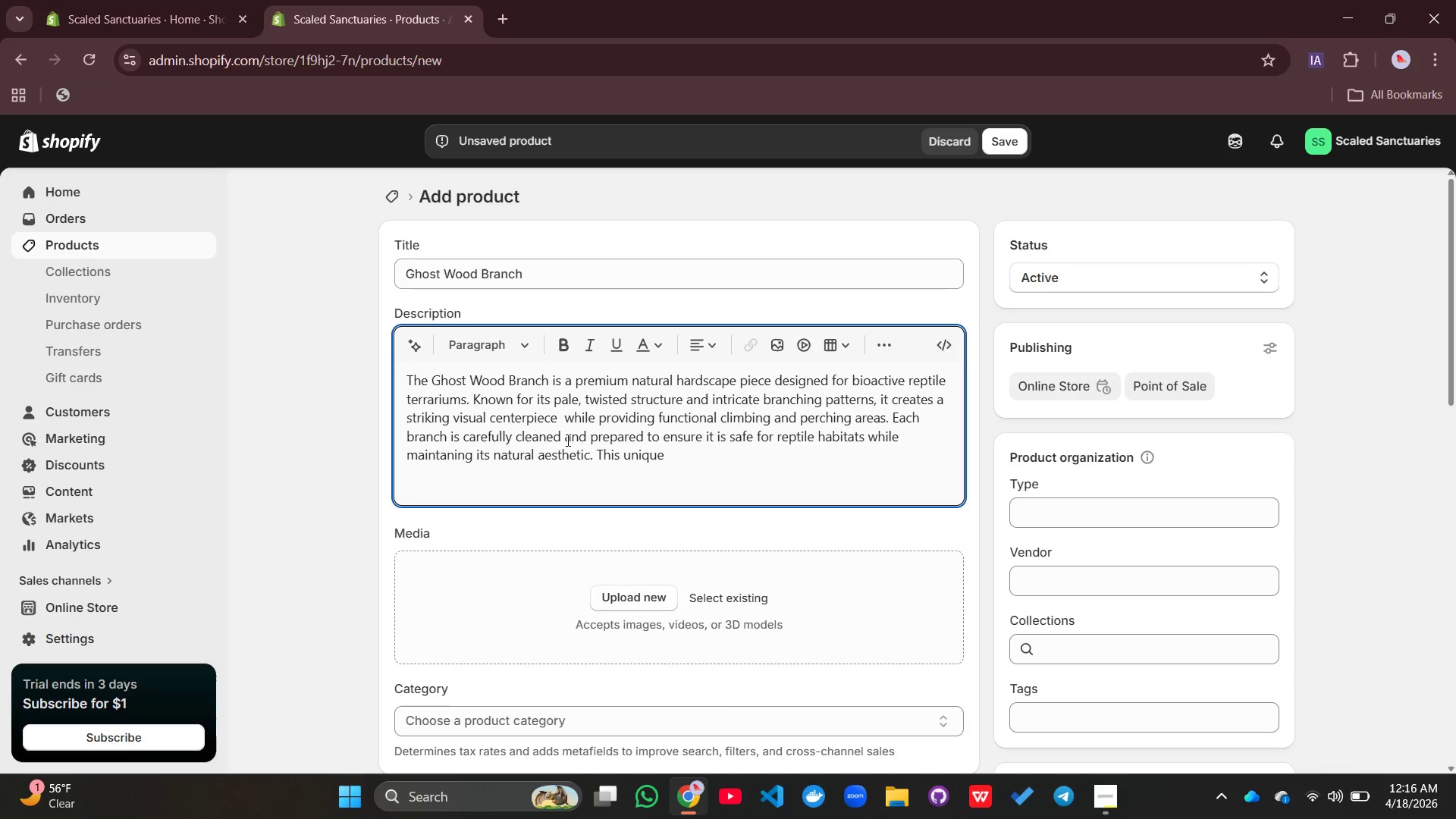 
type(wood type blends )
 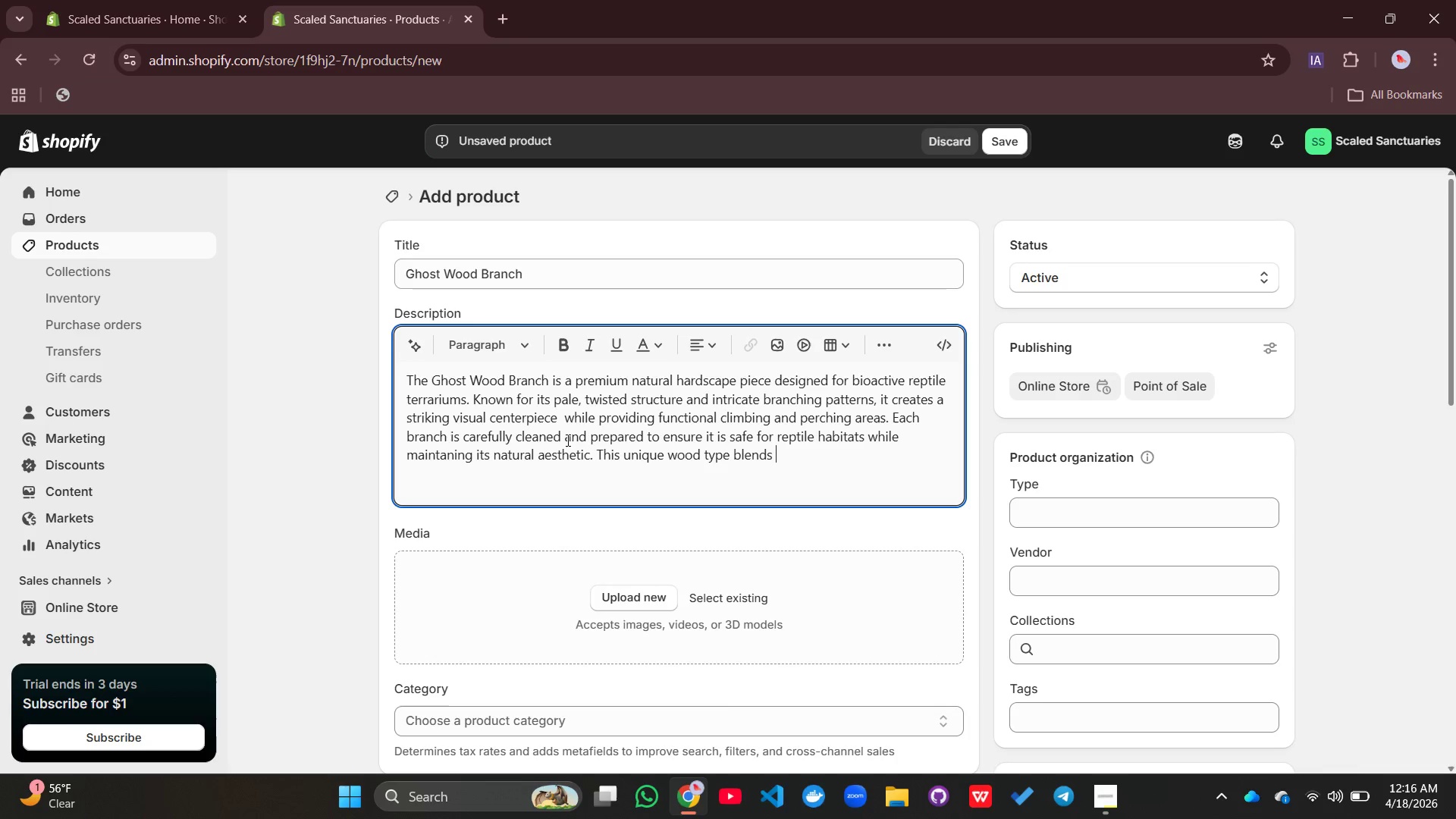 
wait(5.53)
 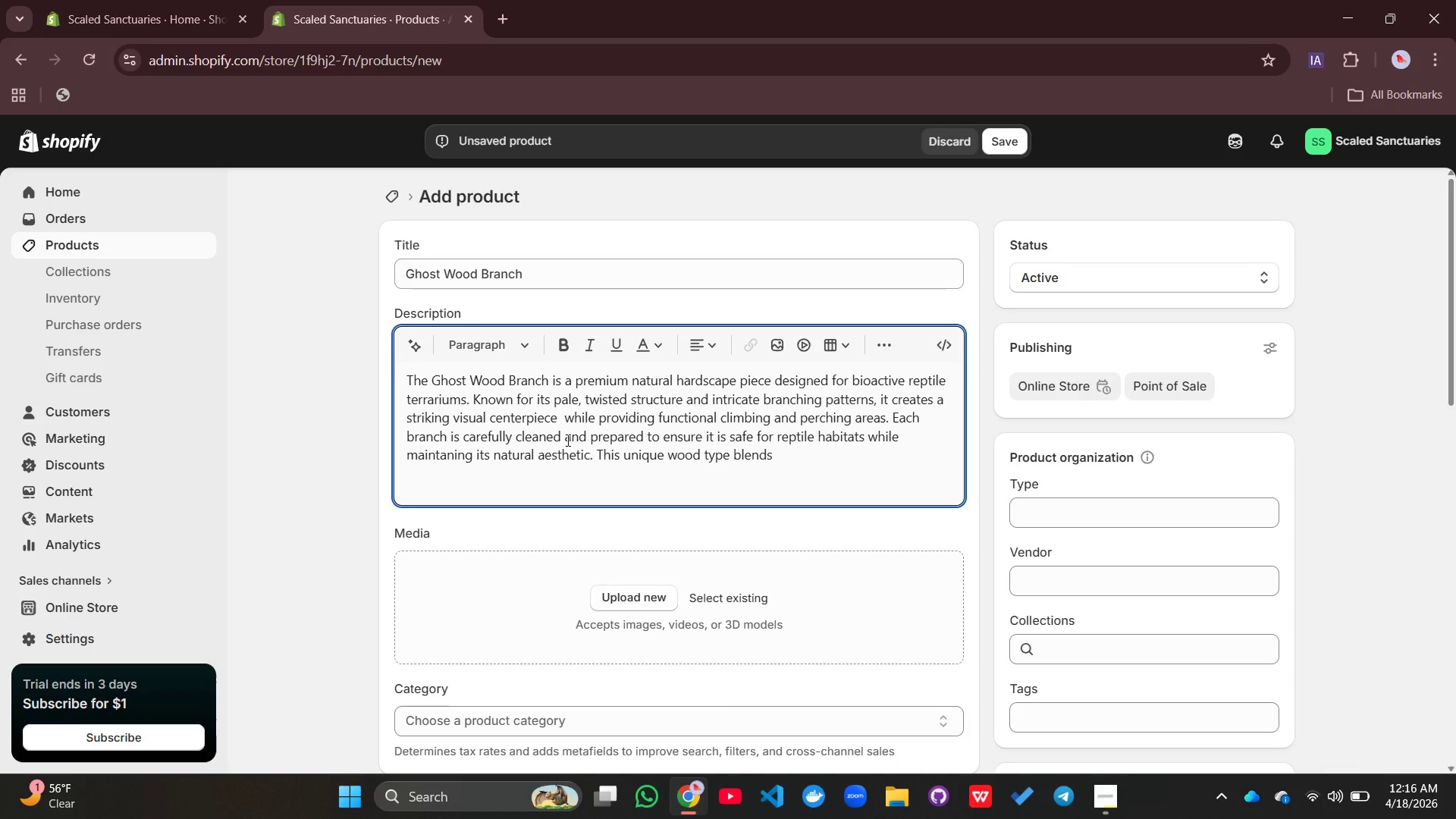 
type(seamlessly into tropical )
 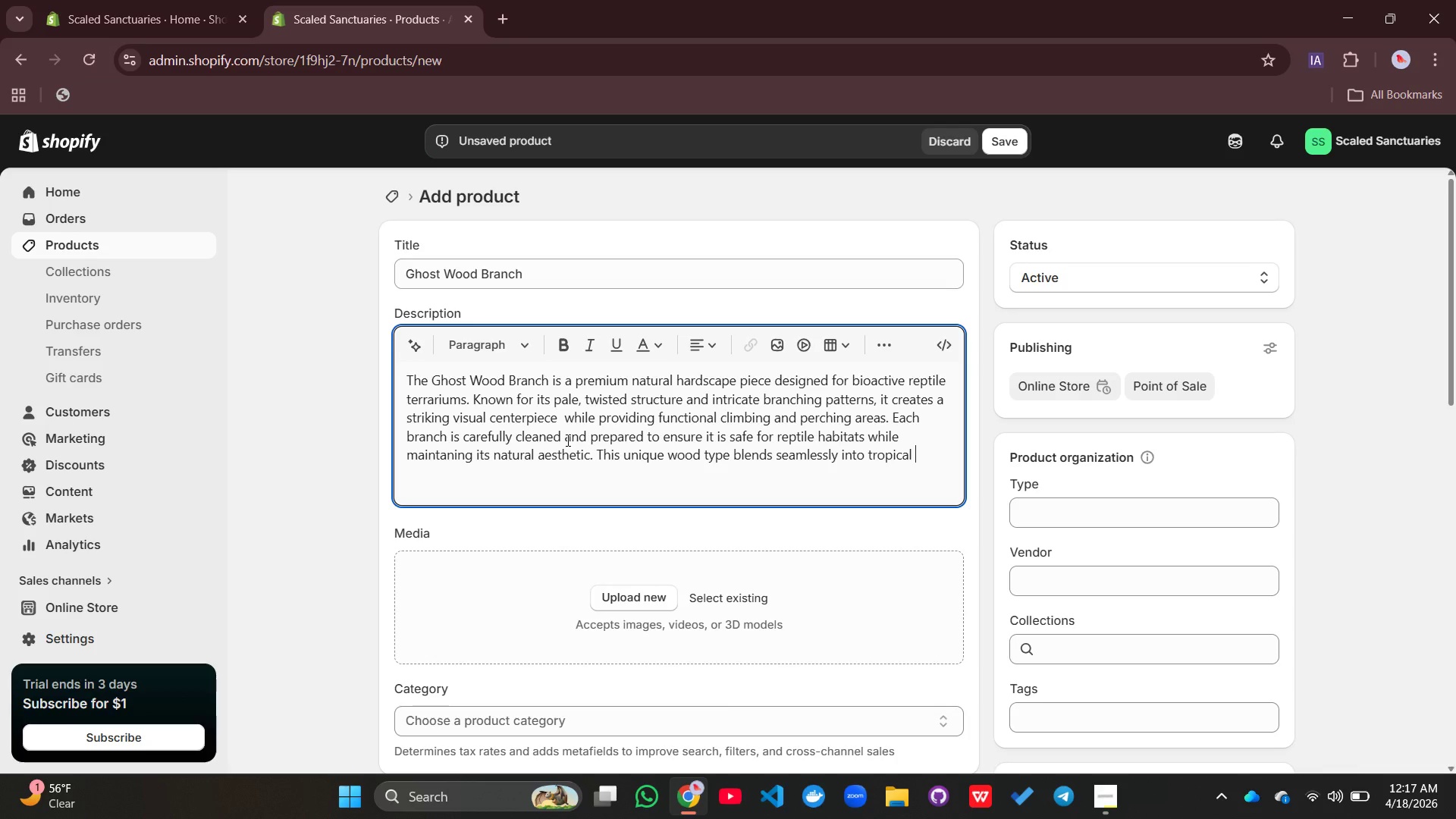 
wait(11.28)
 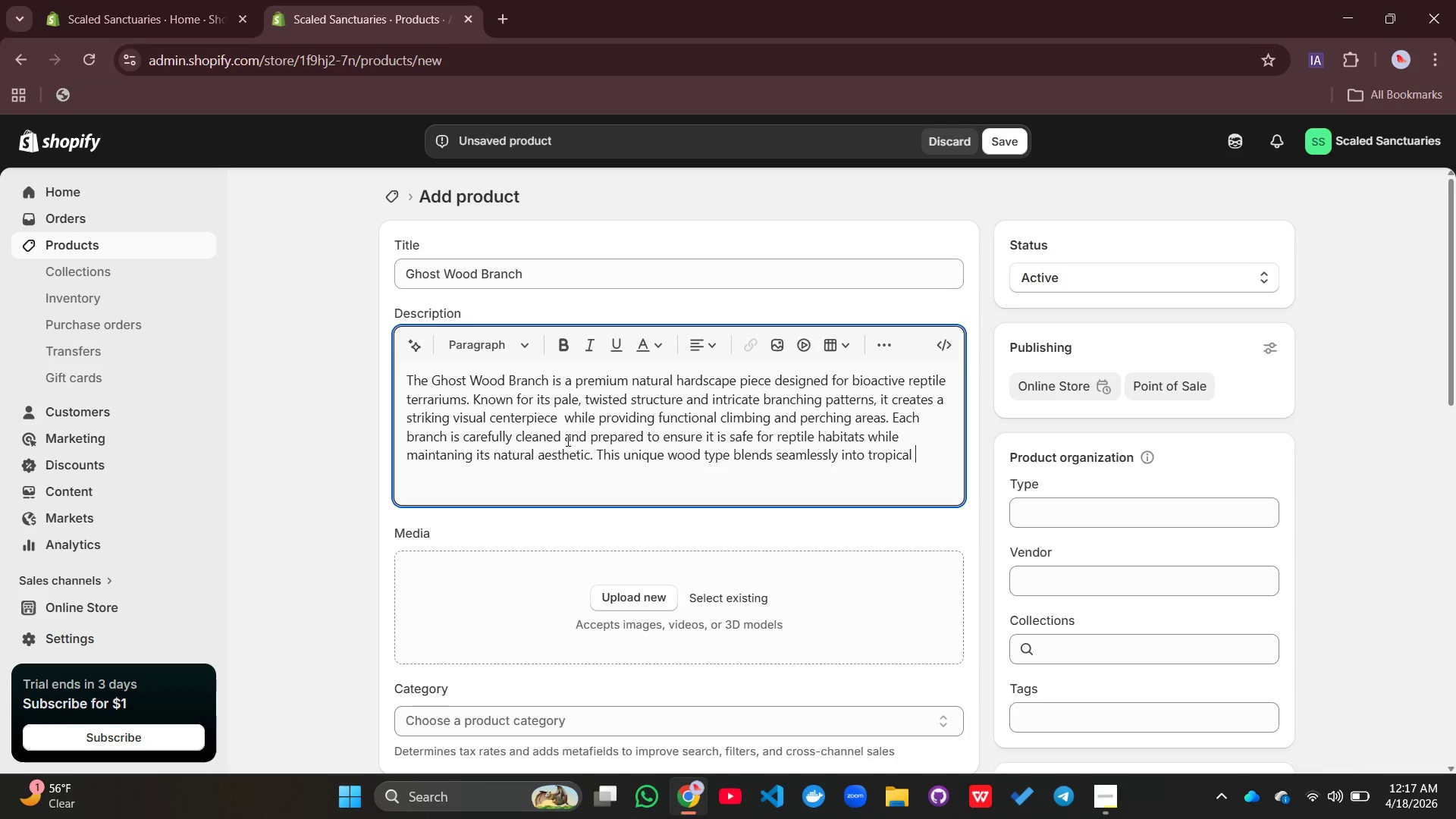 
key(T)
 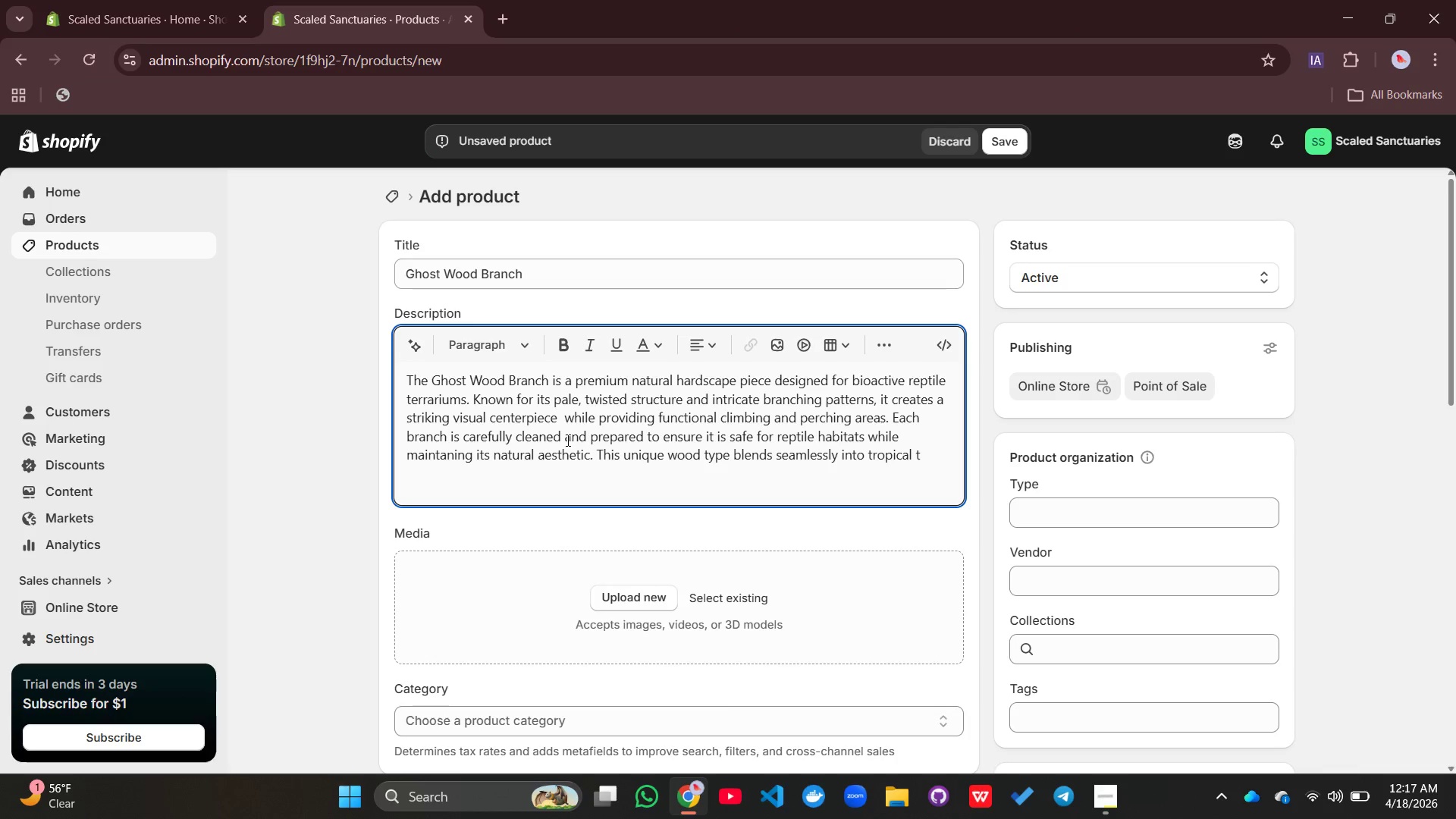 
type(errarium)
 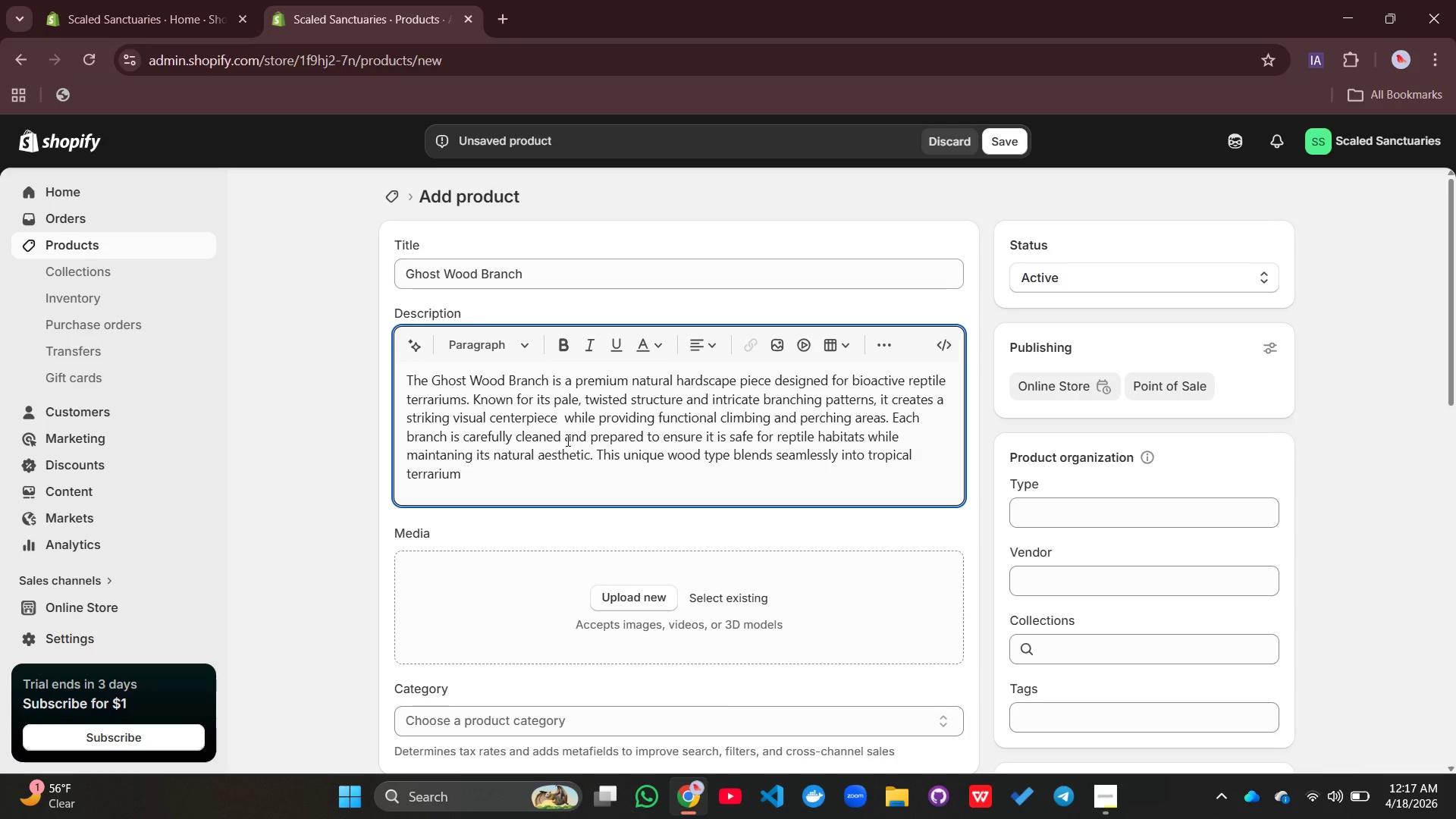 
type( enviroment)
 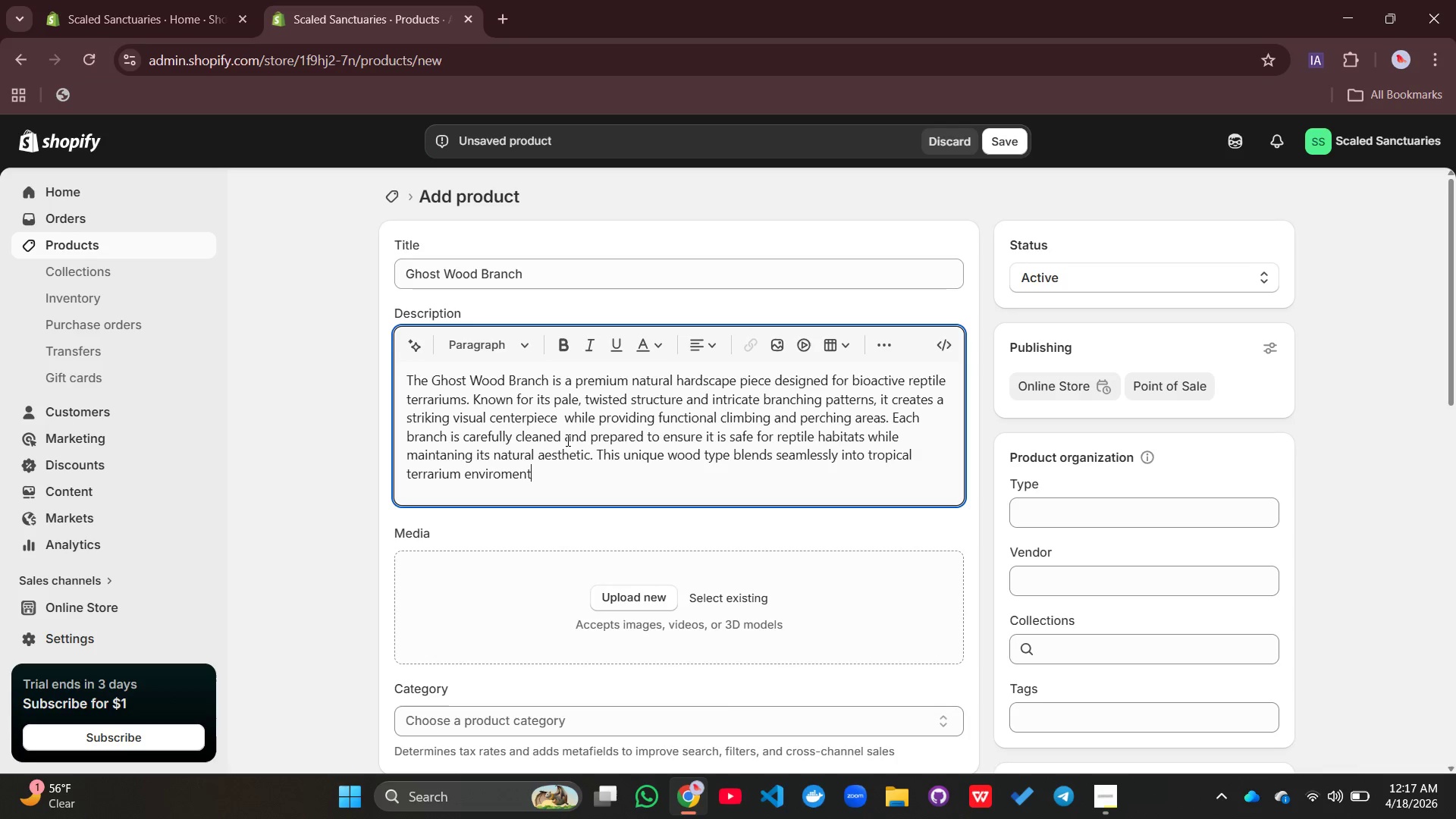 
wait(8.97)
 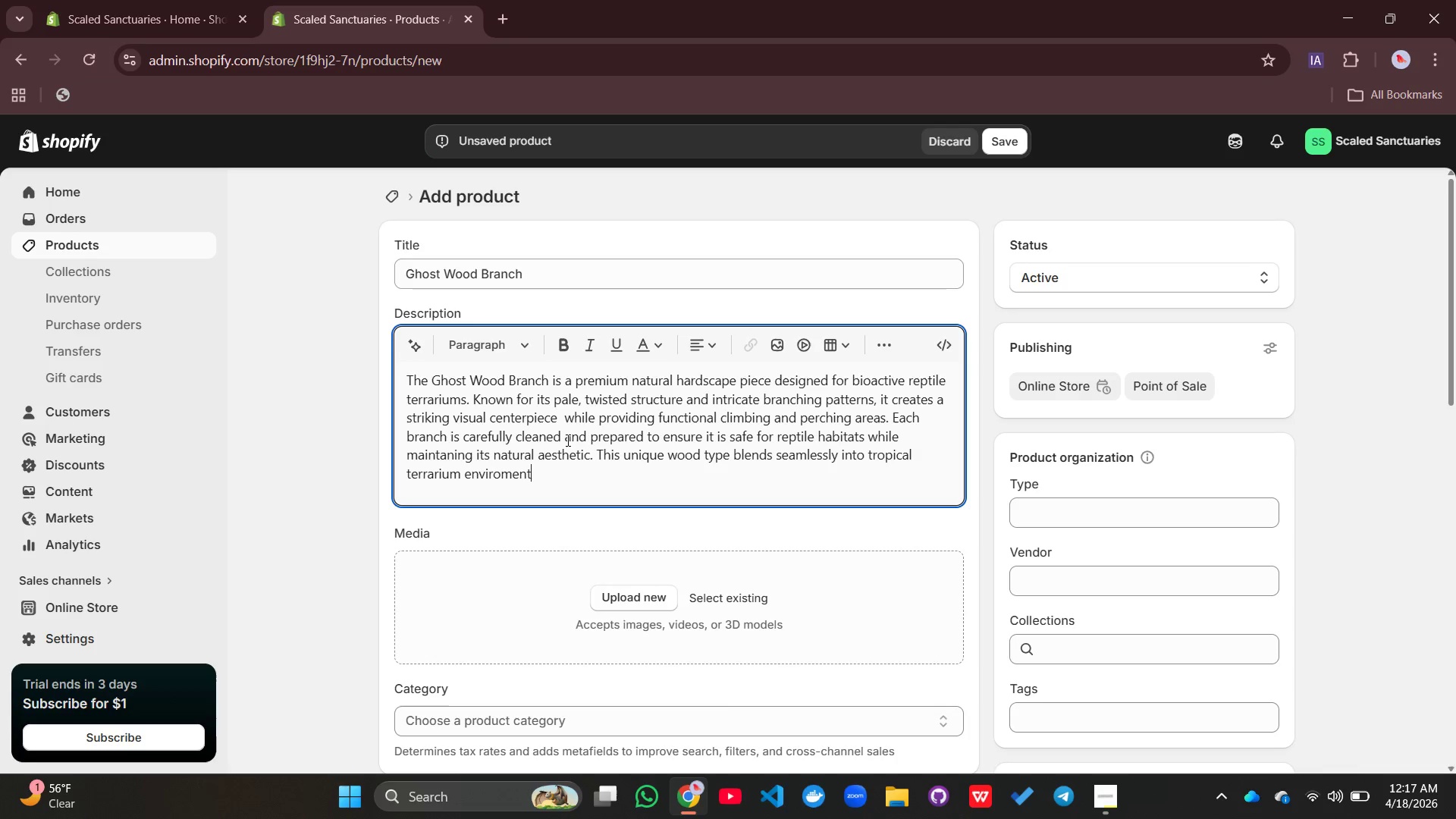 
type(s, enhancing)
 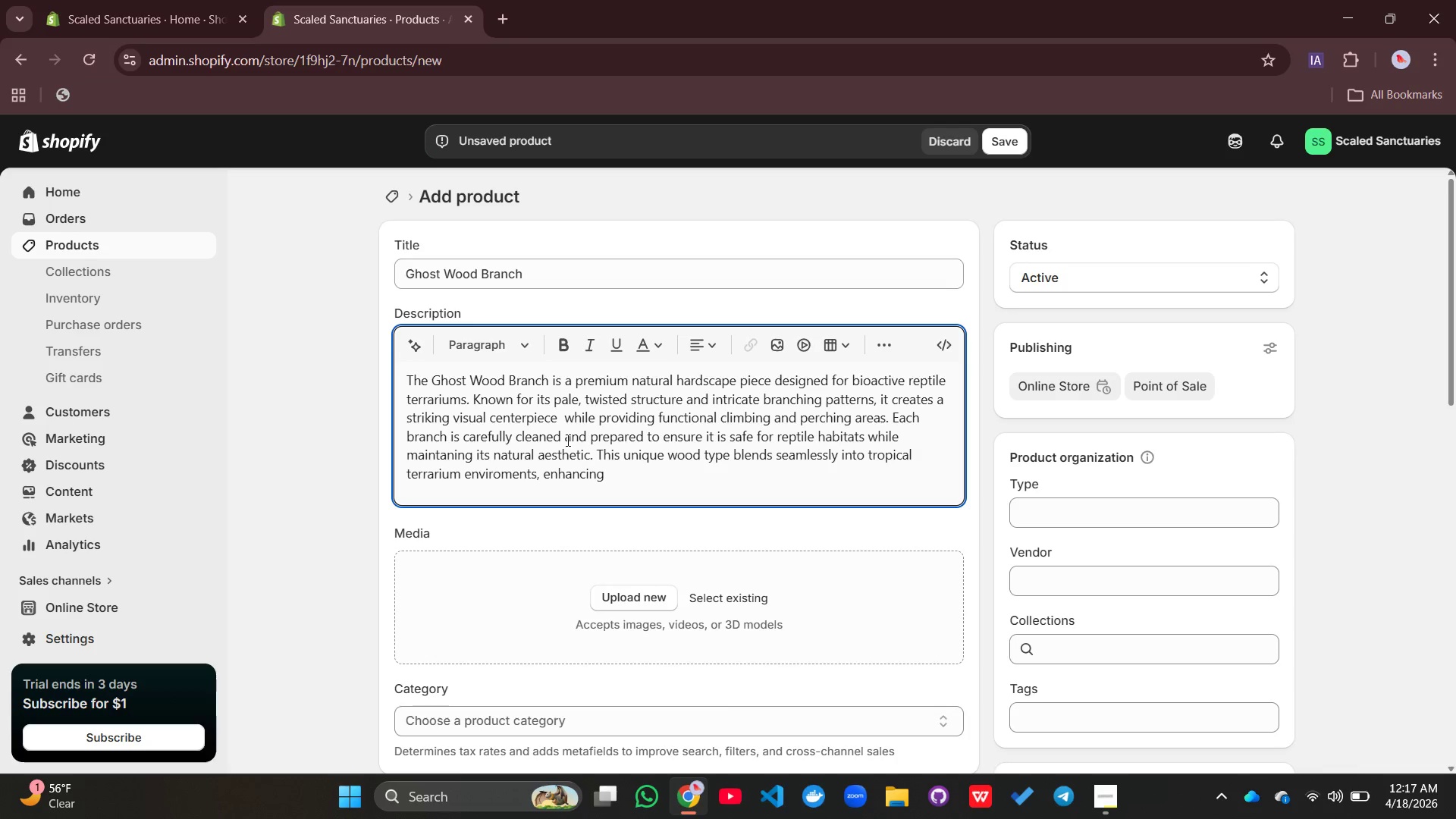 
type( bith)
key(Backspace)
key(Backspace)
key(Backspace)
type(oth visual appeak)
key(Backspace)
type(l and envirro)
key(Backspace)
key(Backspace)
type(omental )
 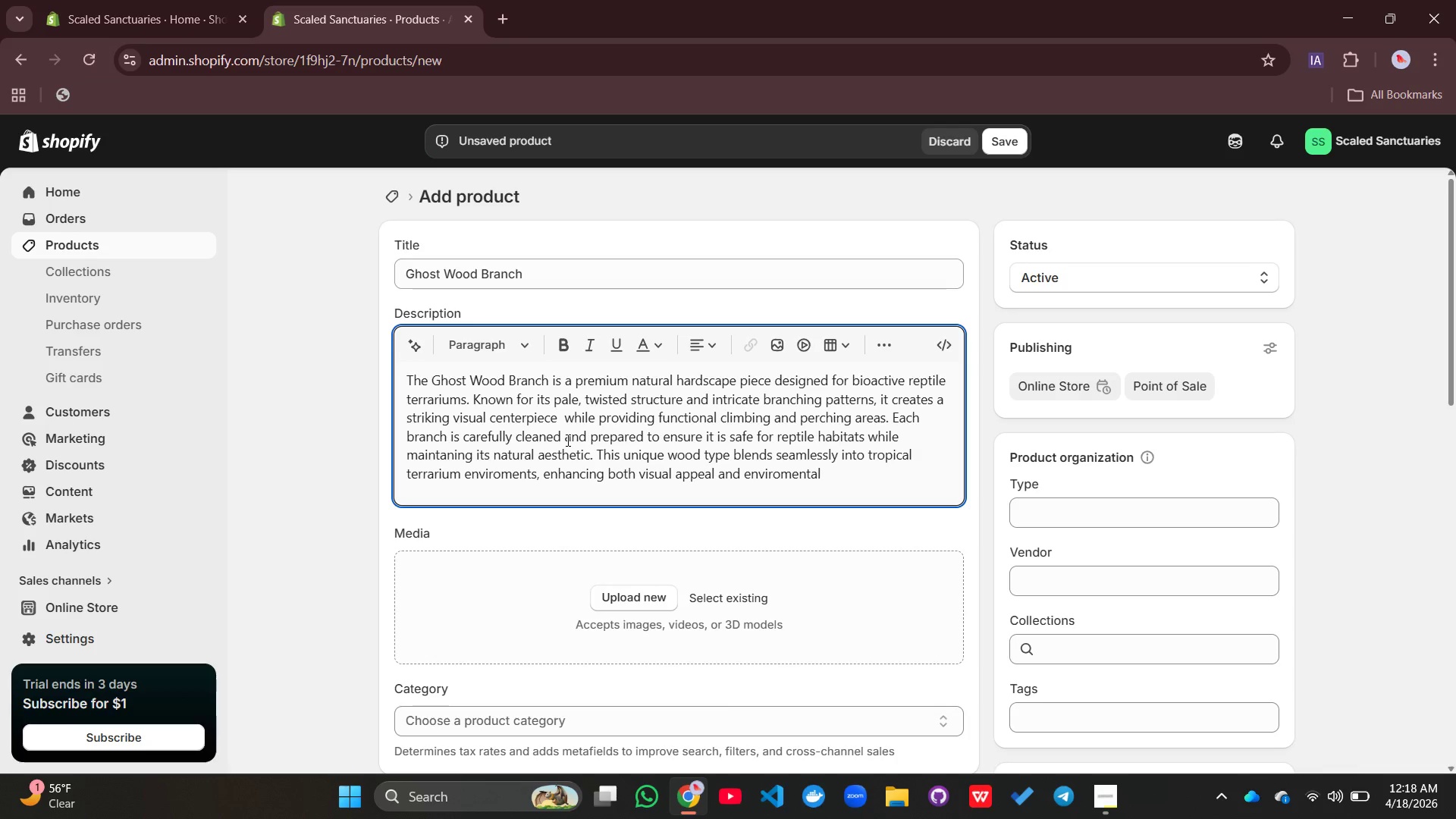 
type(enrichment.)
 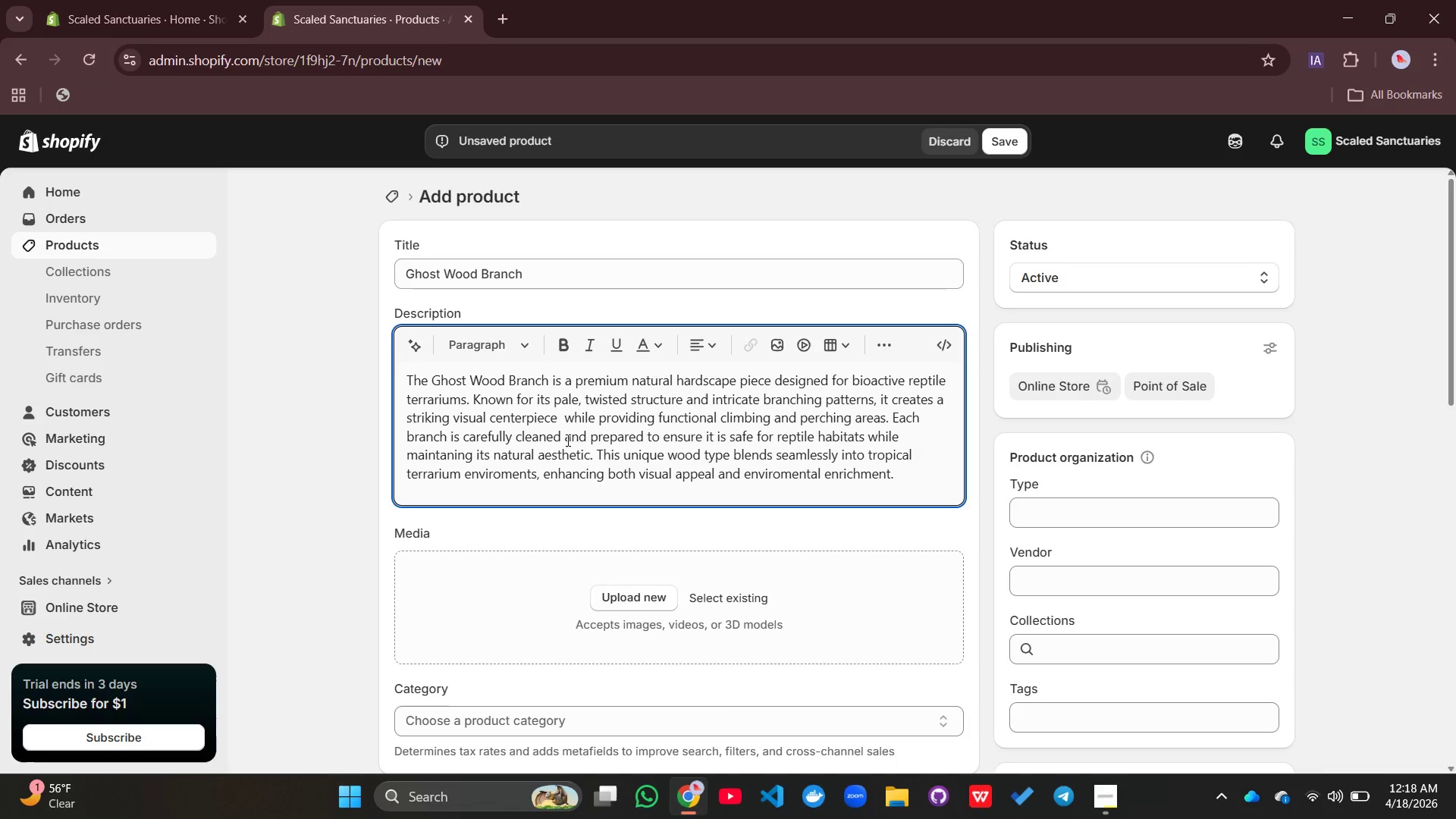 
key(Enter)
 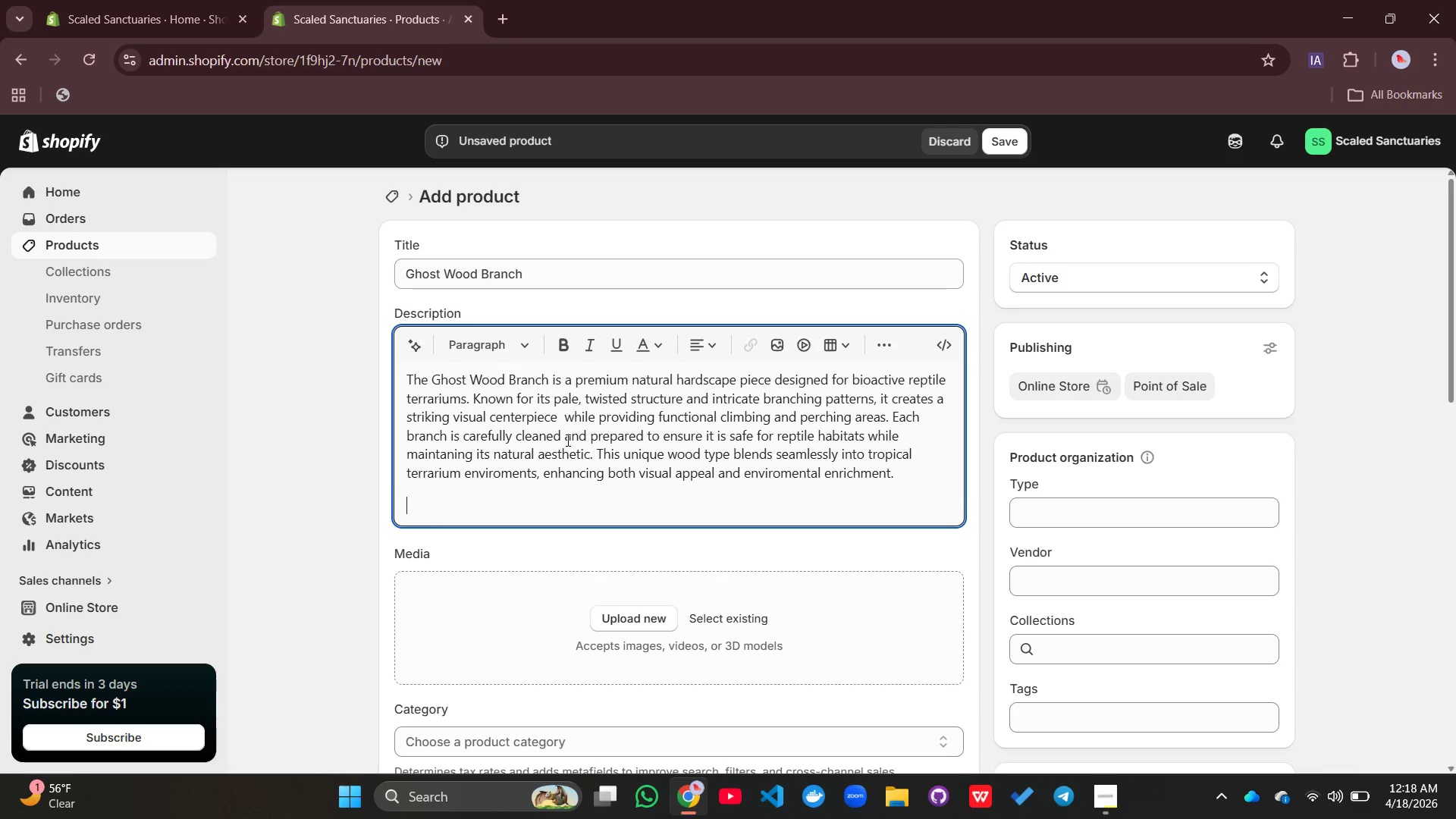 
type(Ideal for crested )
 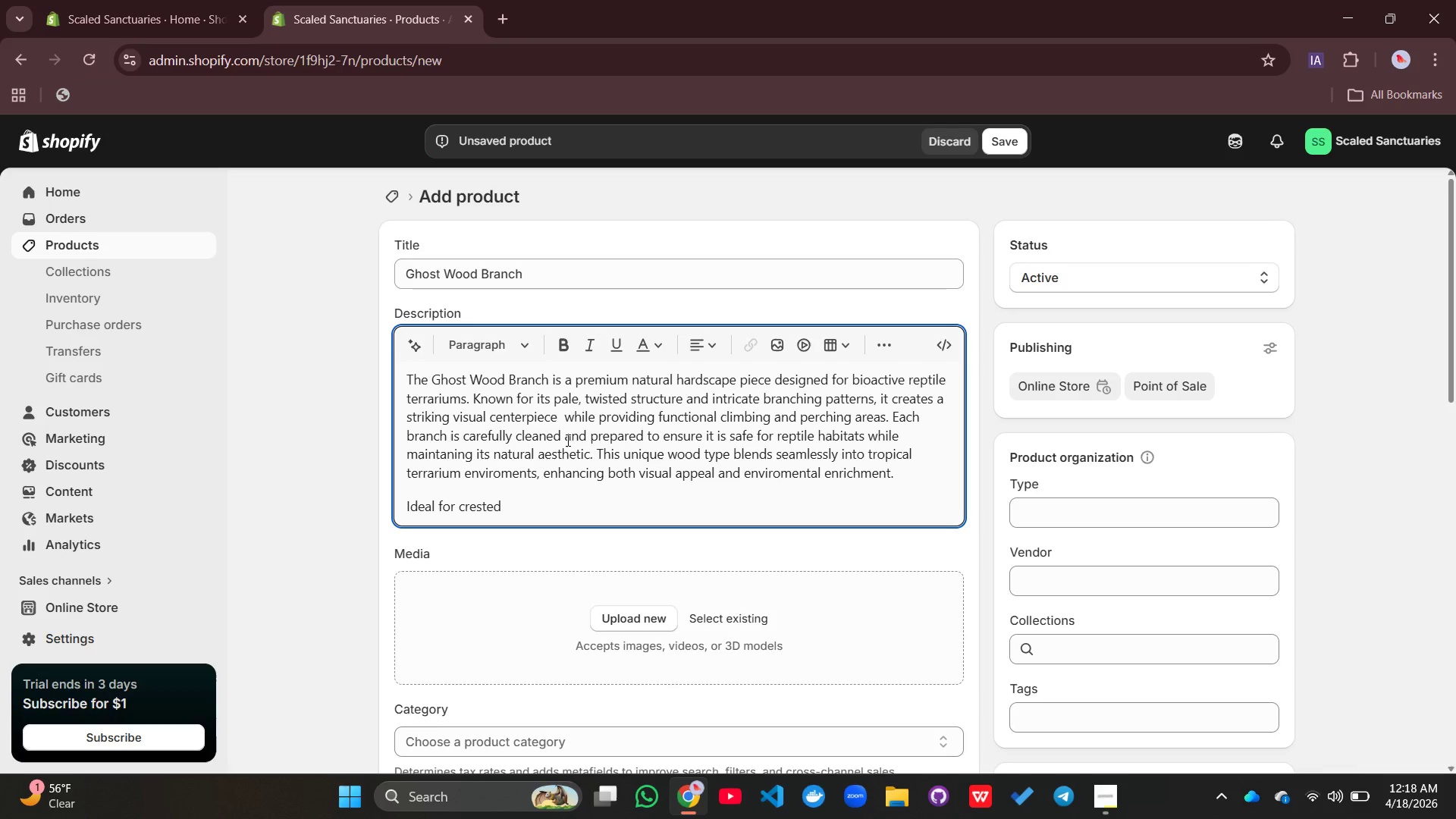 
type(geckos and arboreal reptiles, it encourages natural climbing behaniot)
key(Backspace)
type(r)
key(Backspace)
key(Backspace)
key(Backspace)
key(Backspace)
type(bior)
key(Backspace)
key(Backspace)
key(Backspace)
key(Backspace)
type(viior )
key(Backspace)
key(Backspace)
key(Backspace)
key(Backspace)
type(or )
 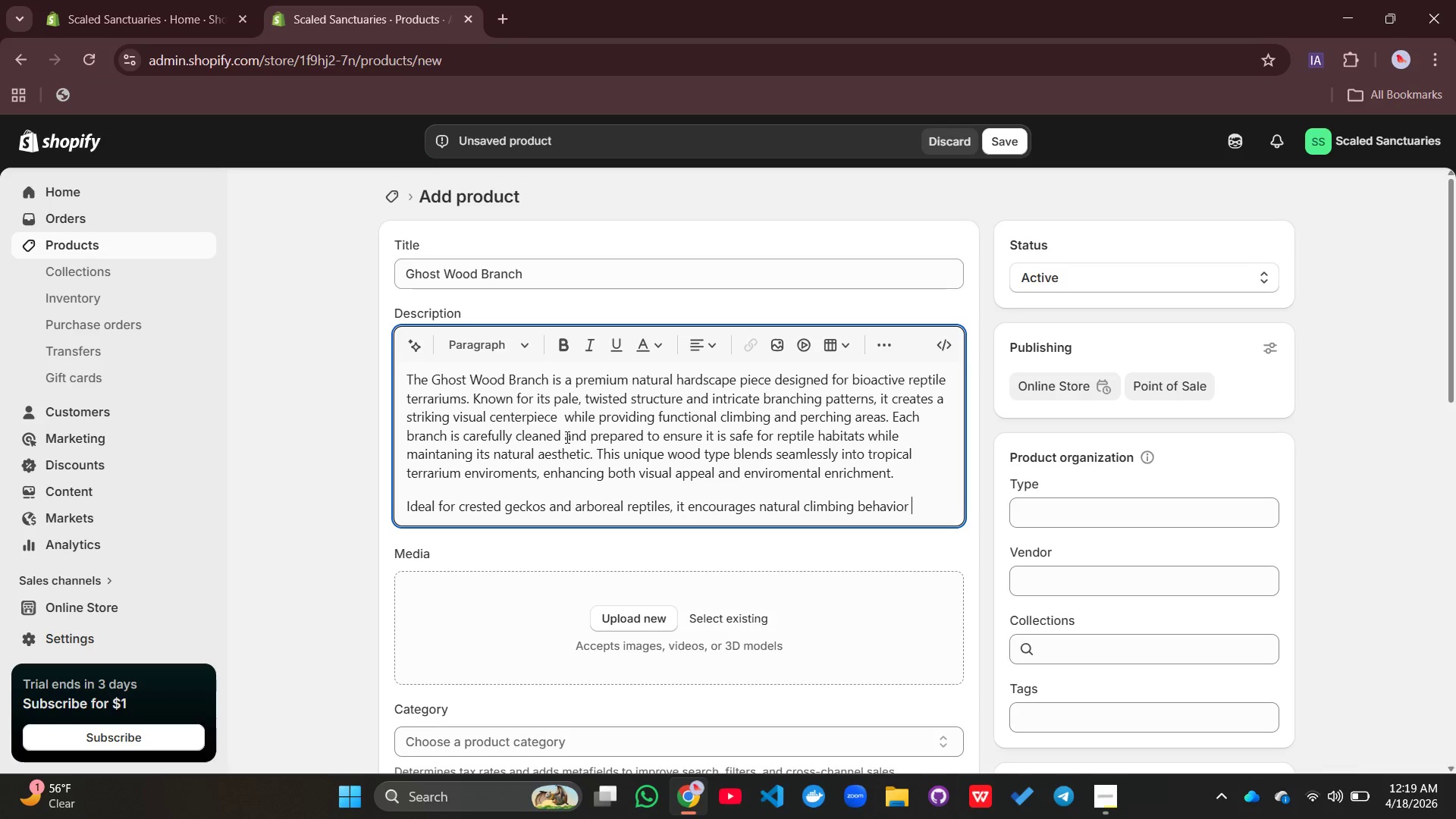 
type(and exploration)
 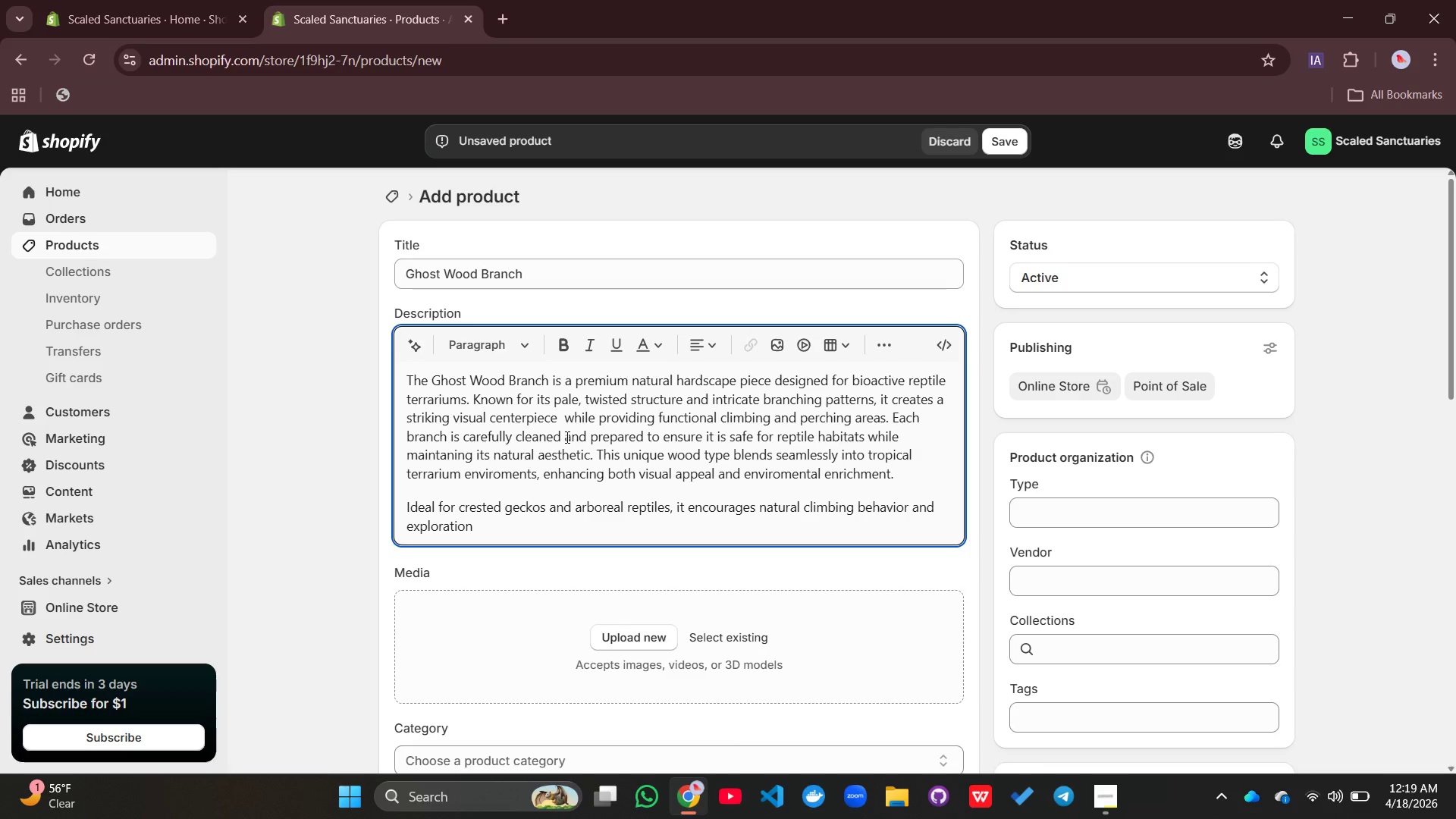 
type(. its durable strucu)
key(Backspace)
type(ture ensures long-term use in humid enviroment )
key(Backspace)
type(s without breaking down easily.)
 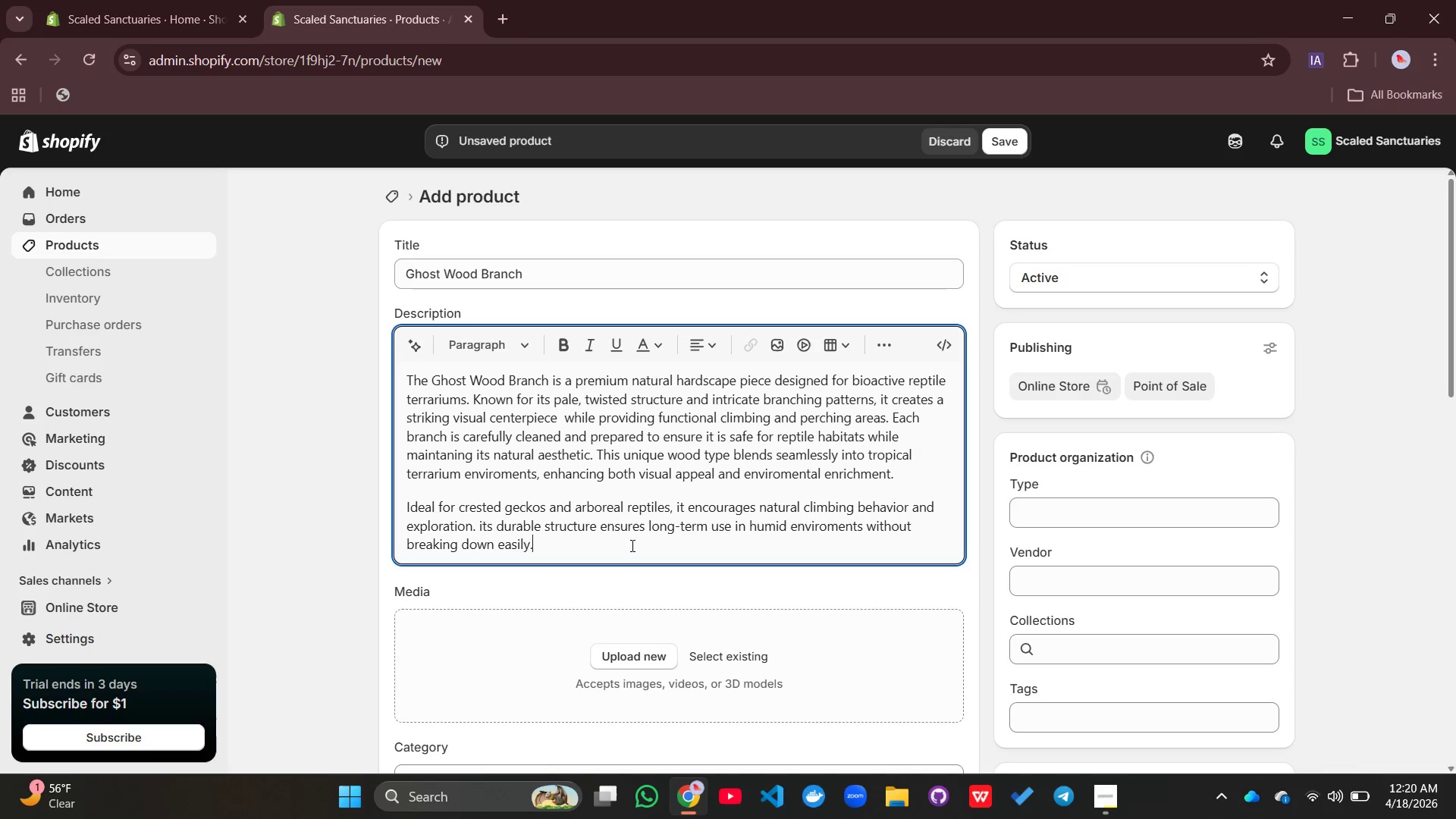 
wait(5.69)
 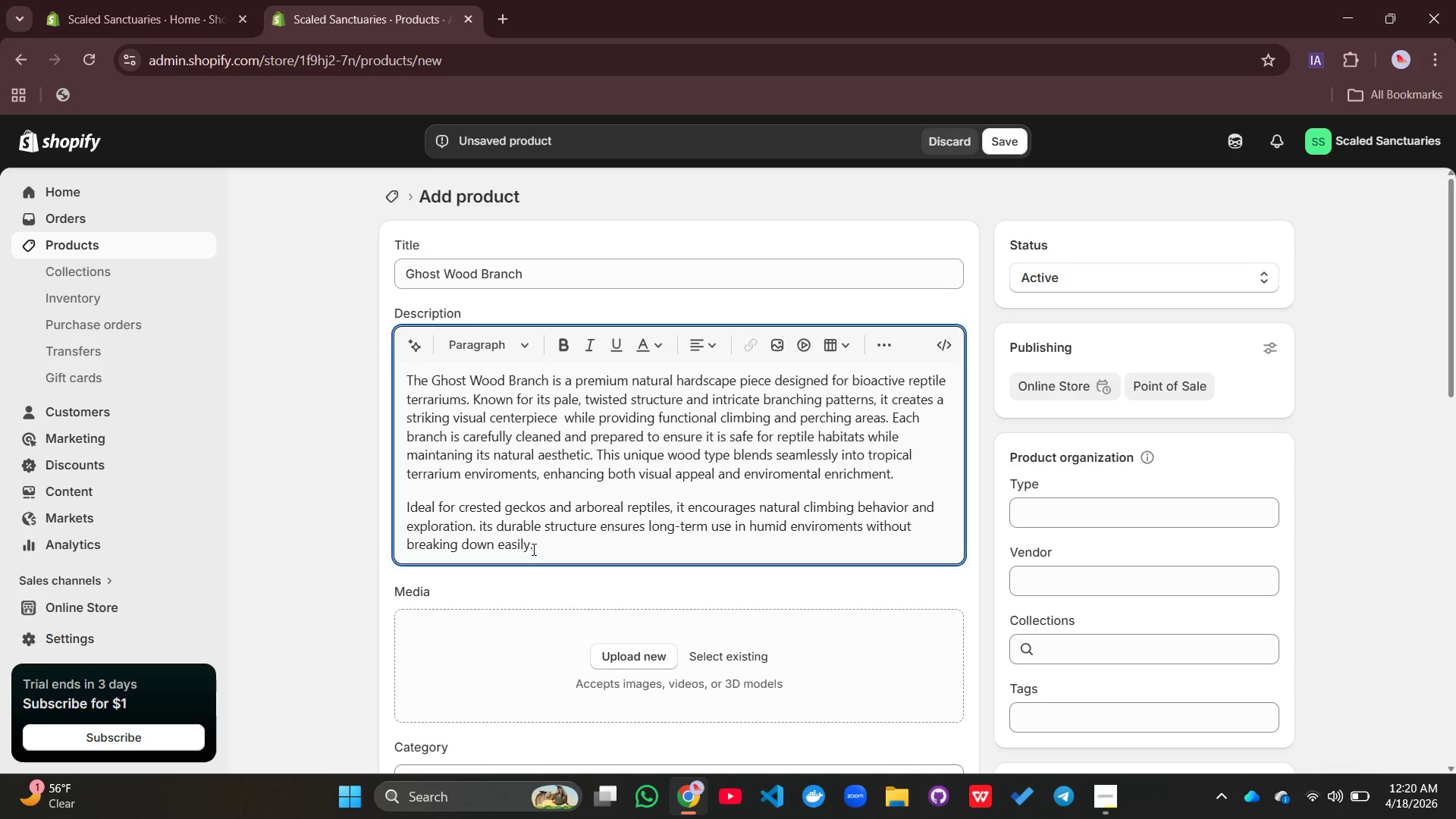 
scroll: coordinate [623, 560], scroll_direction: none, amount: 0.0
 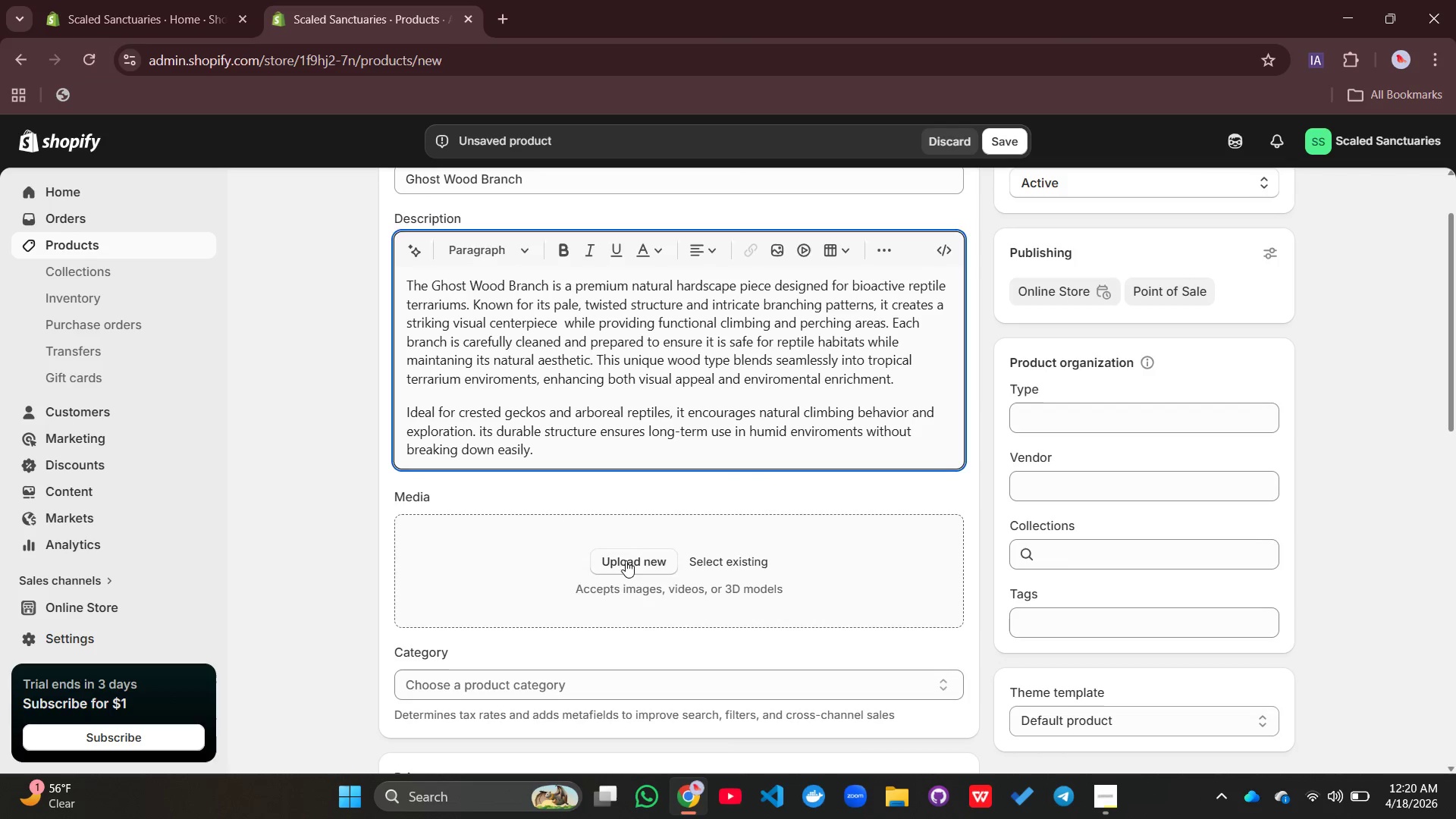 
left_click([626, 560])
 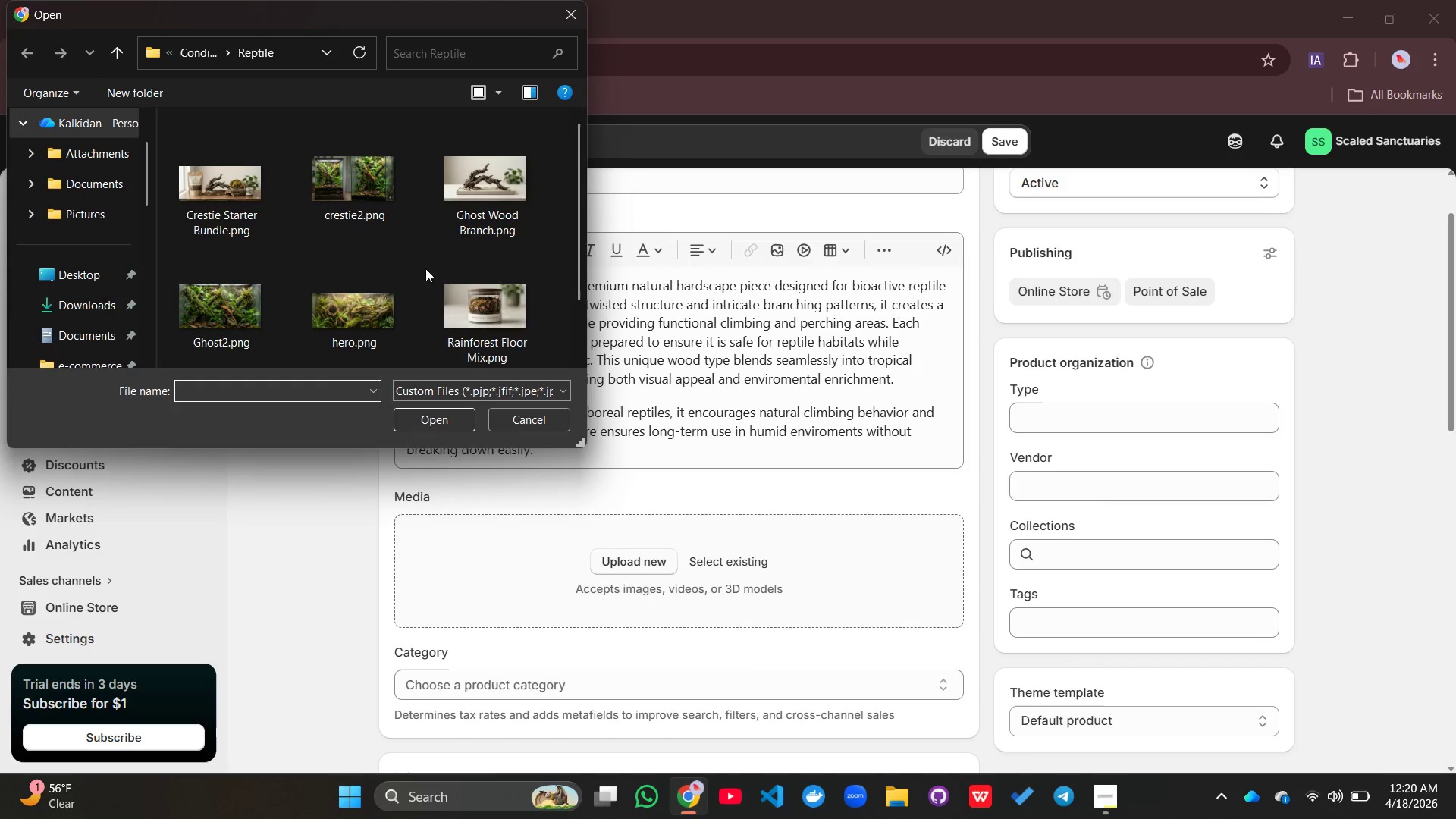 
scroll: coordinate [425, 268], scroll_direction: down, amount: 6.0
 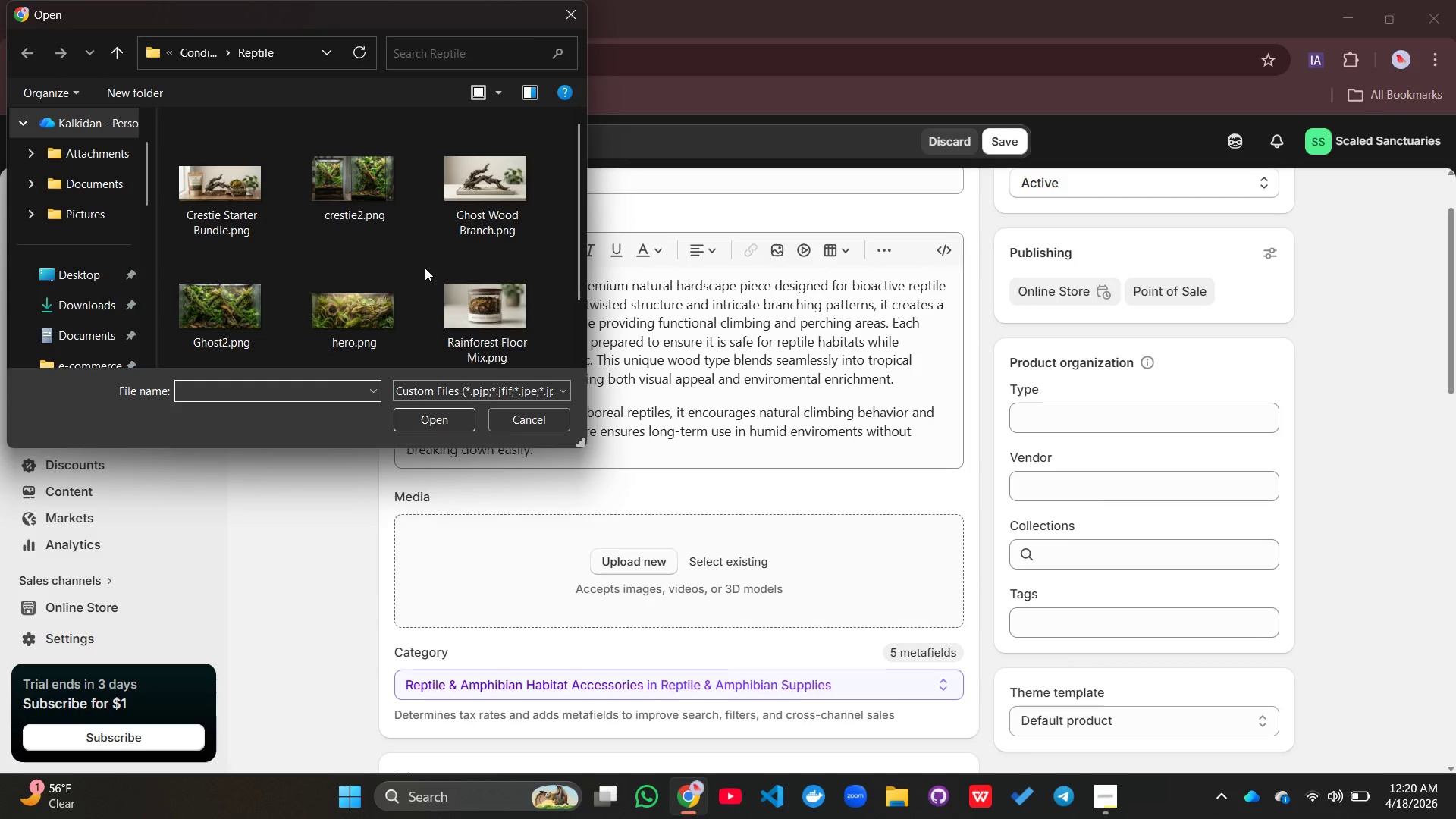 
scroll: coordinate [425, 268], scroll_direction: none, amount: 0.0
 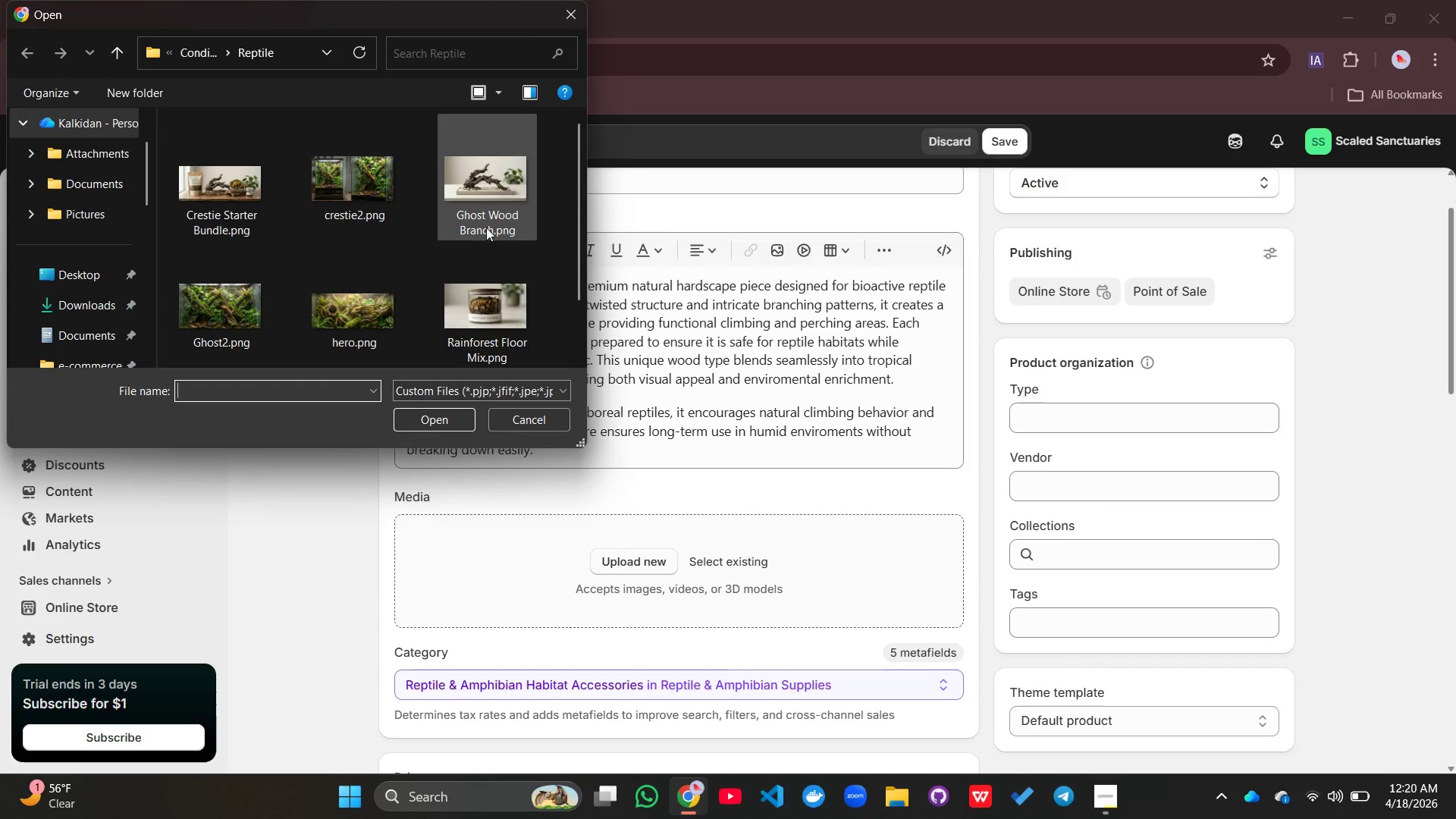 
left_click([490, 221])
 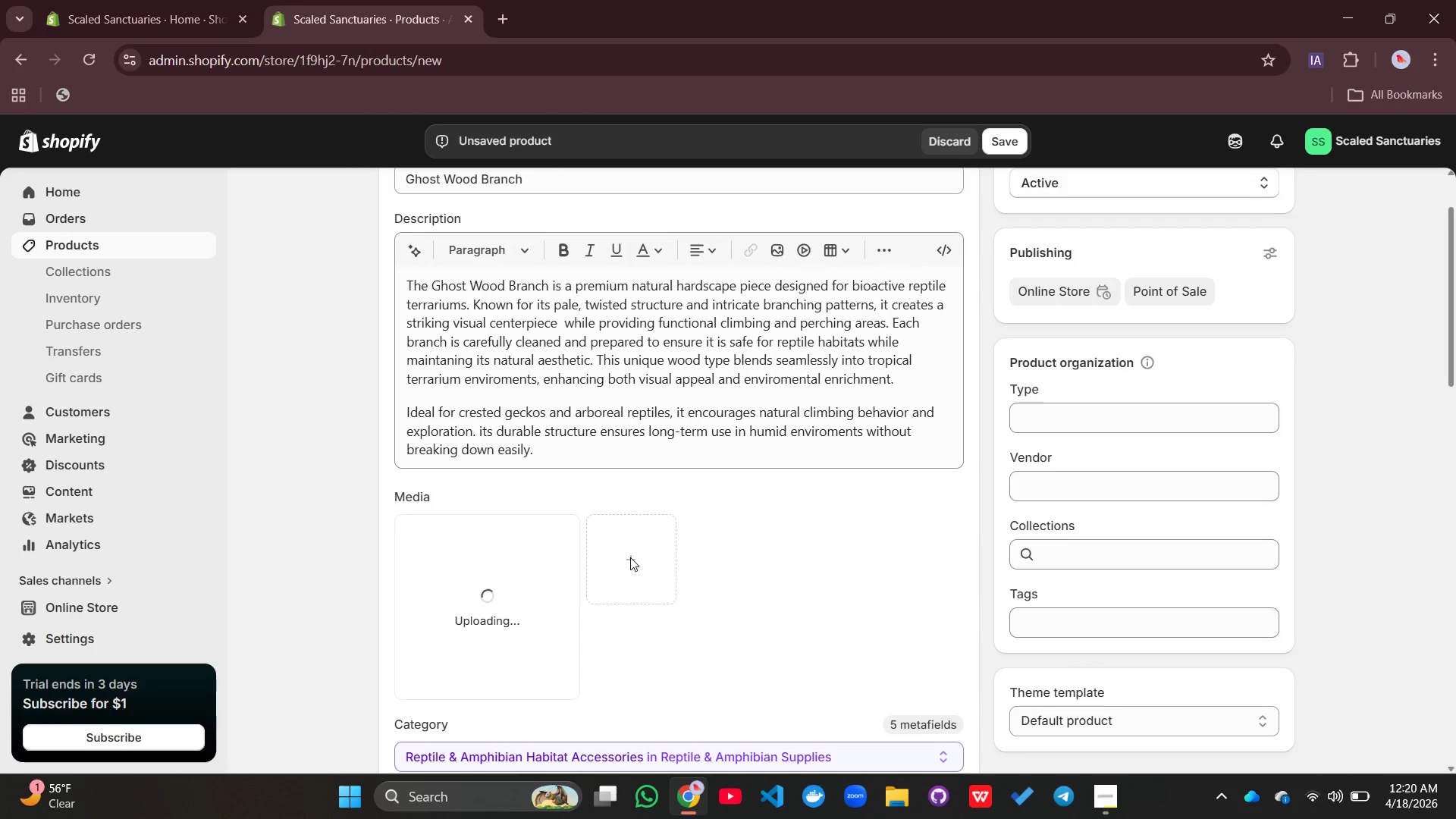 
wait(7.88)
 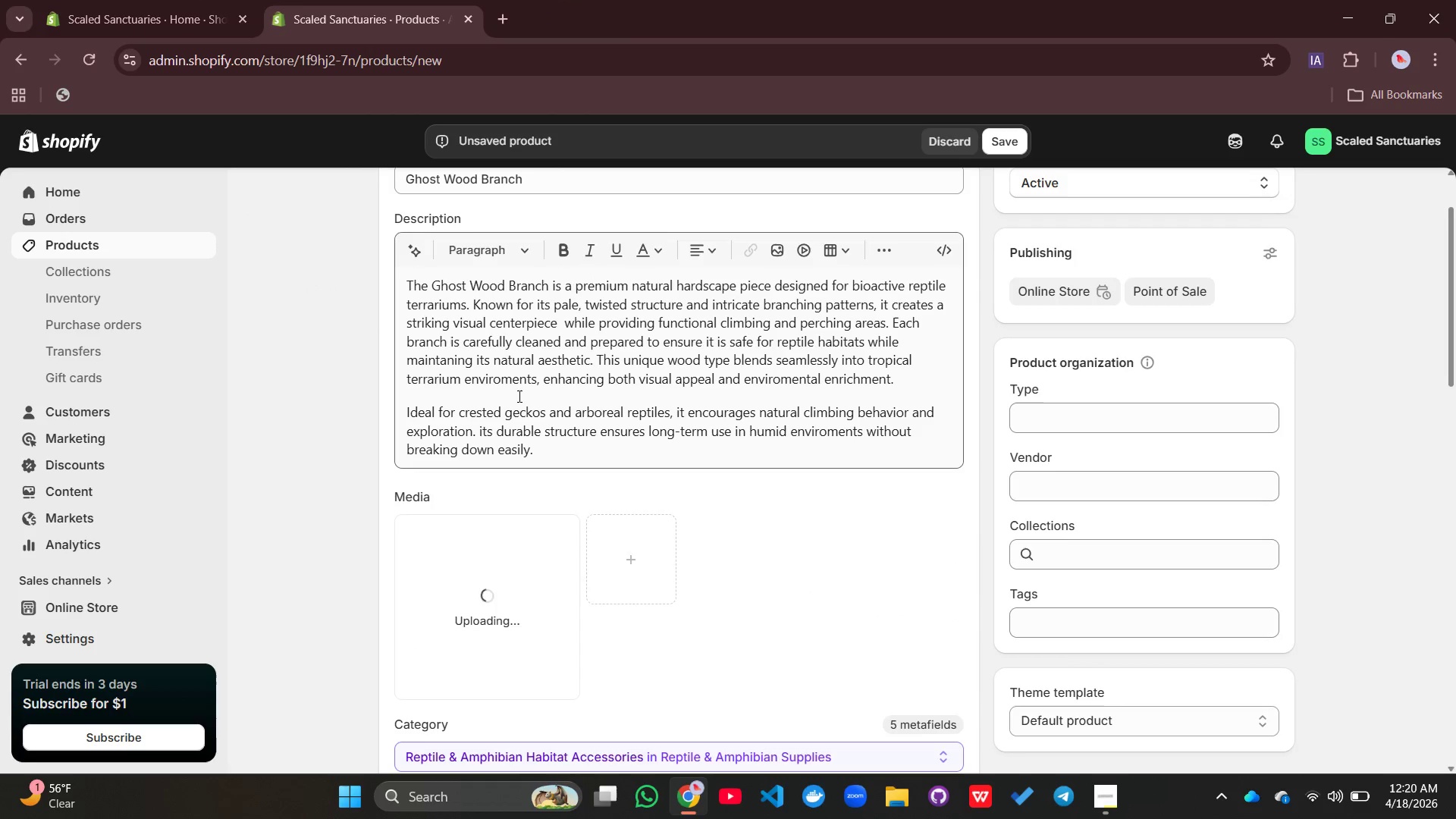 
left_click([641, 570])
 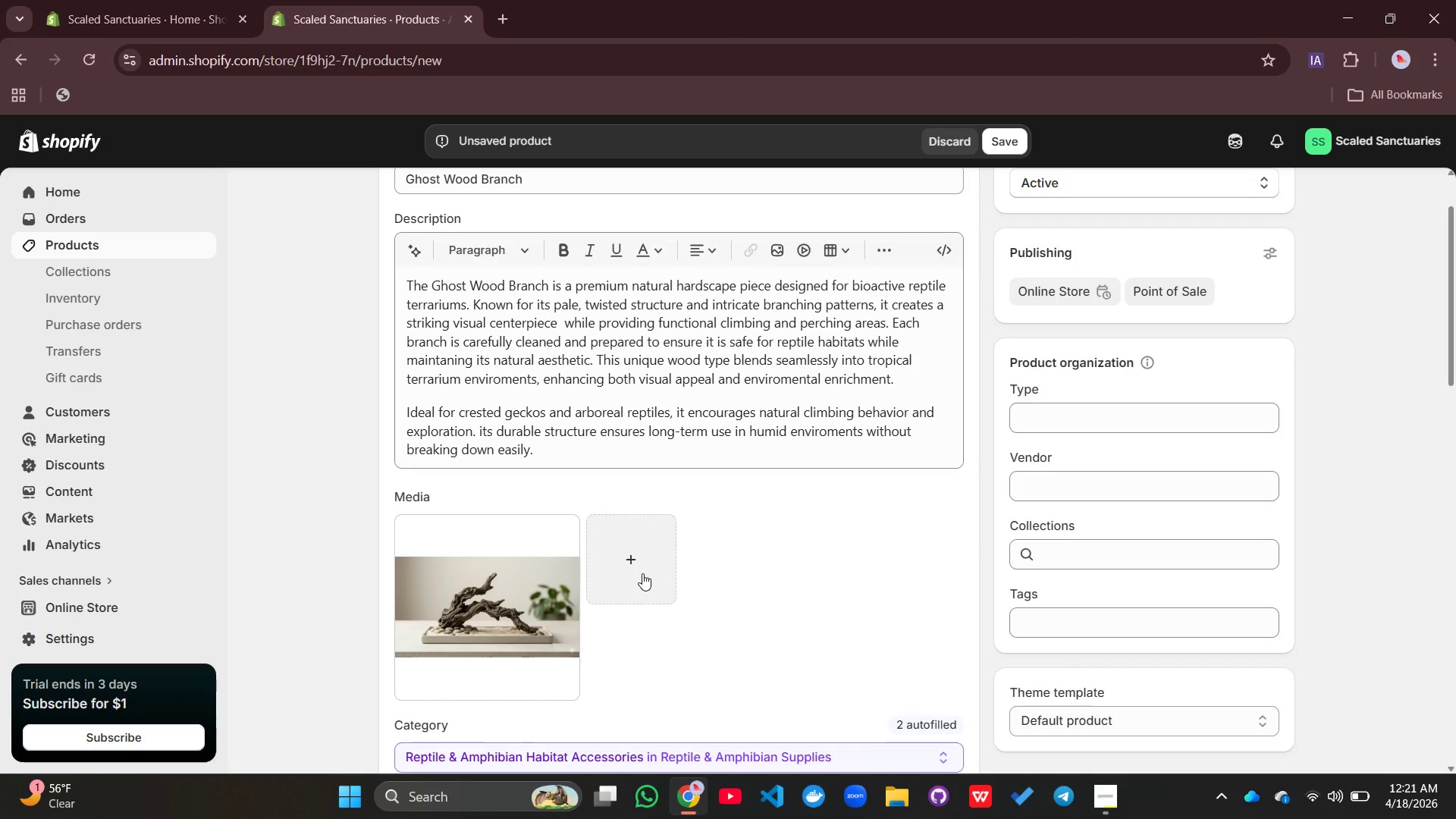 
wait(30.33)
 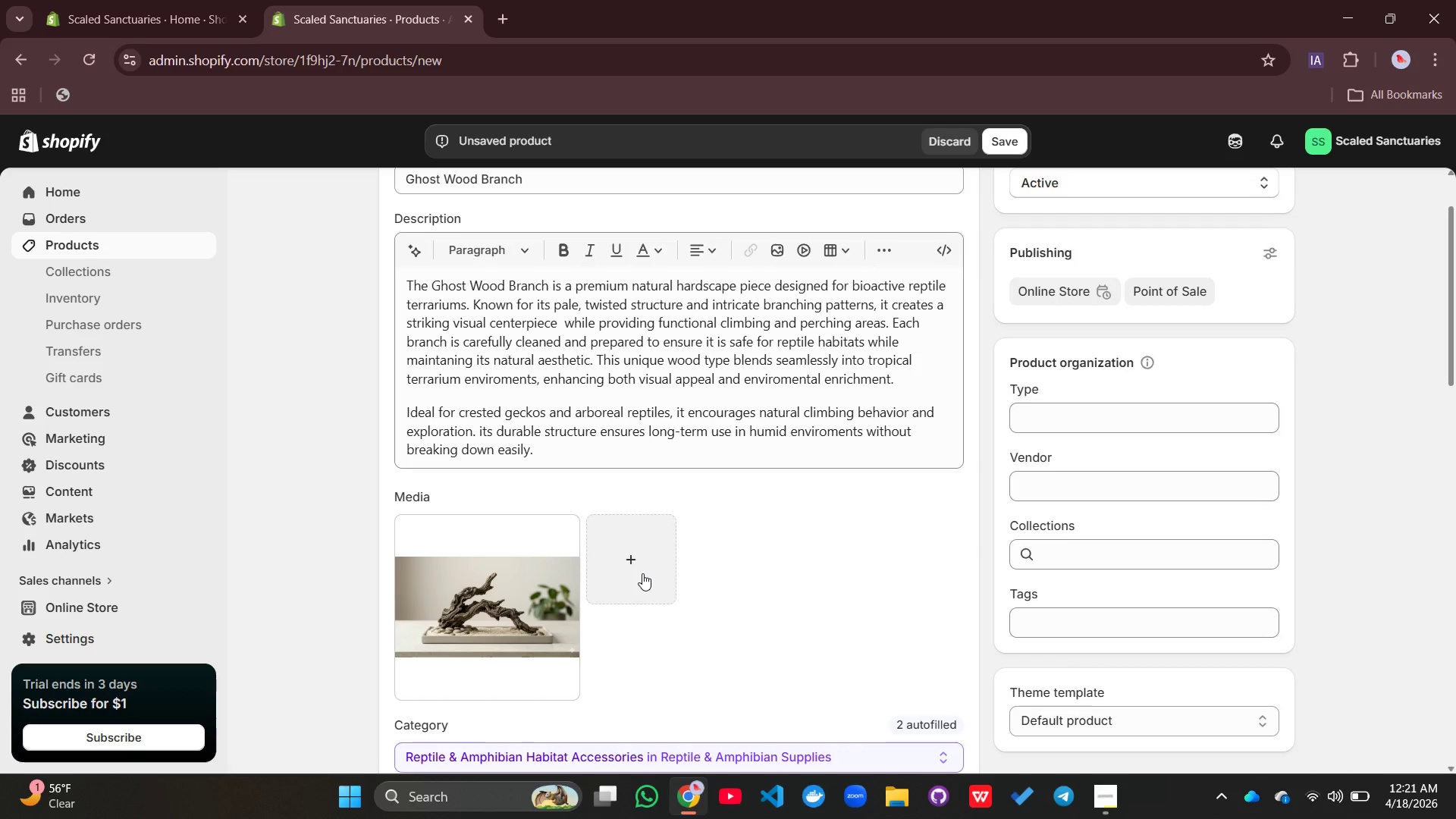 
left_click([649, 579])
 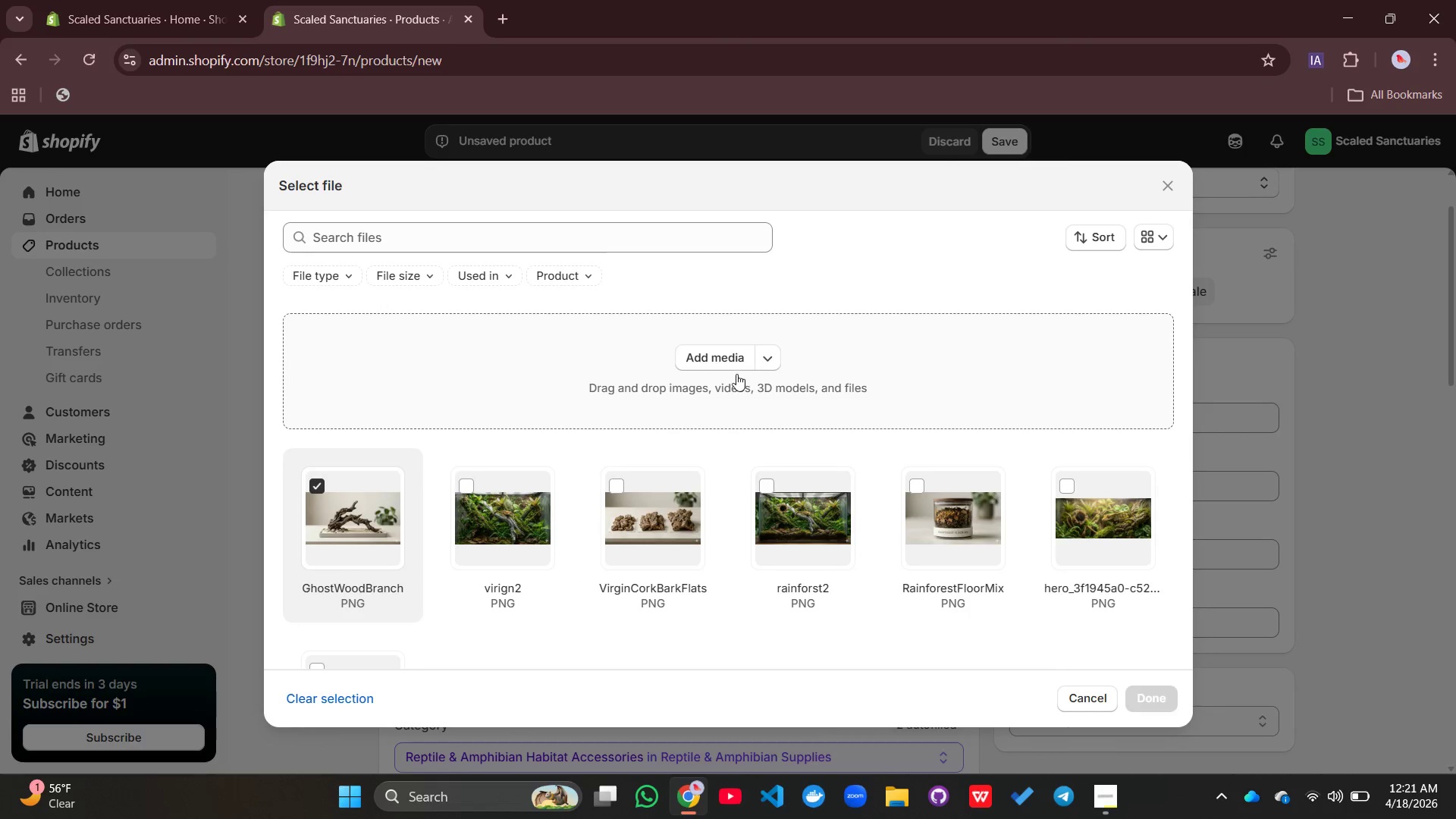 
left_click([717, 351])
 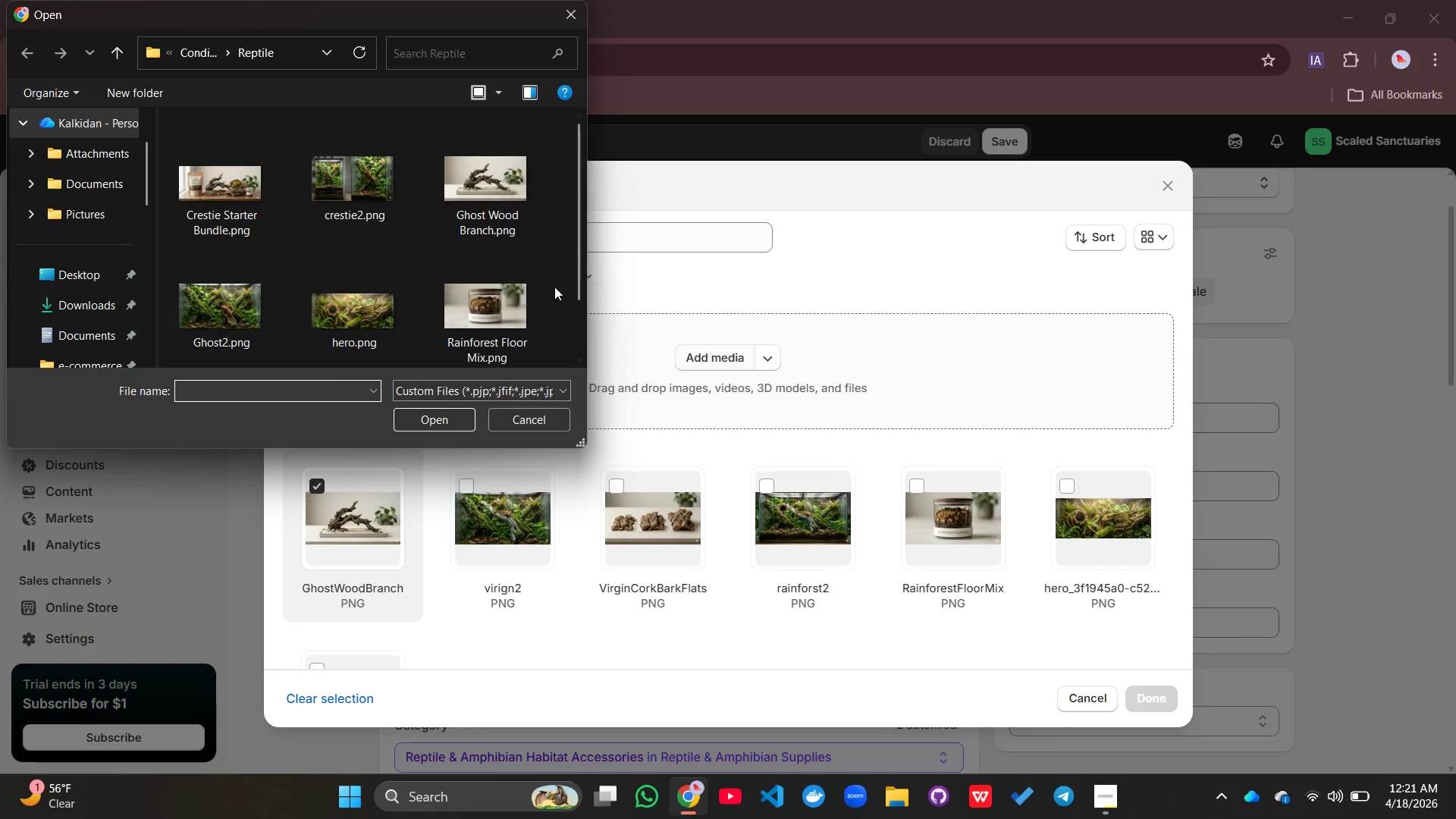 
mouse_move([437, 266])
 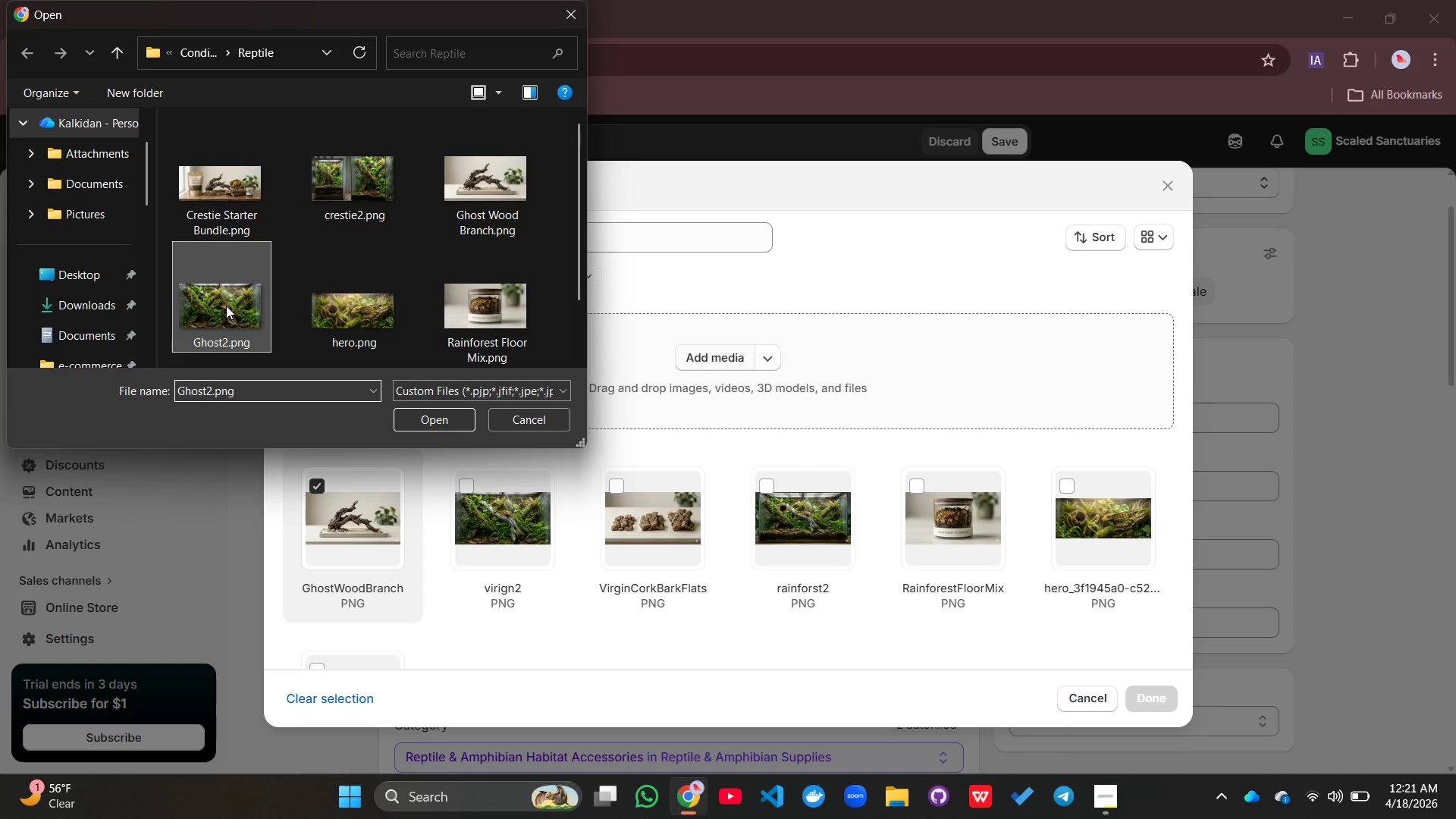 
left_click([226, 306])
 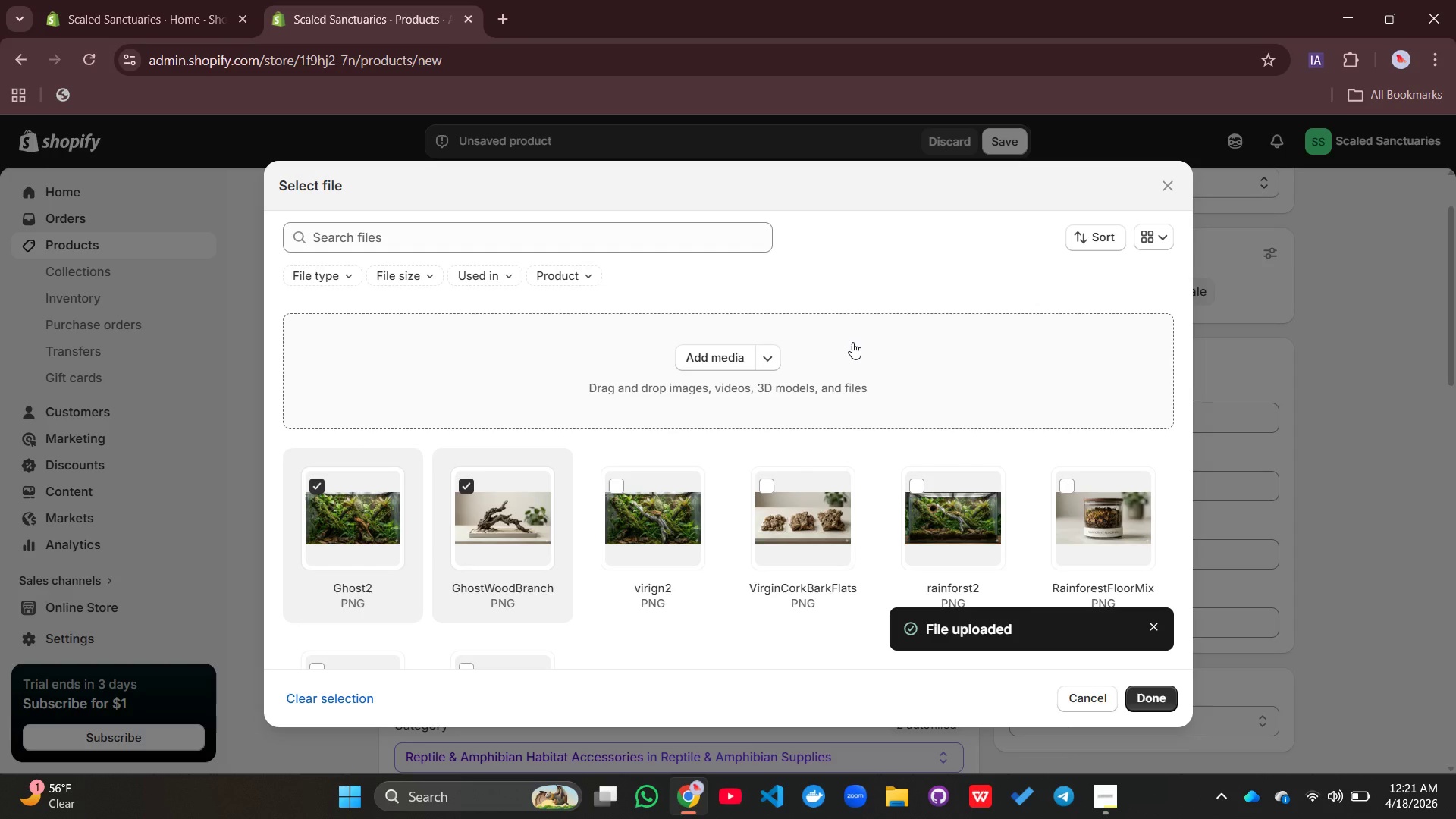 
wait(19.62)
 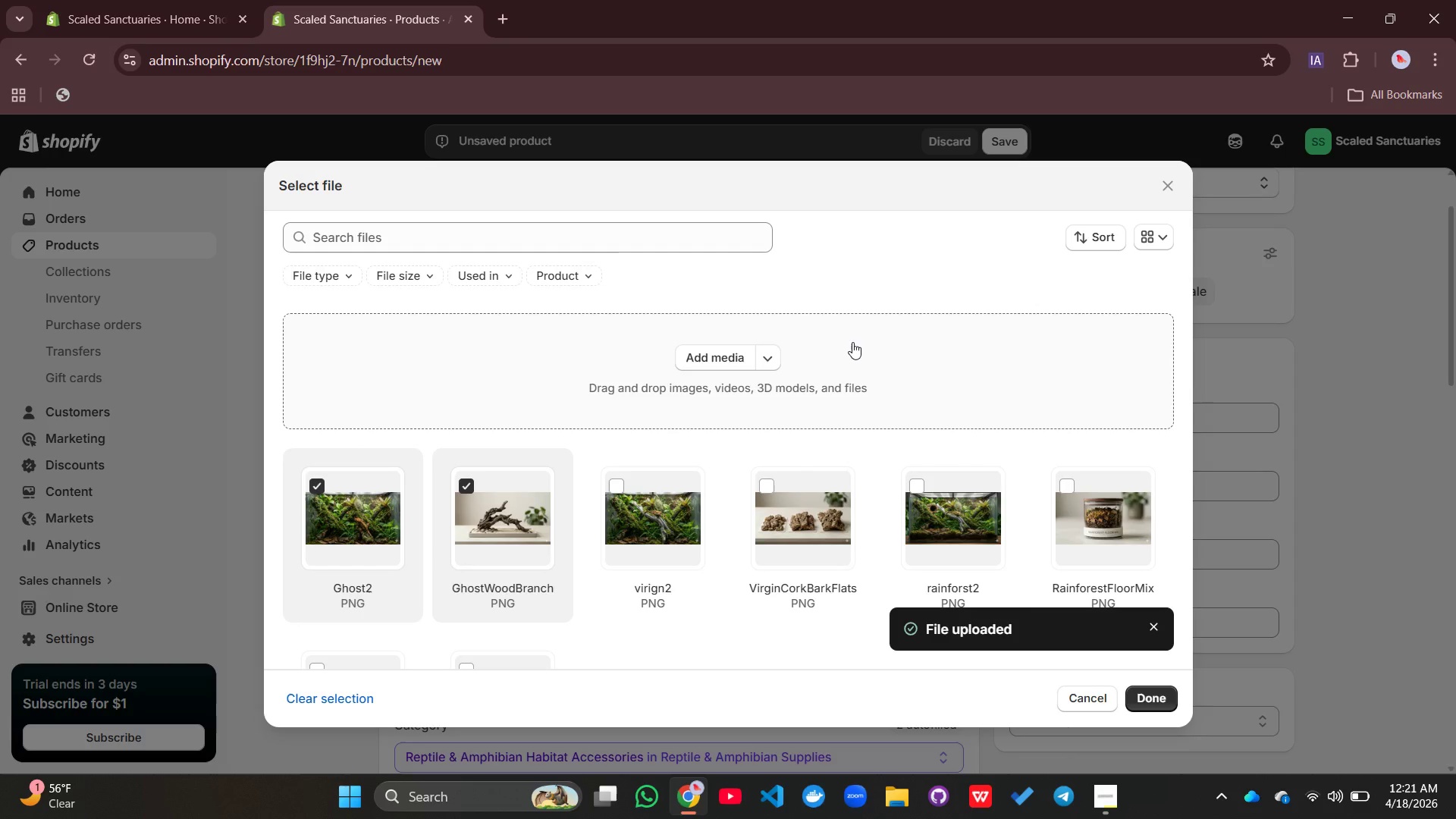 
scroll: coordinate [653, 474], scroll_direction: down, amount: 4.0
 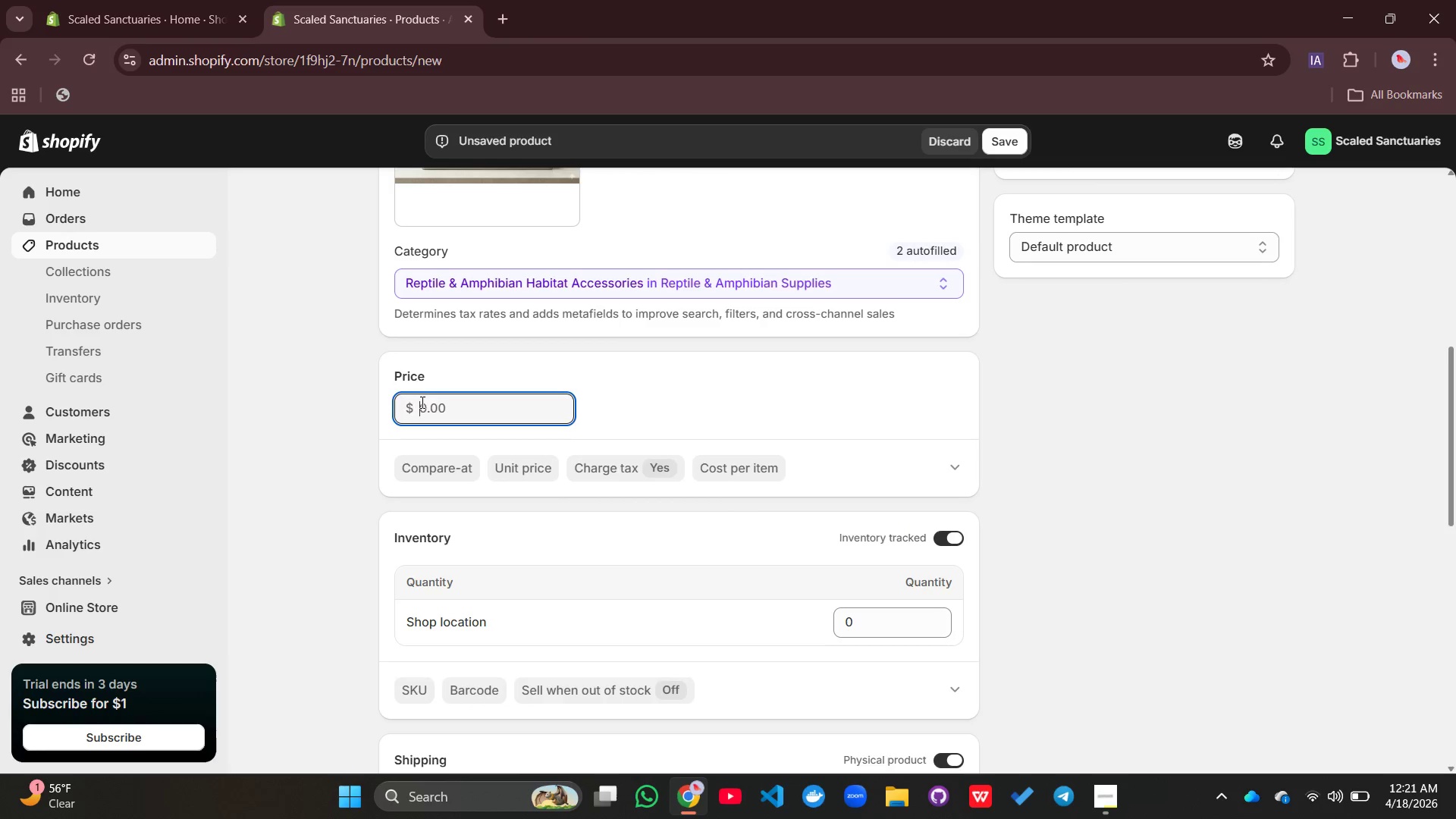 
left_click([421, 402])
 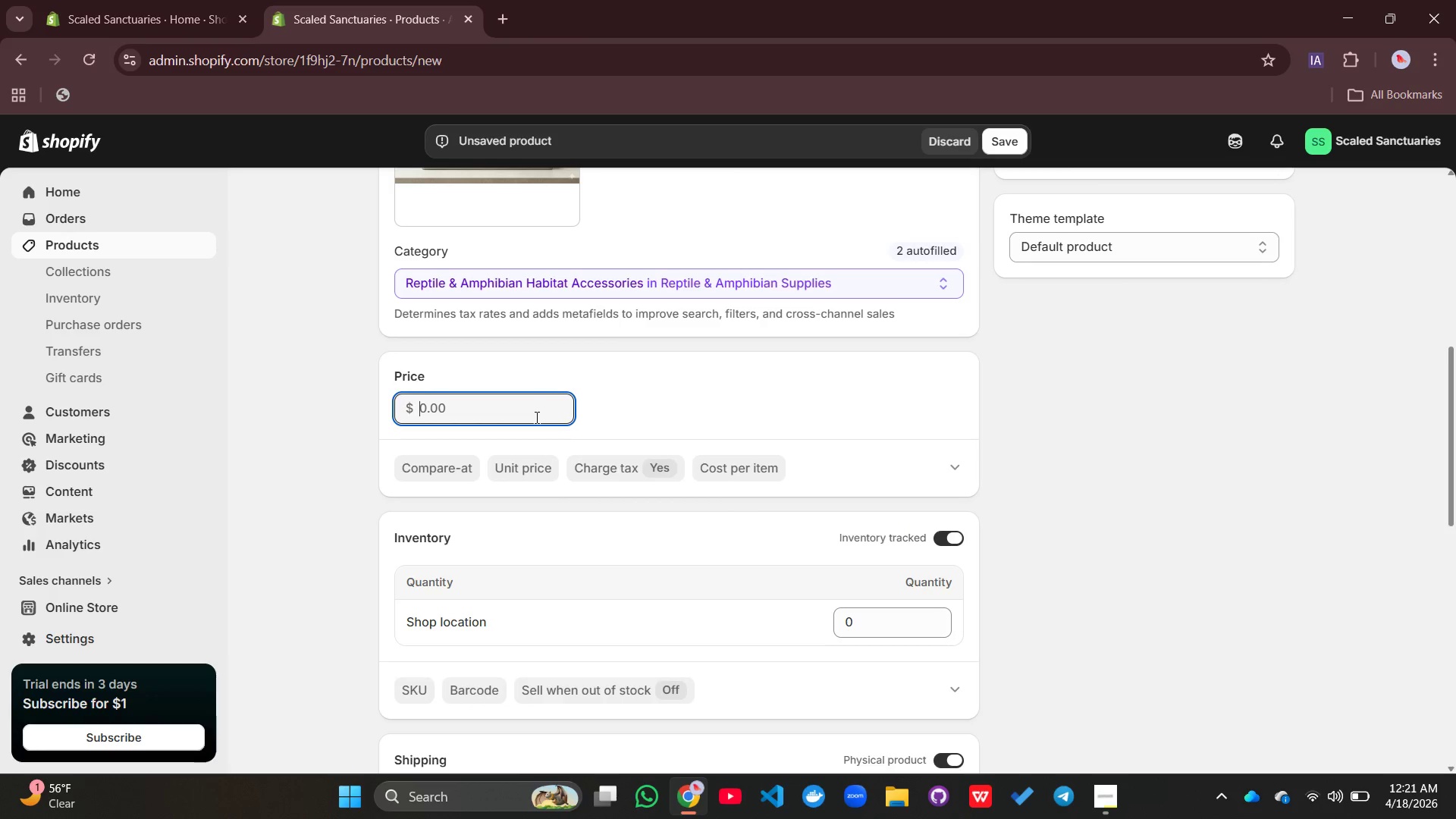 
type(22.99)
 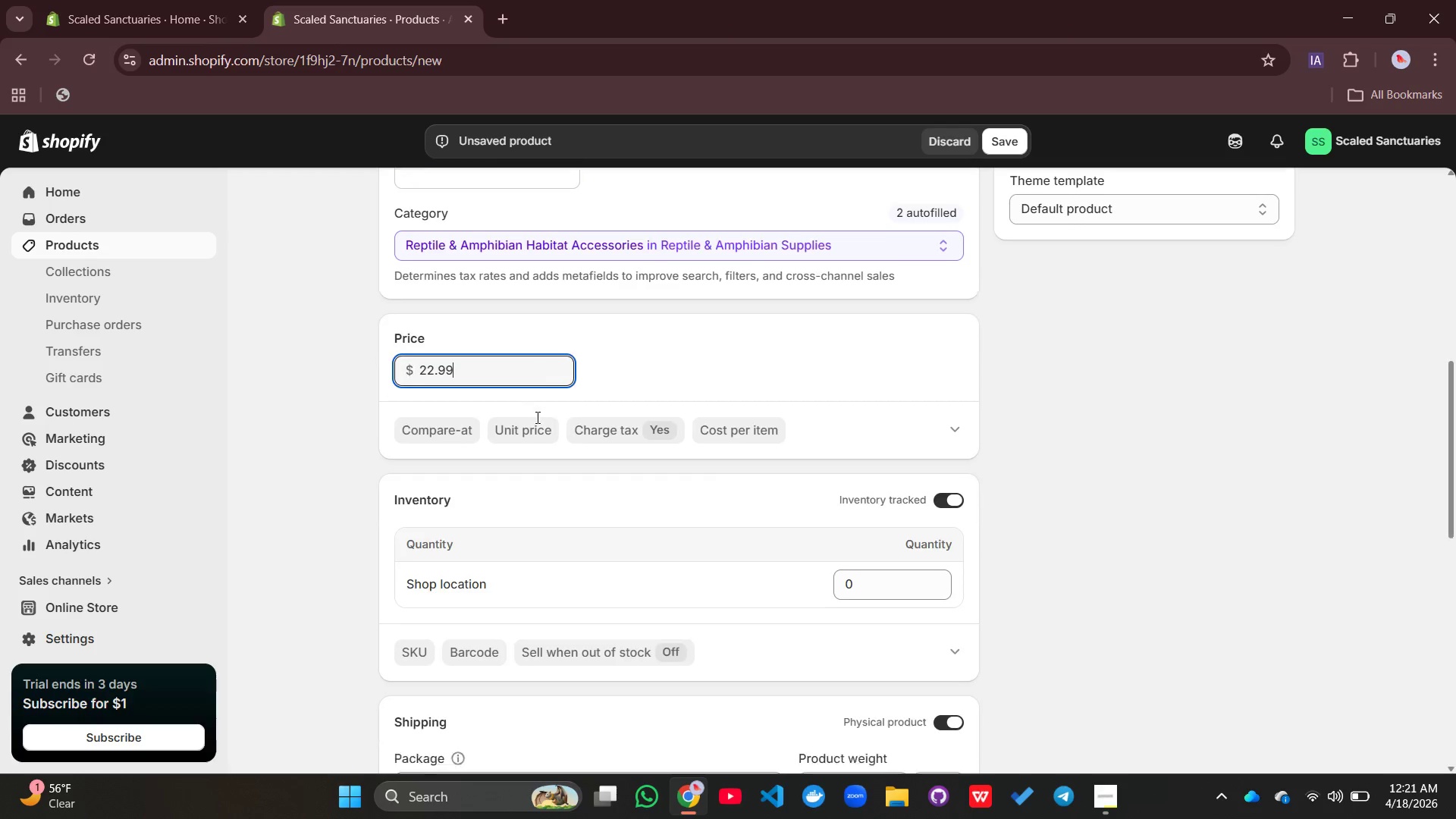 
scroll: coordinate [536, 417], scroll_direction: down, amount: 2.0
 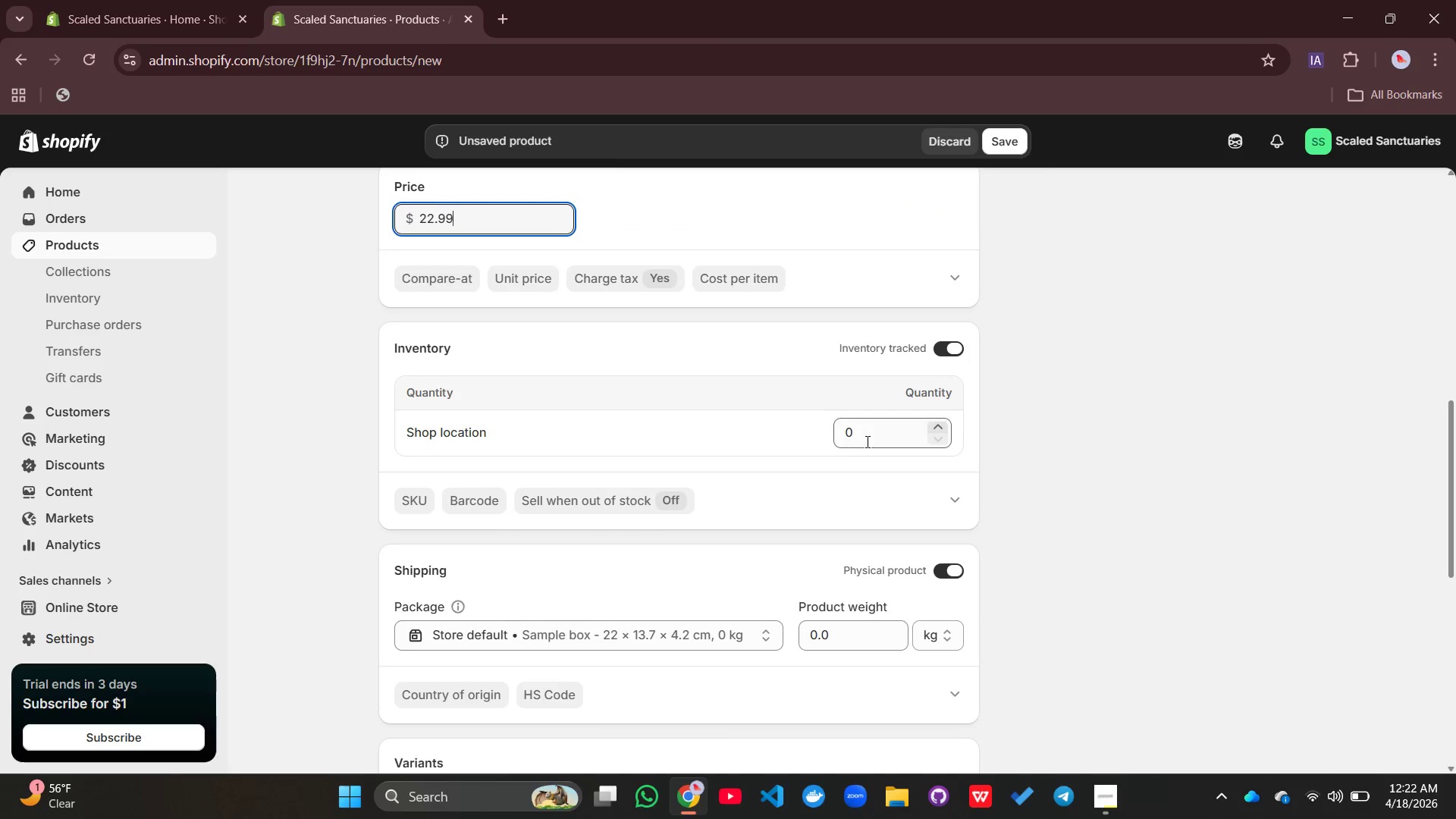 
left_click([852, 434])
 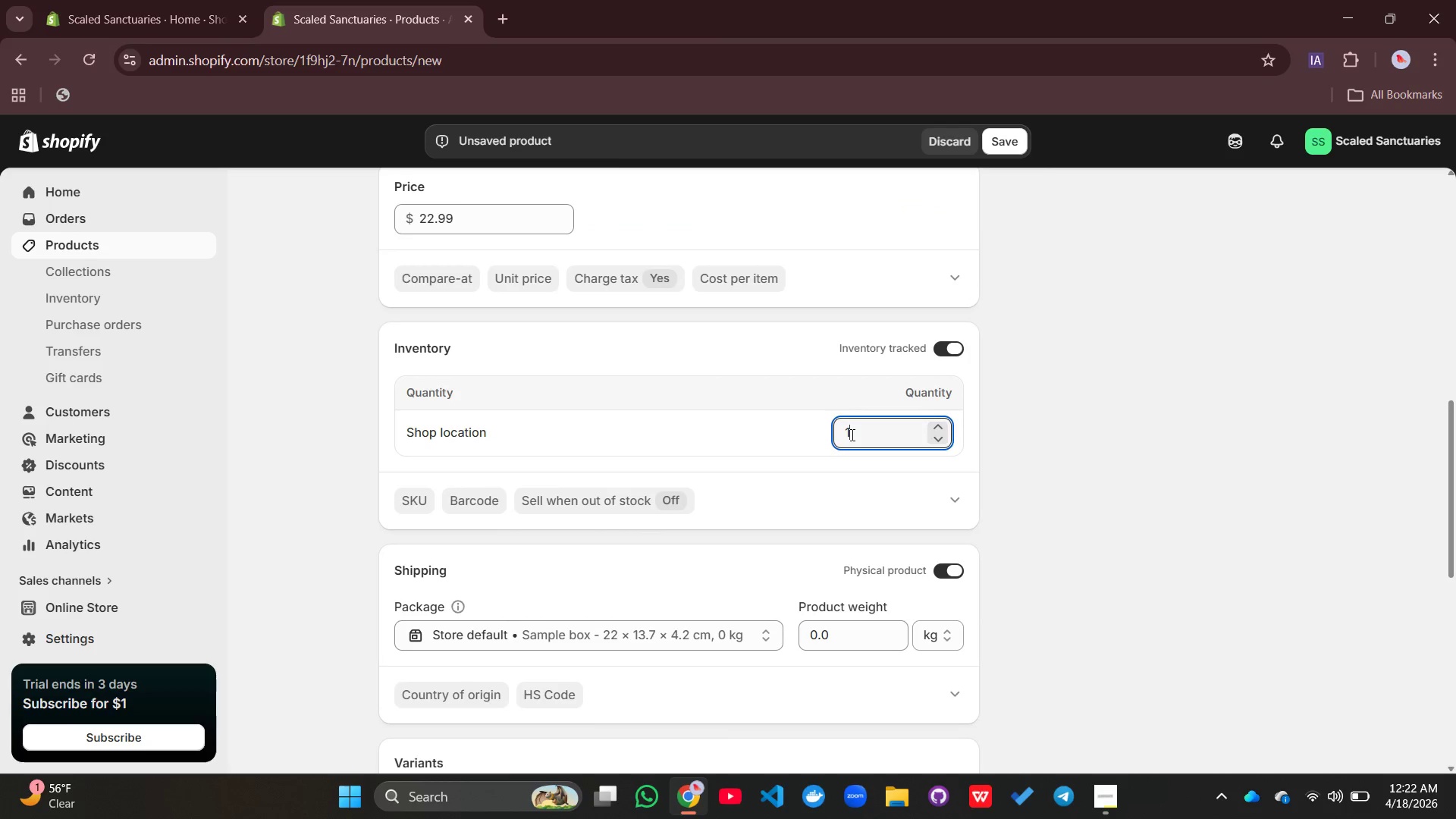 
type(10)
 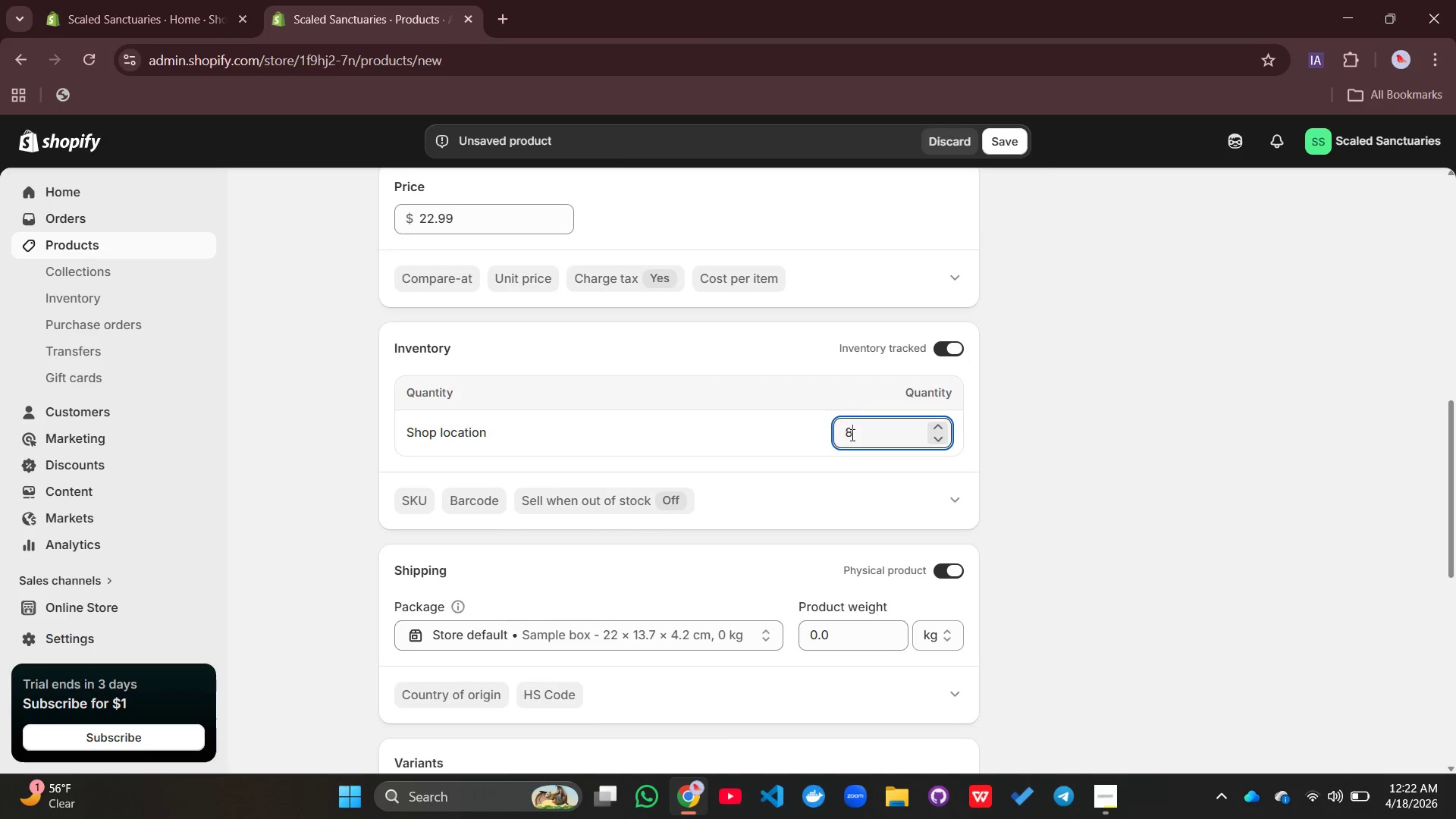 
scroll: coordinate [851, 435], scroll_direction: down, amount: 5.0
 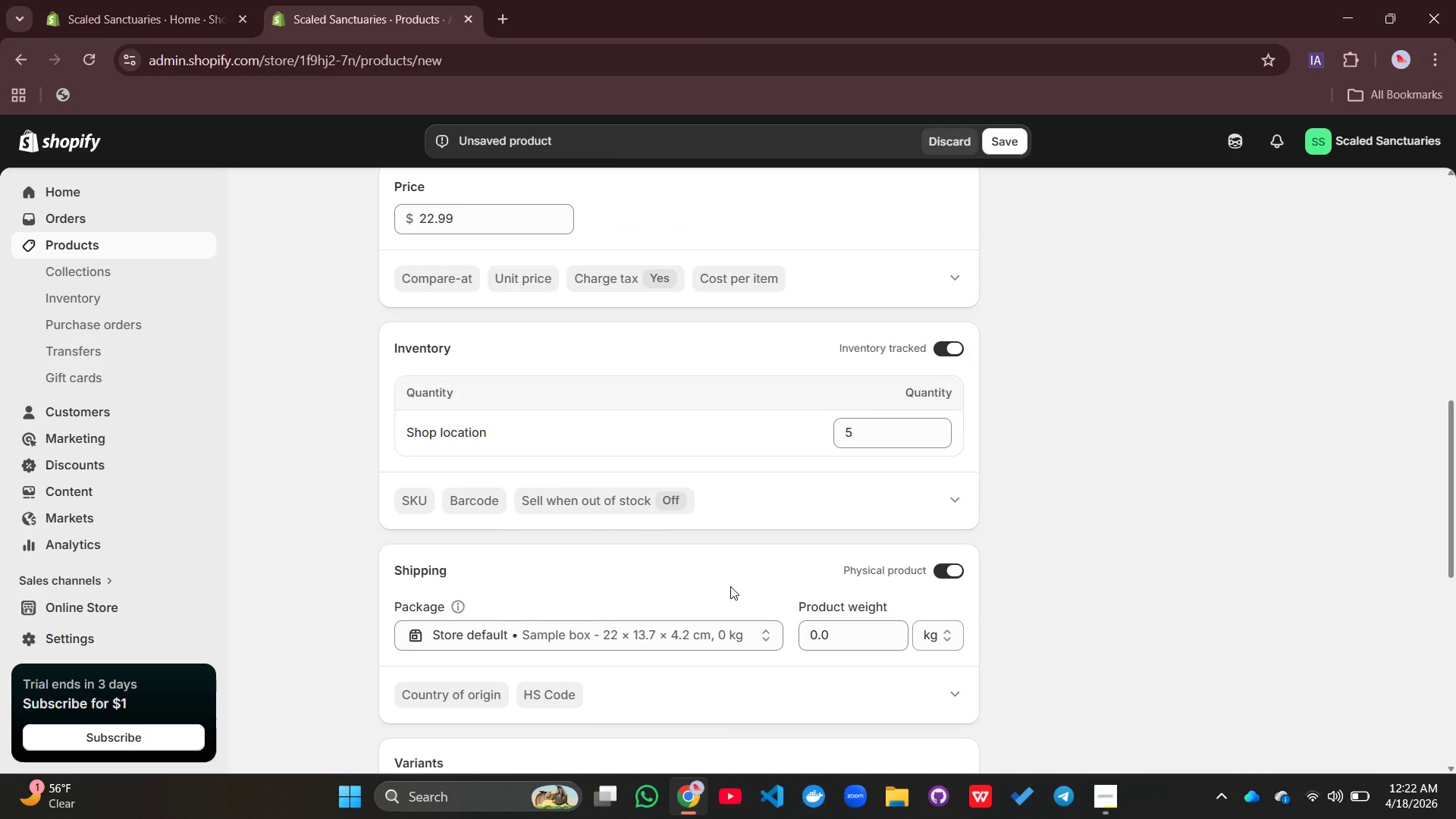 
left_click([730, 586])
 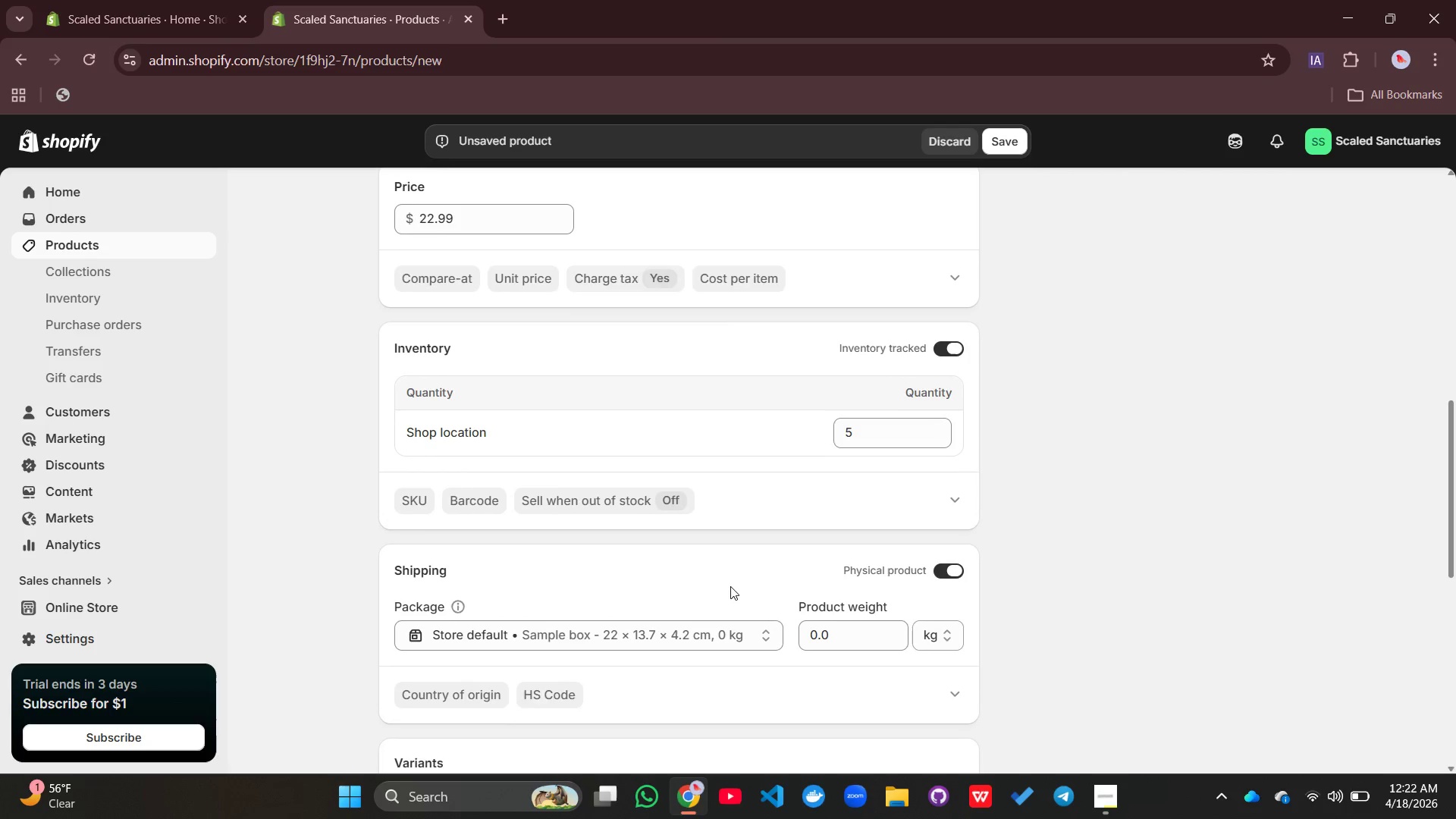 
scroll: coordinate [730, 586], scroll_direction: down, amount: 2.0
 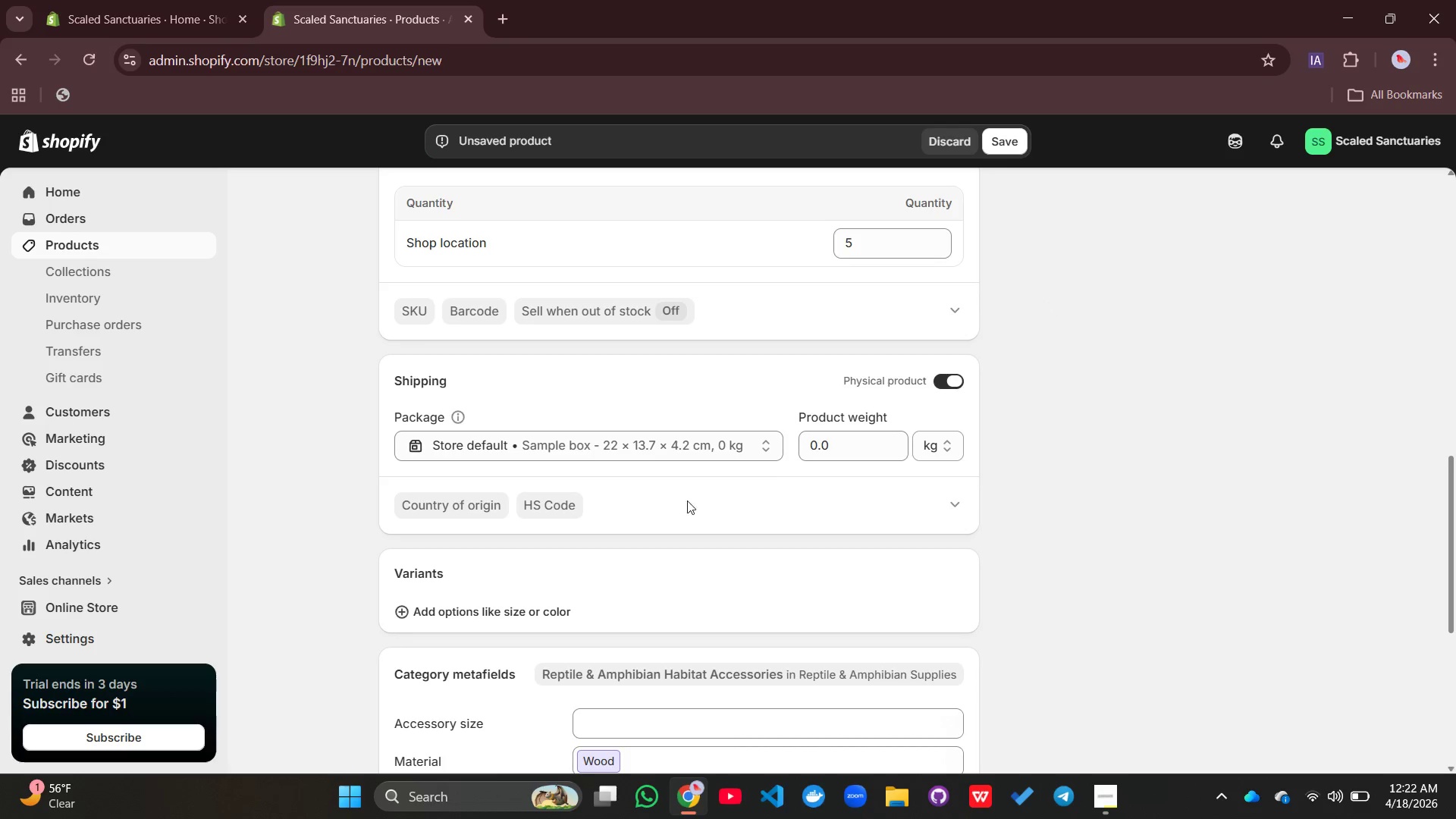 
wait(5.68)
 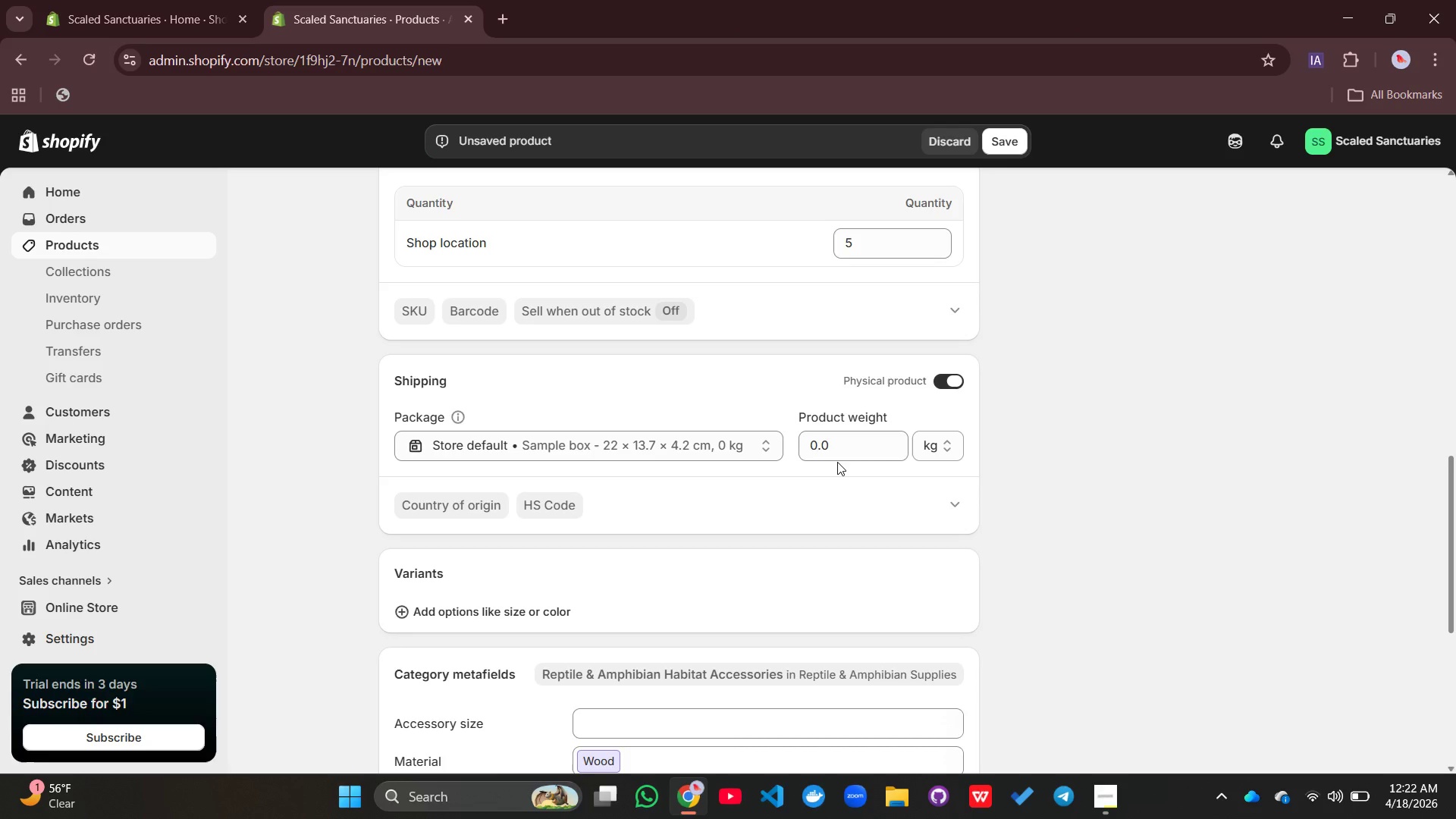 
left_click([819, 444])
 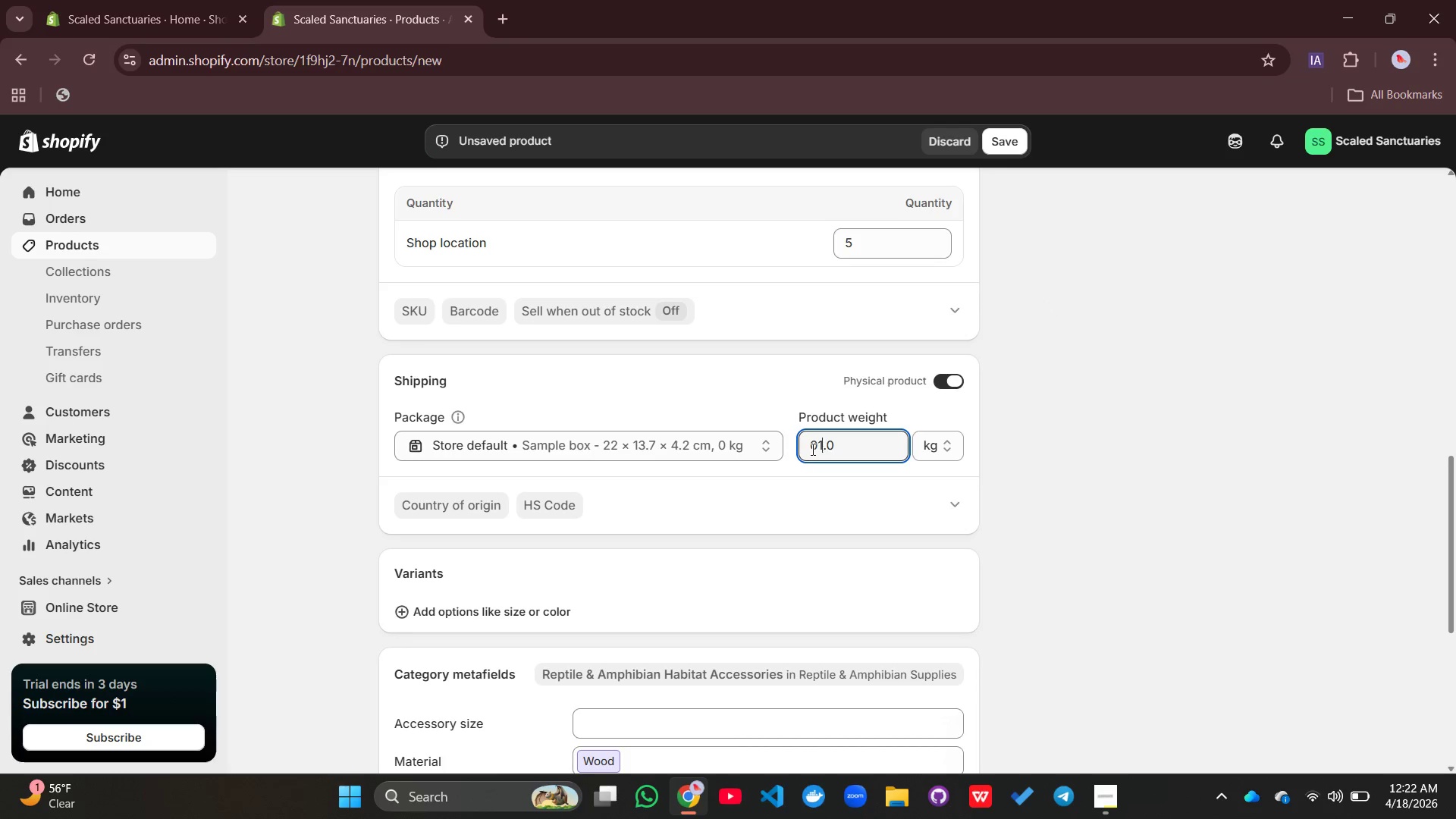 
key(1)
 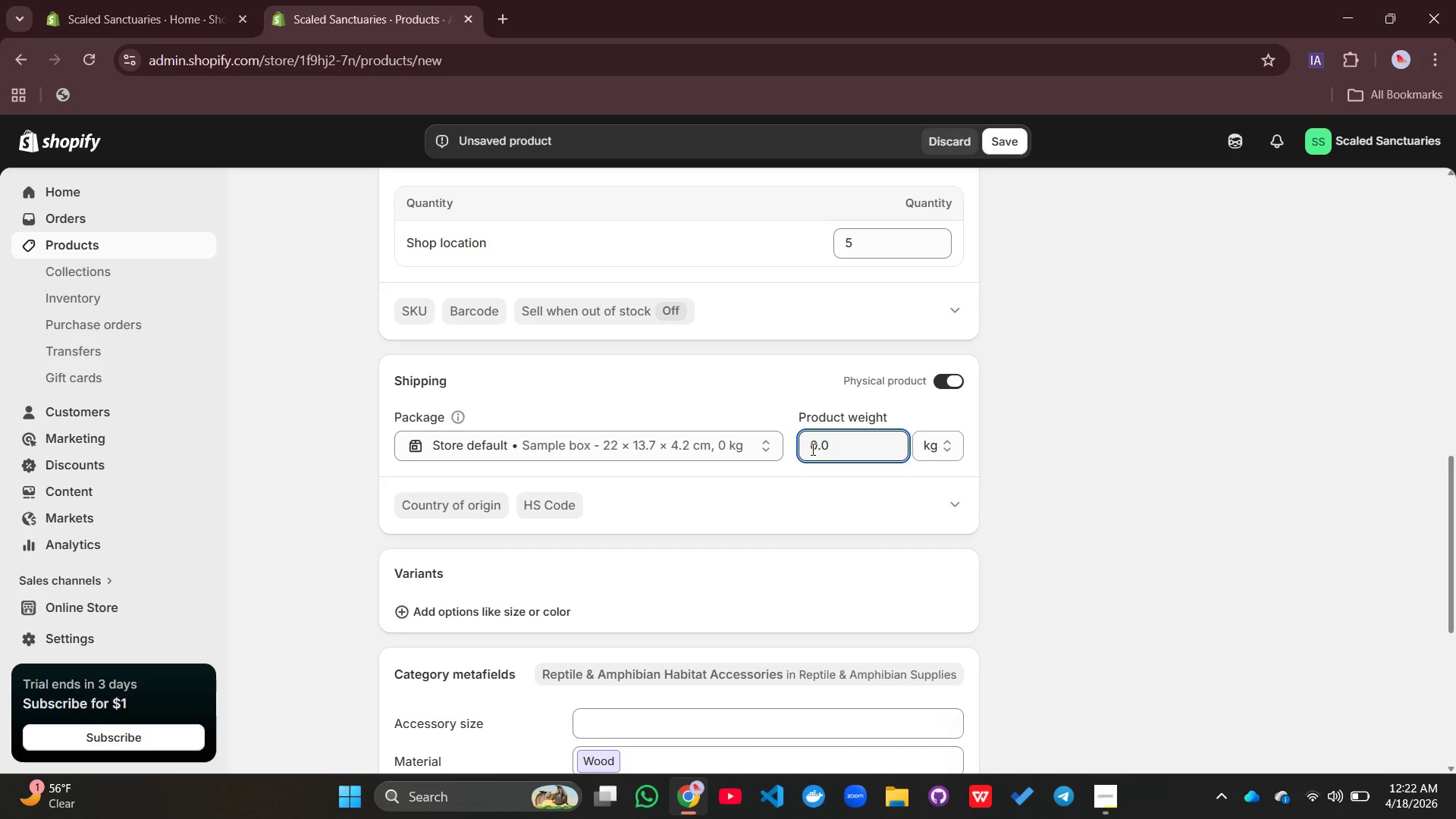 
key(Backspace)
 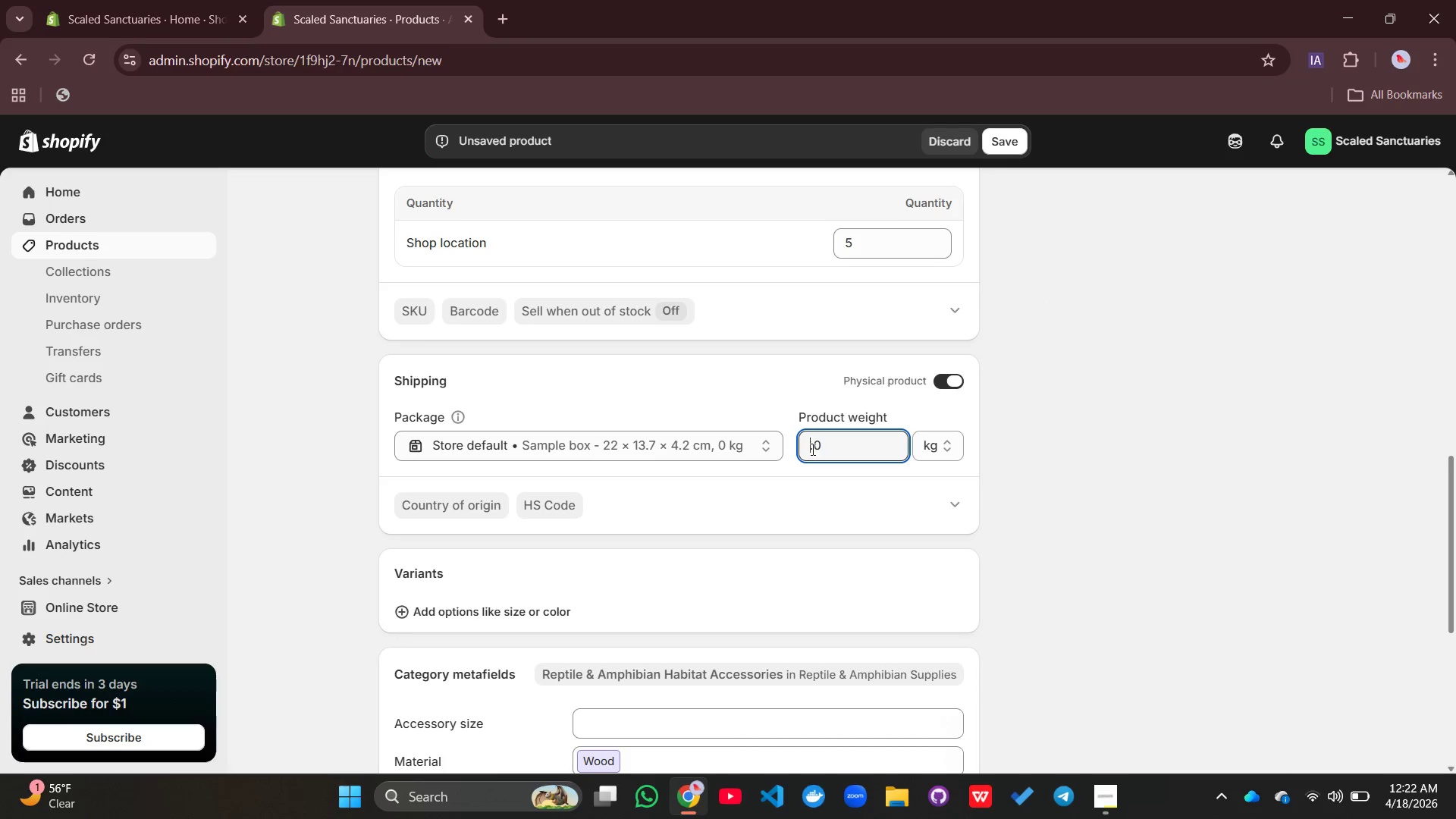 
key(Backspace)
 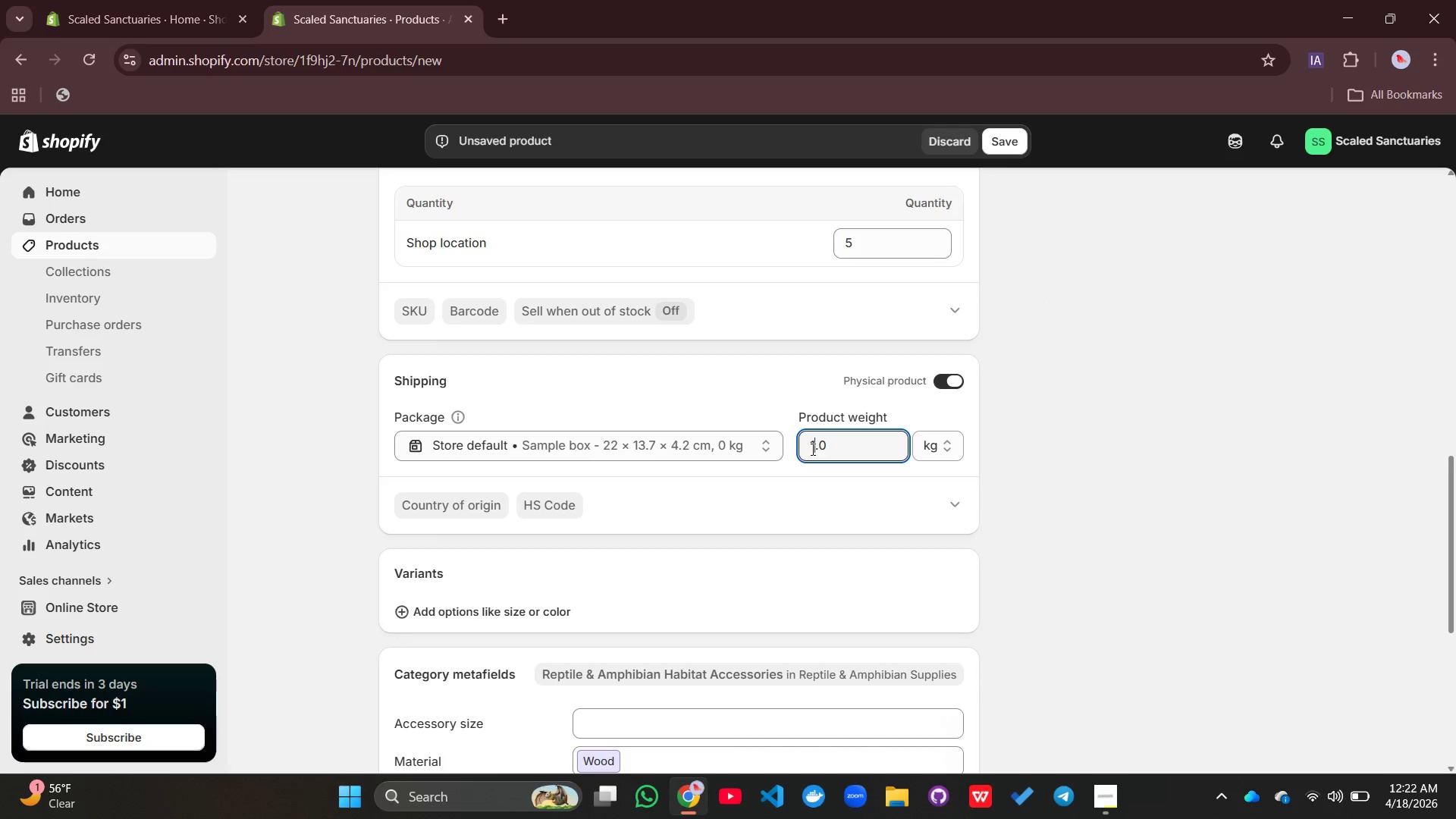 
key(1)
 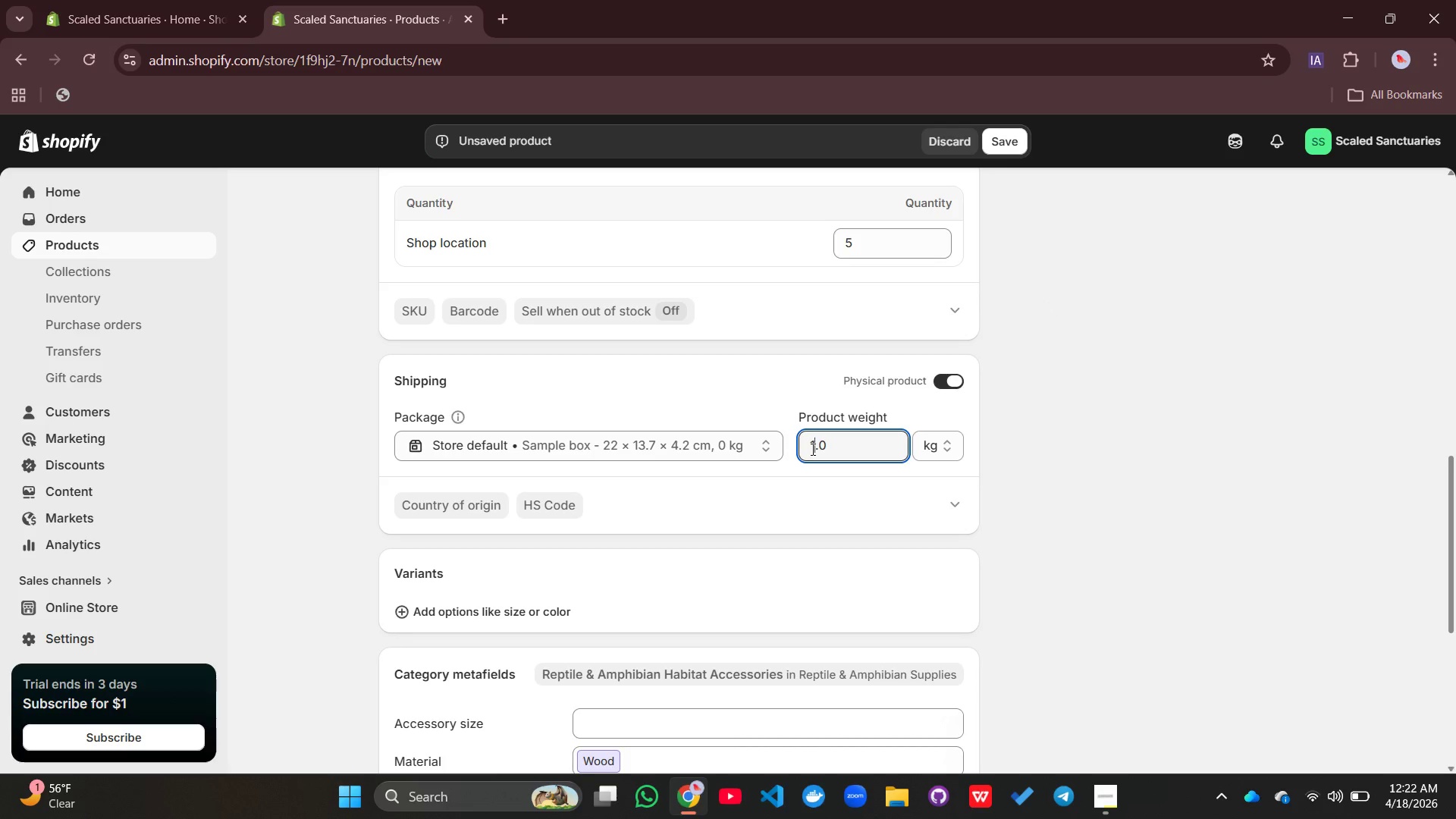 
key(ArrowRight)
 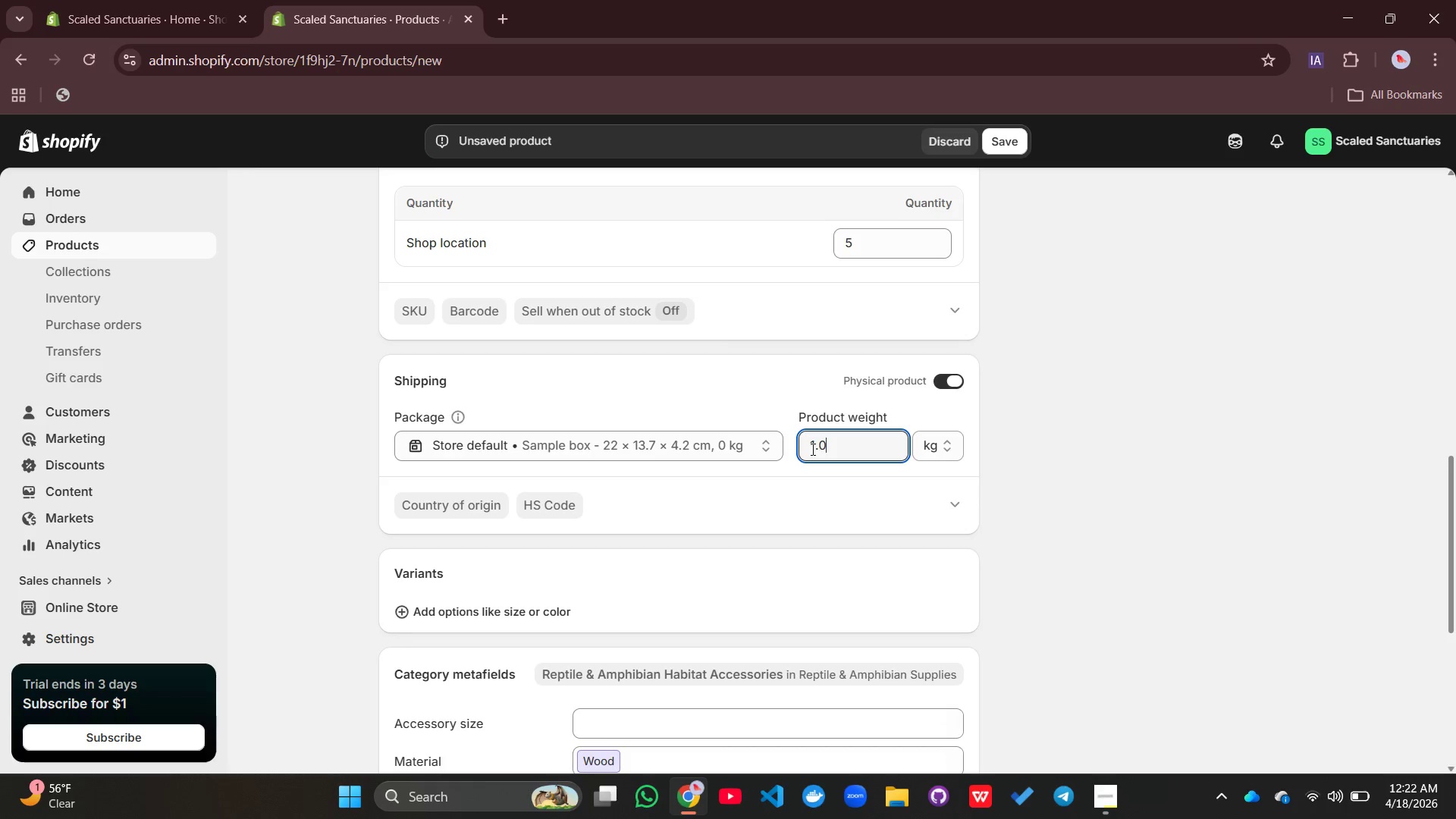 
key(ArrowRight)
 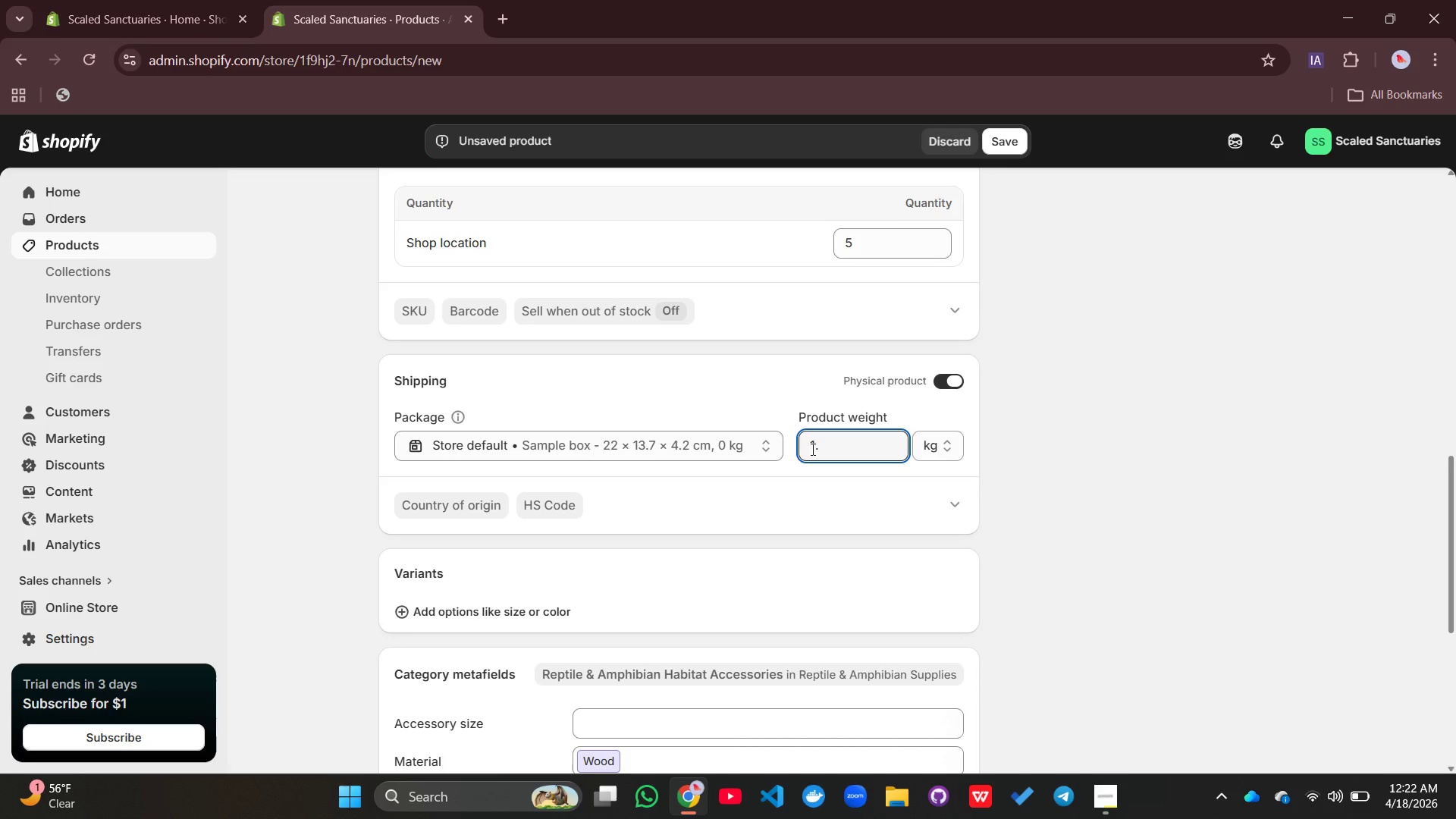 
key(Backspace)
 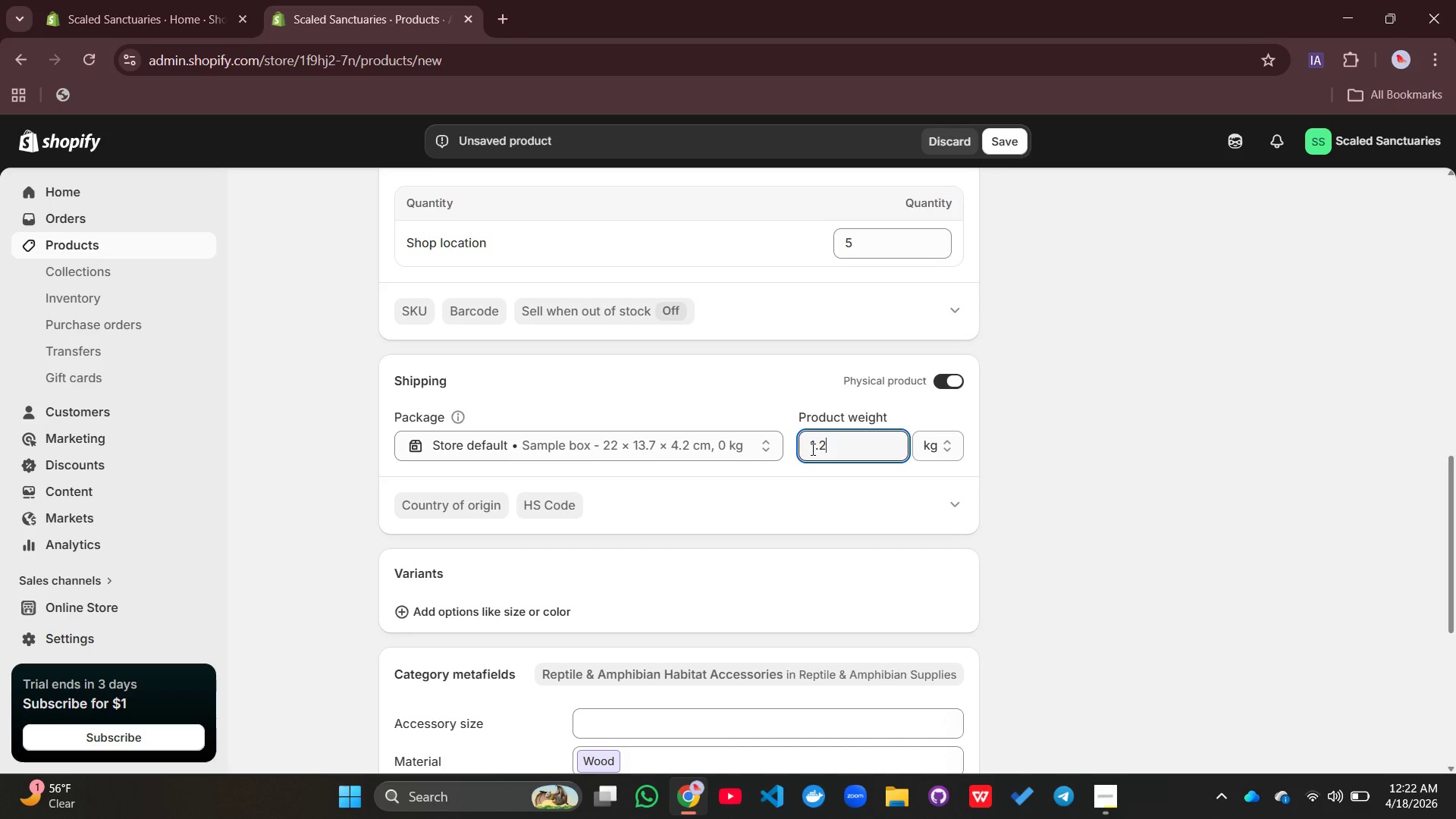 
key(2)
 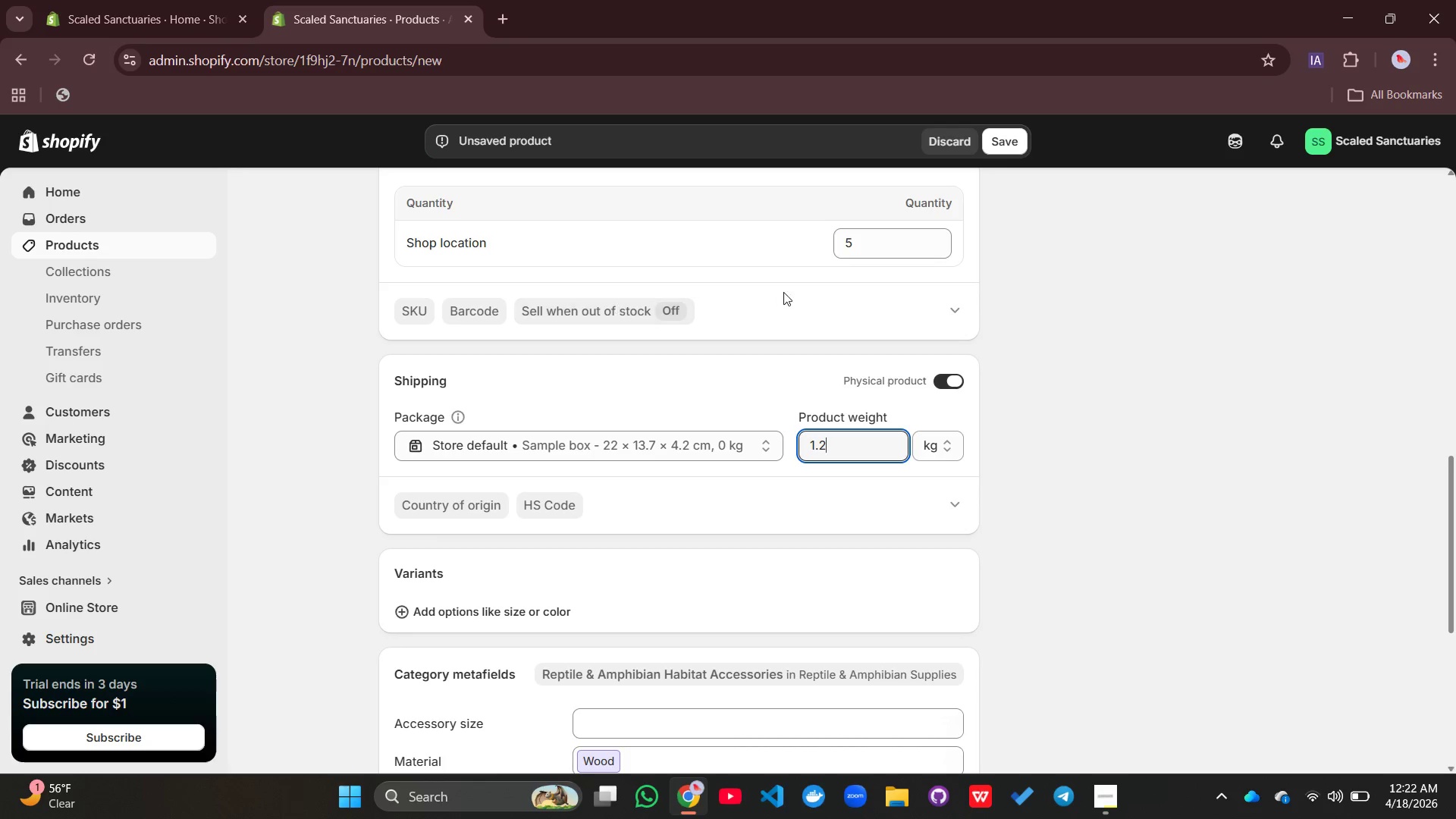 
wait(5.31)
 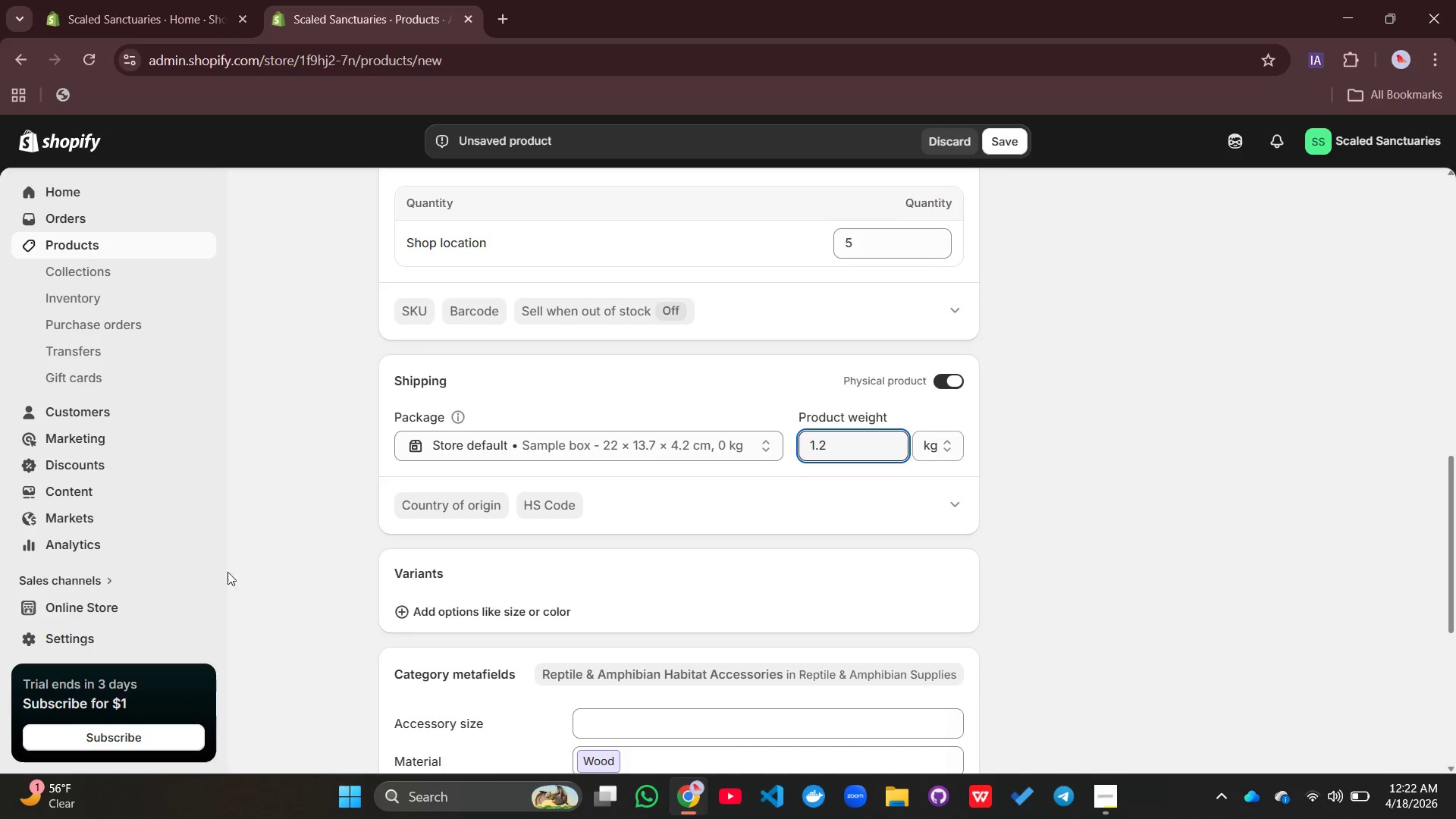 
left_click([861, 235])
 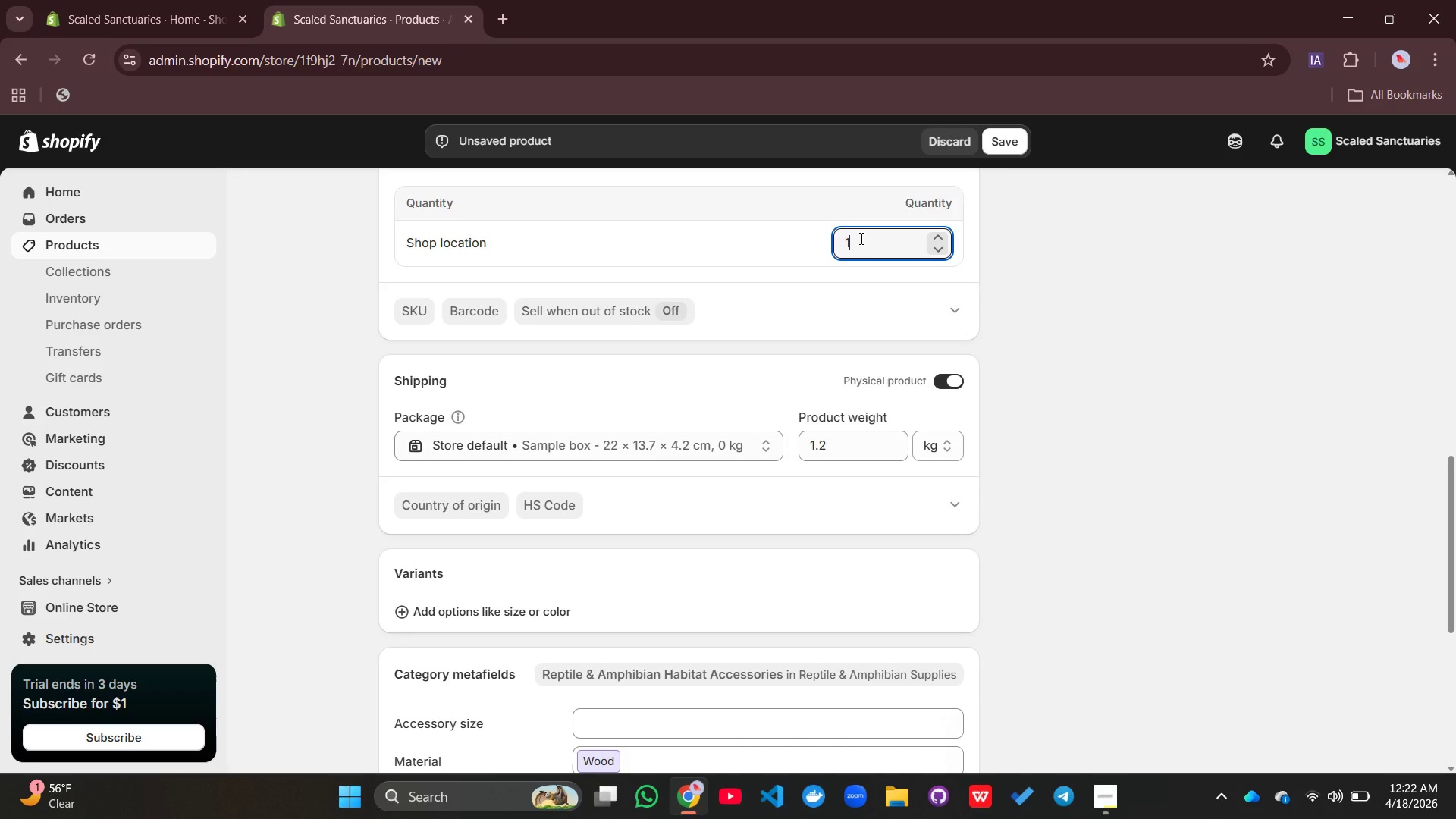 
key(1)
 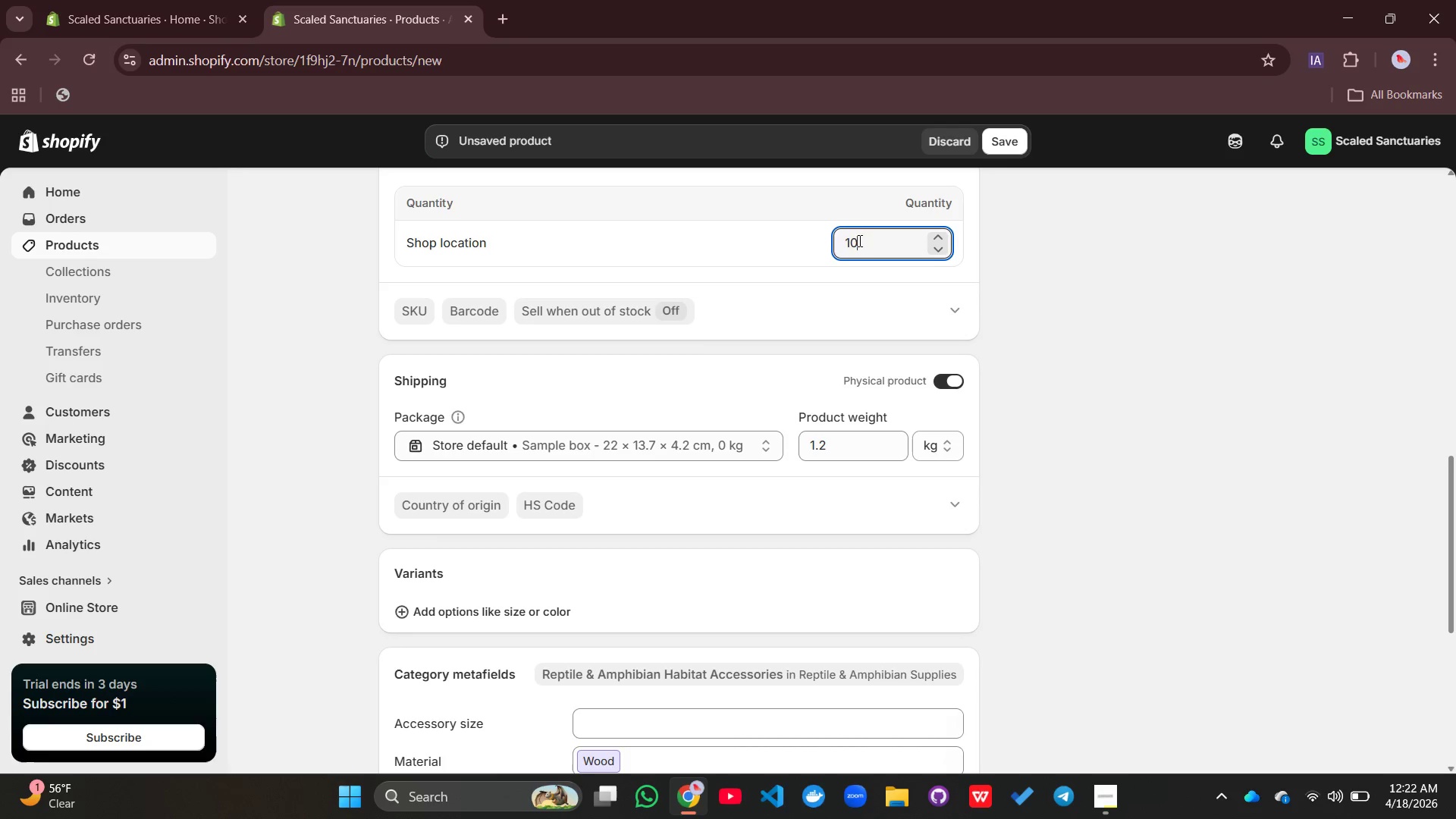 
key(0)
 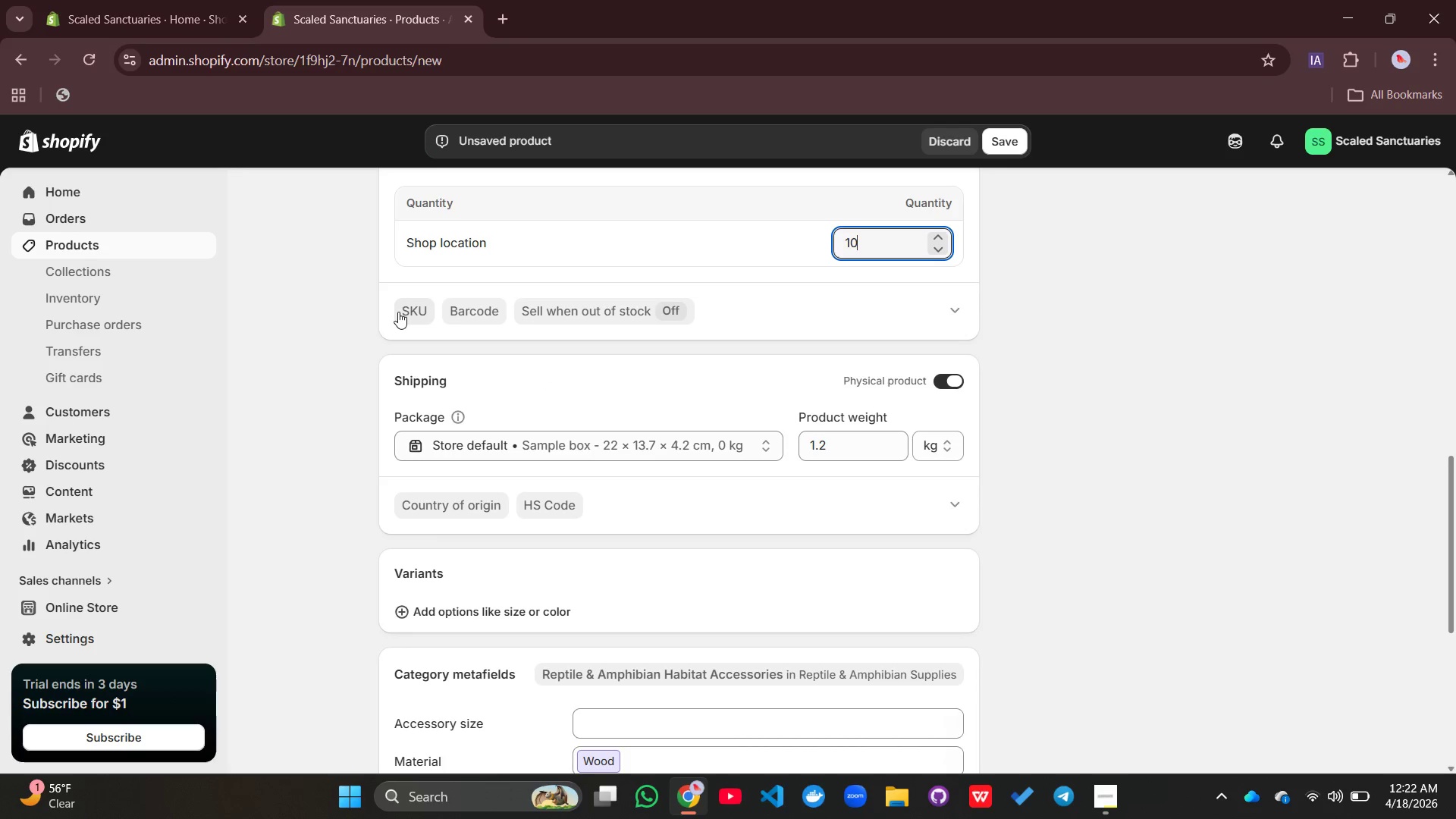 
left_click([398, 312])
 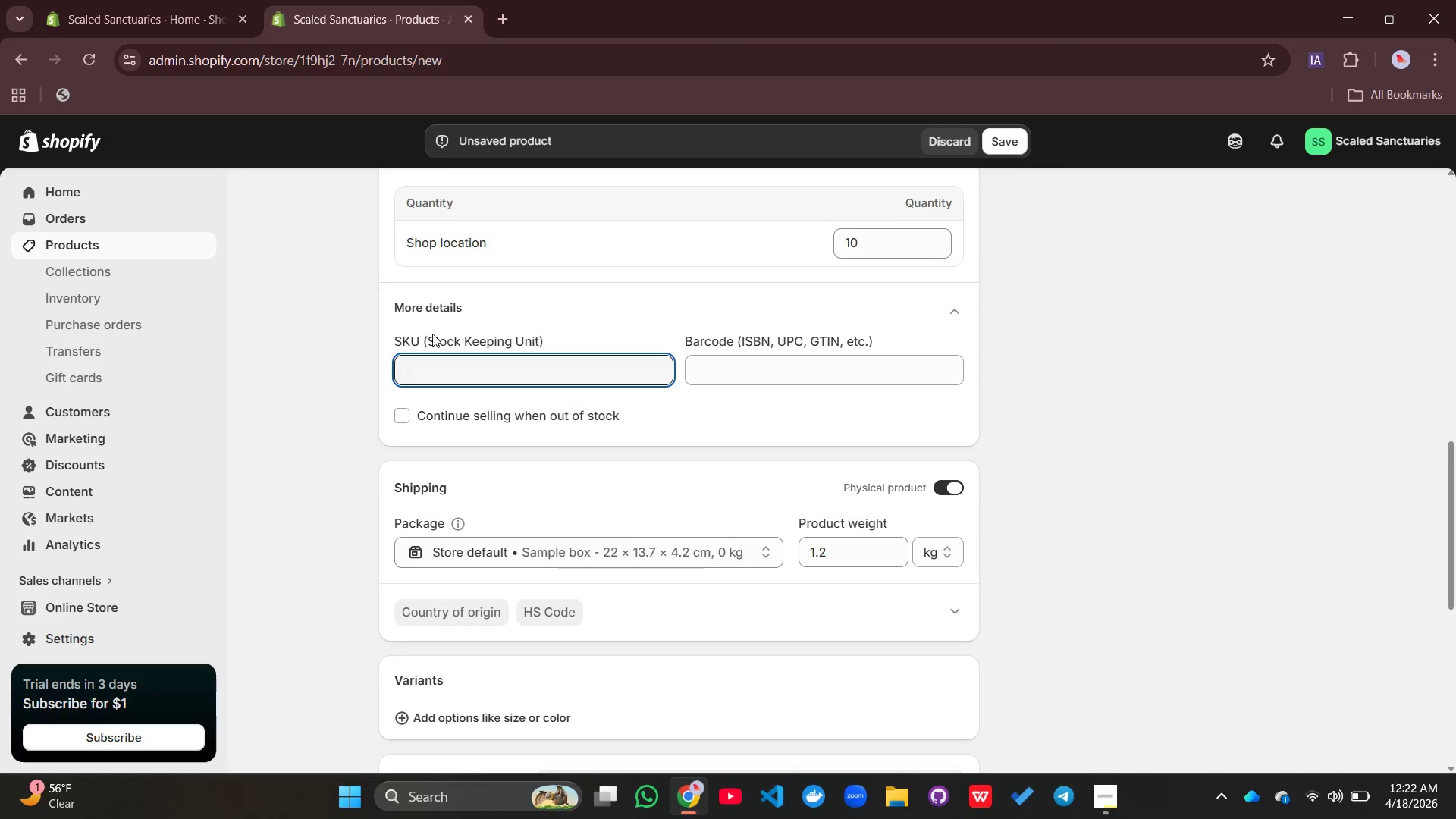 
key(CapsLock)
 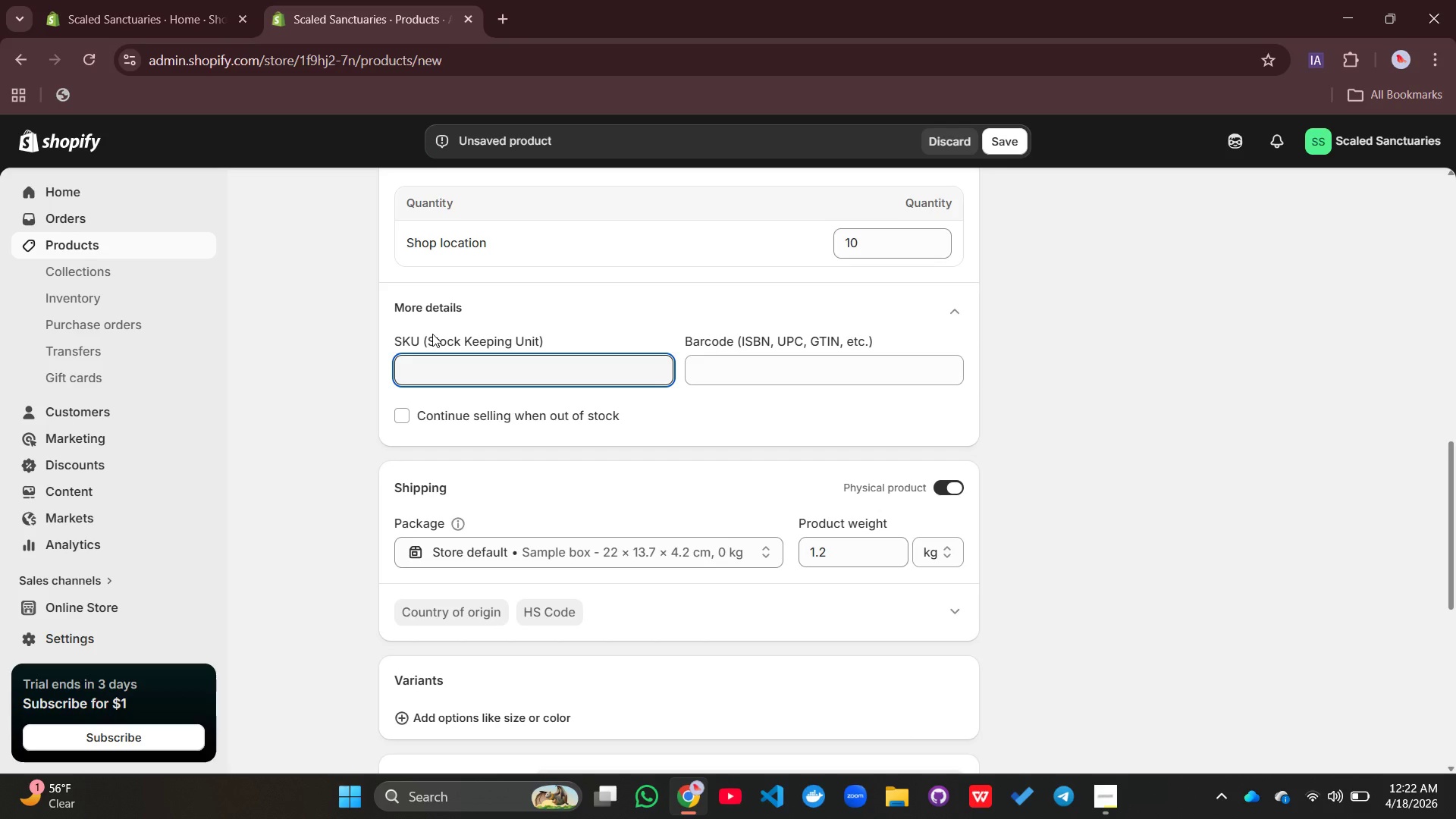 
type(GW-001)
 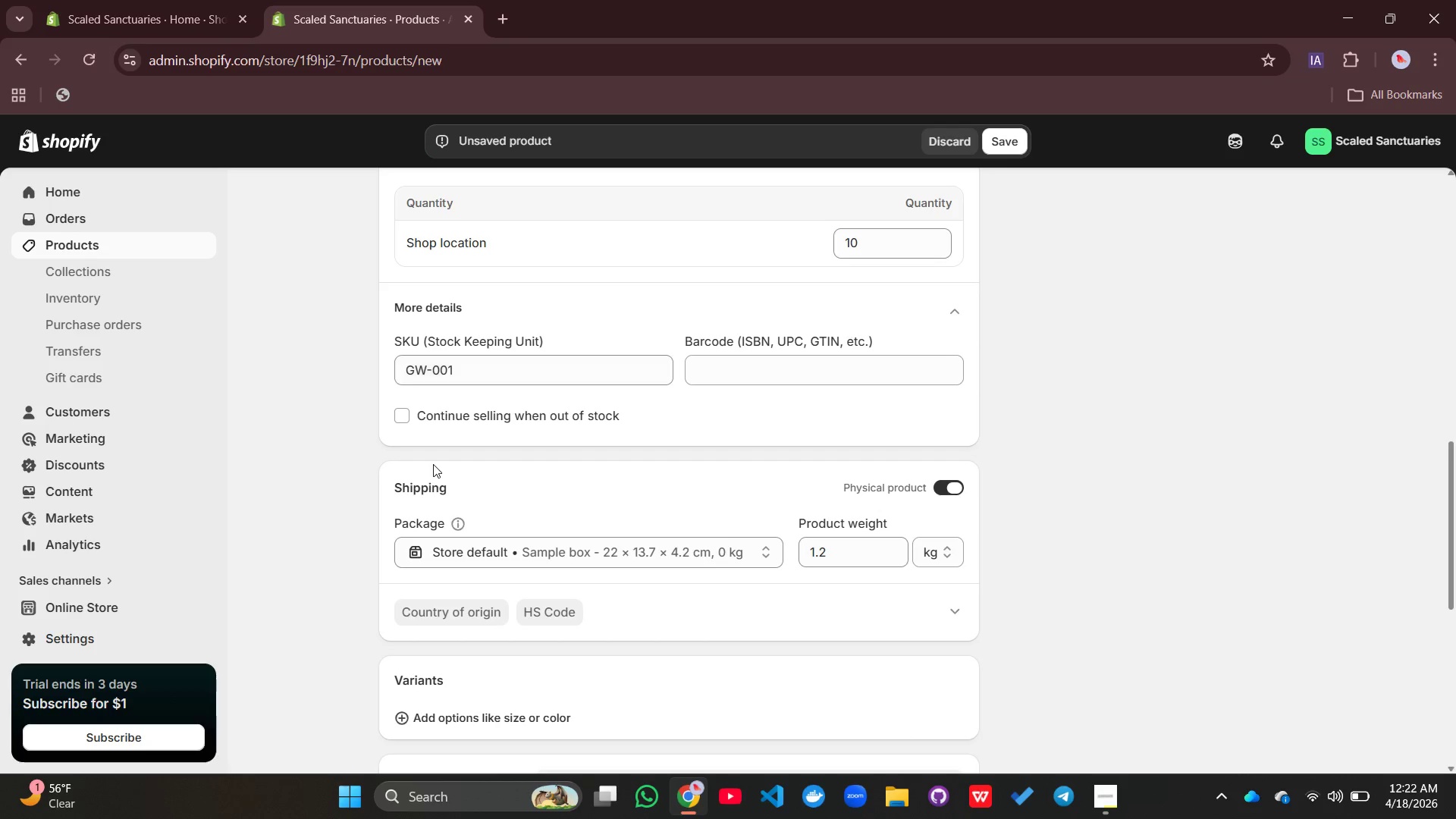 
left_click([433, 464])
 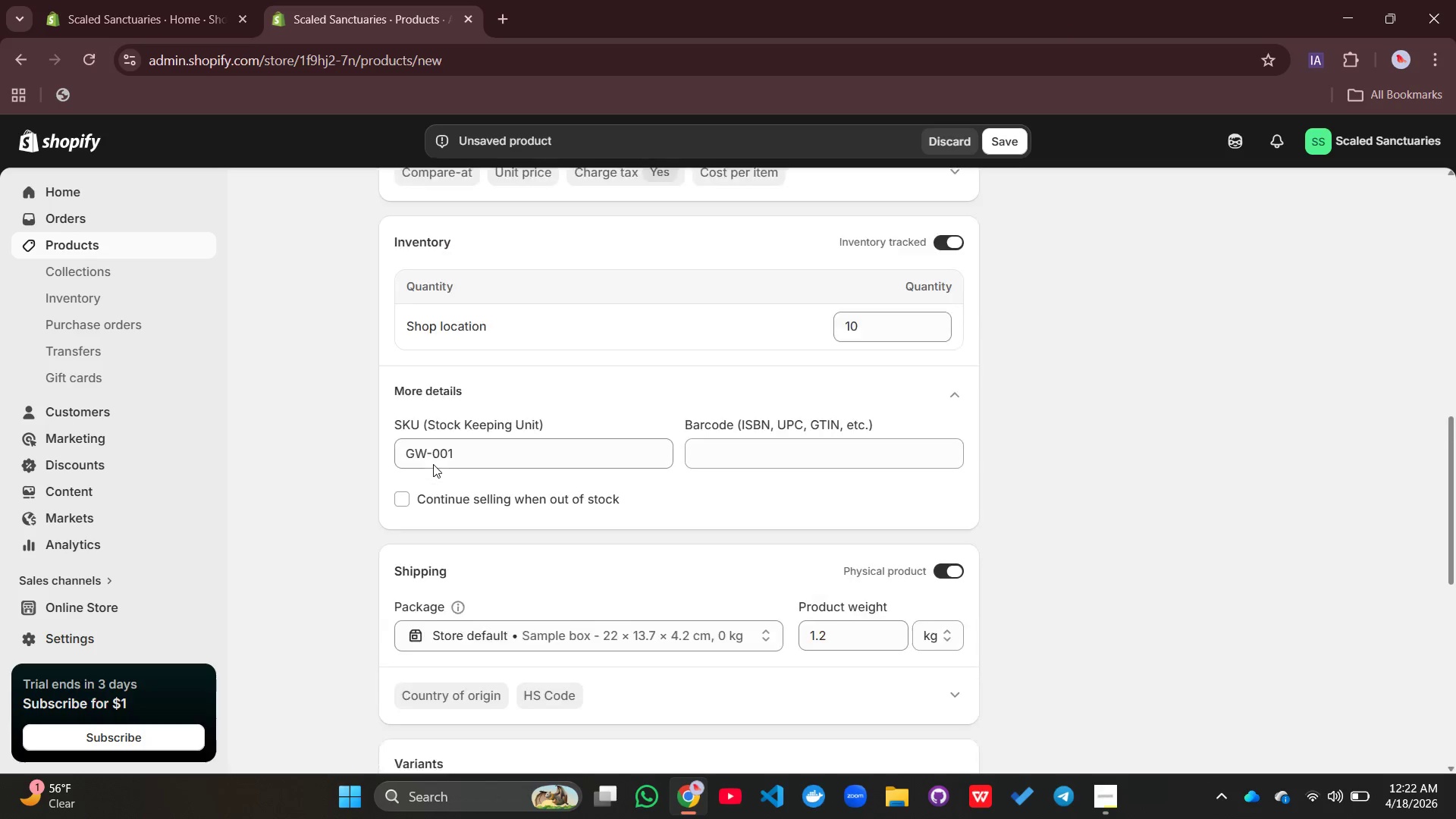 
scroll: coordinate [433, 464], scroll_direction: none, amount: 0.0
 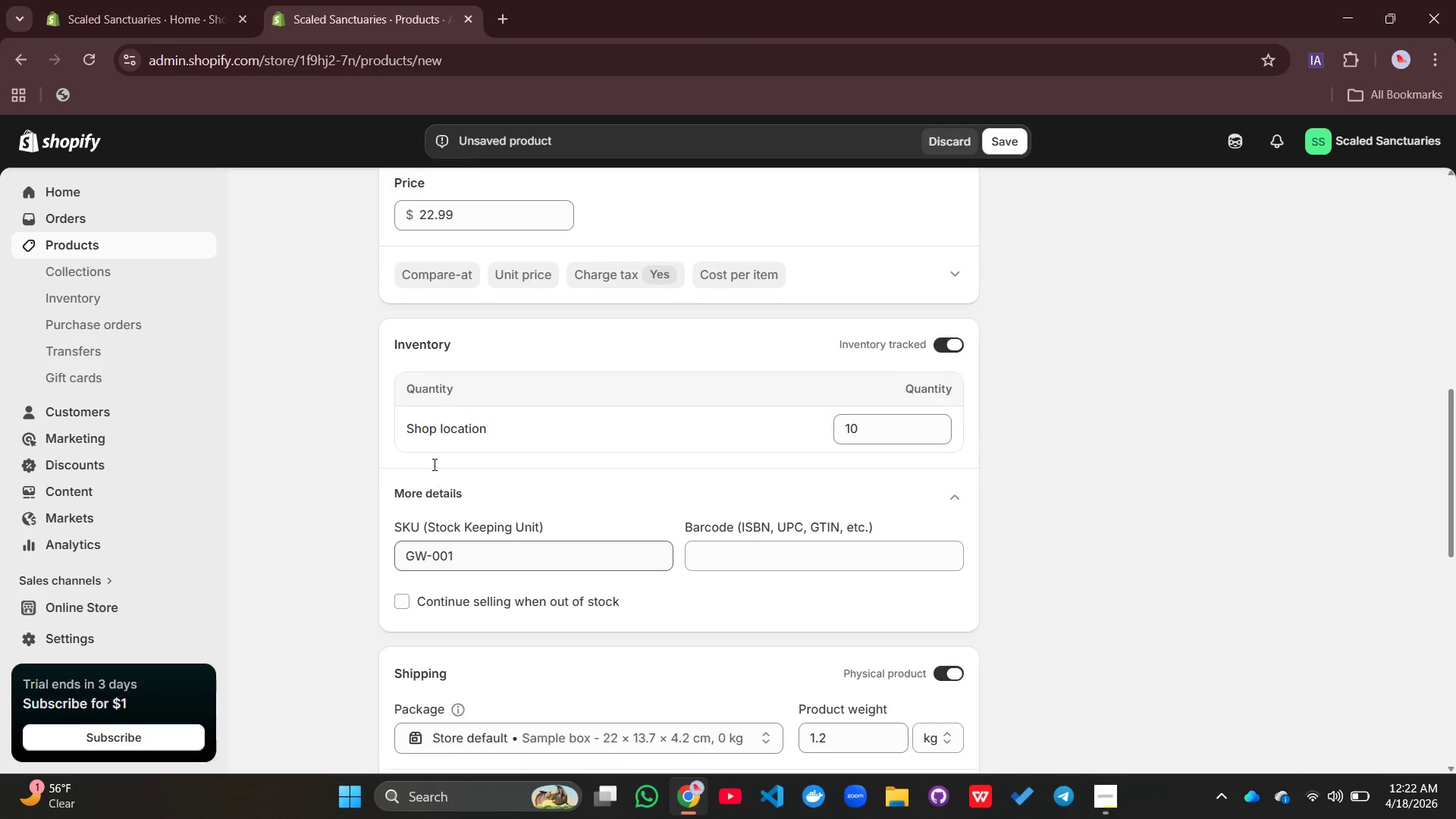 
scroll: coordinate [433, 464], scroll_direction: up, amount: 4.0
 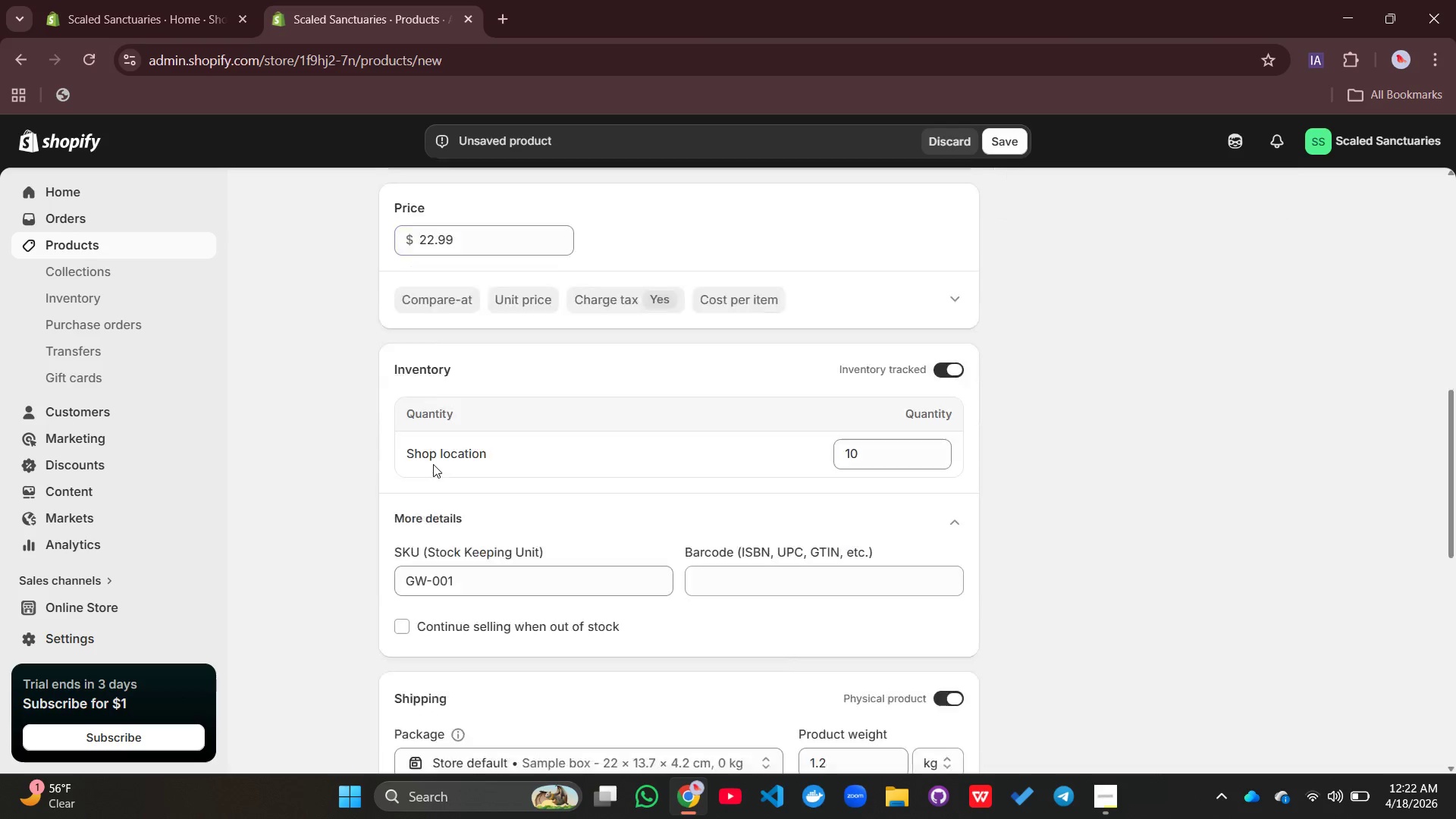 
scroll: coordinate [431, 453], scroll_direction: down, amount: 11.0
 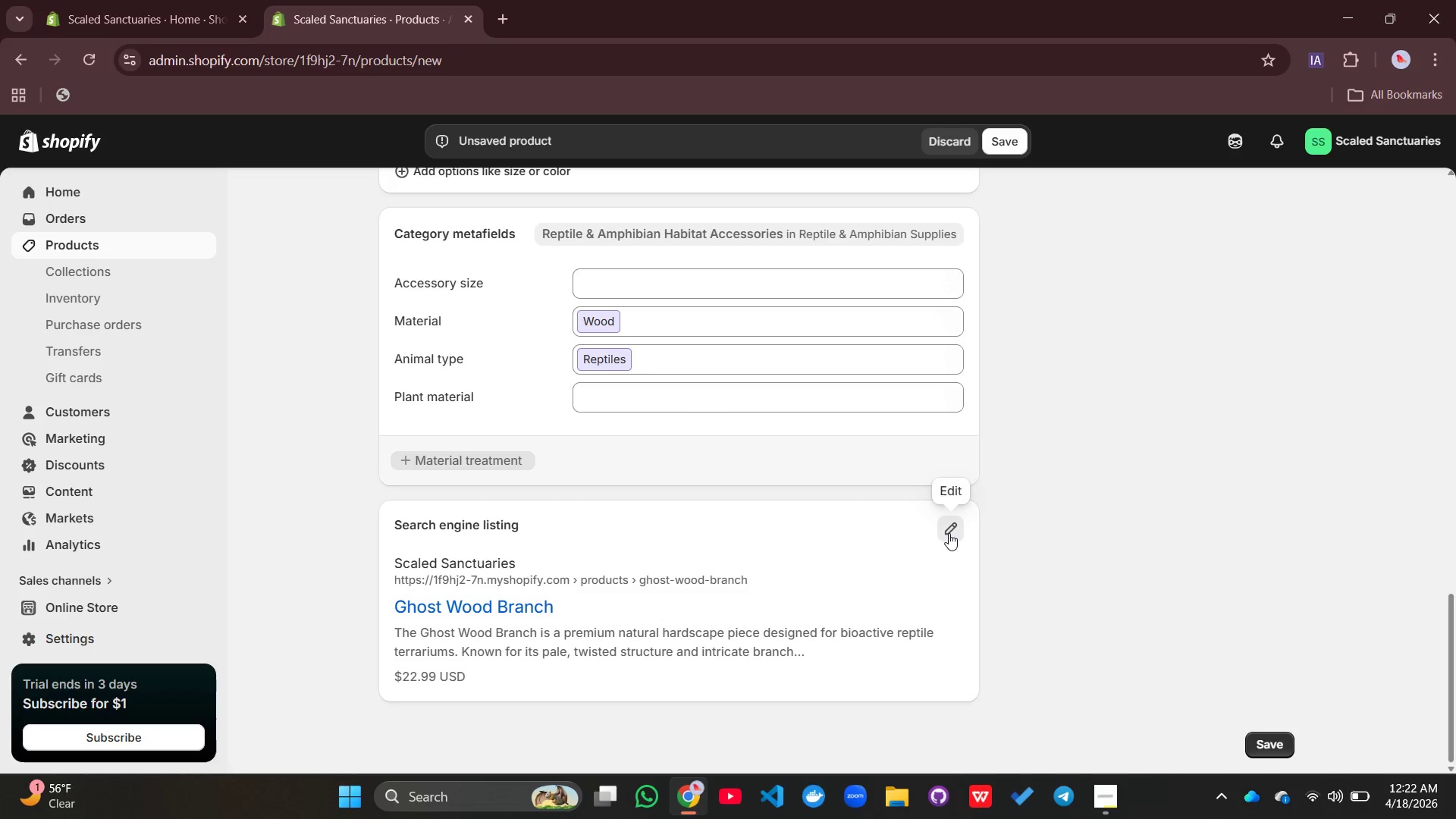 
left_click([949, 533])
 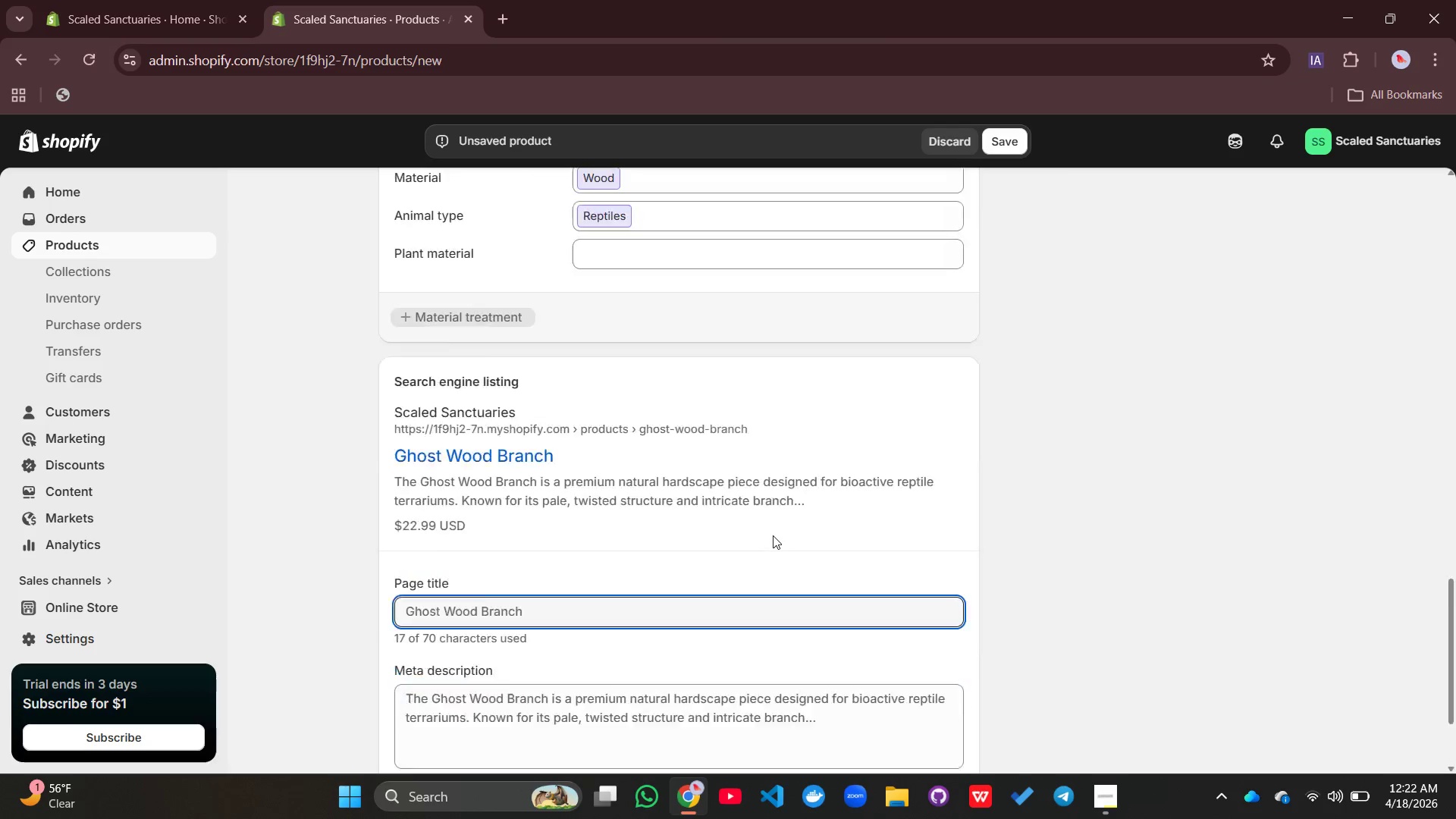 
scroll: coordinate [773, 535], scroll_direction: down, amount: 3.0
 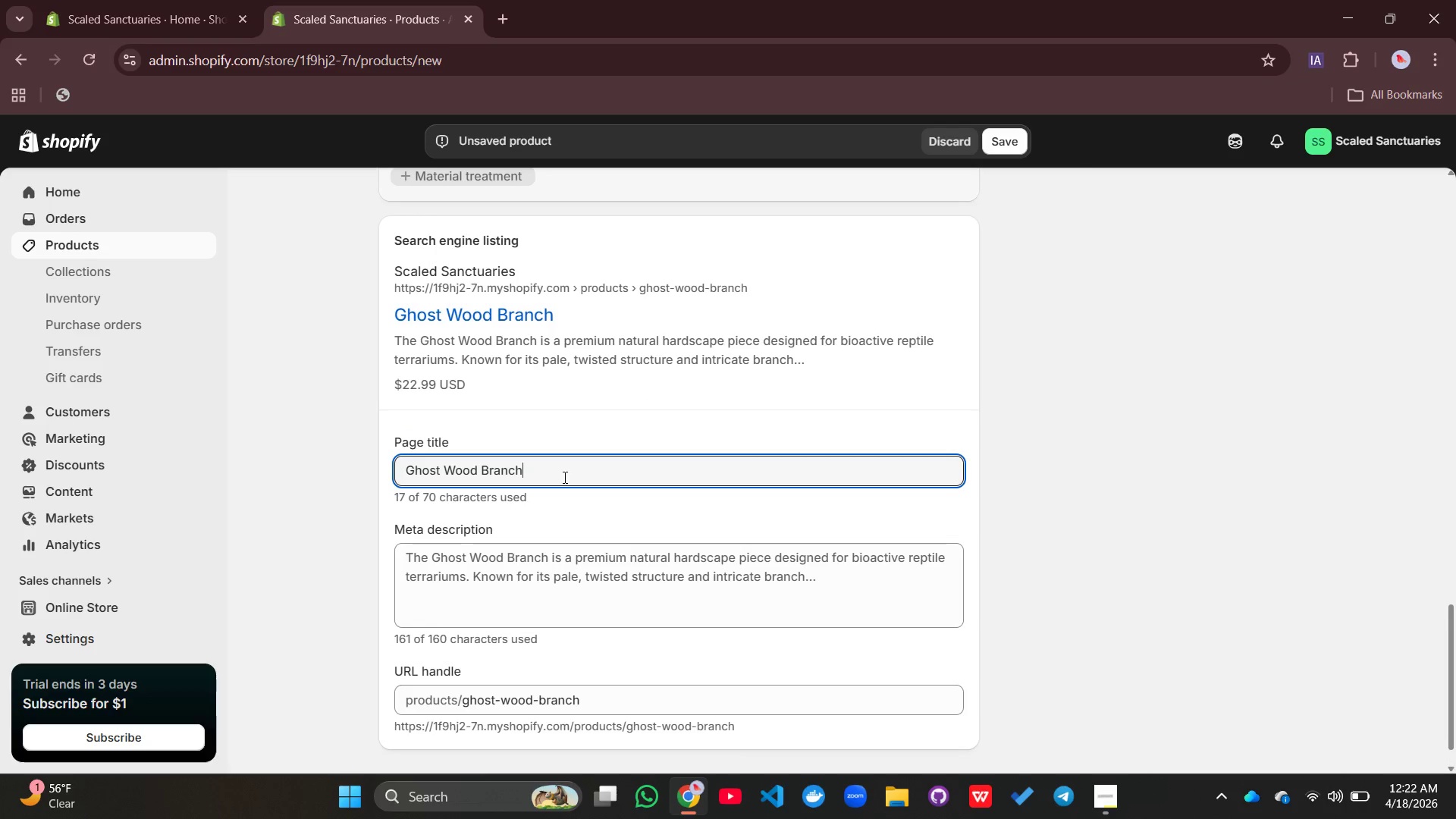 
left_click([563, 477])
 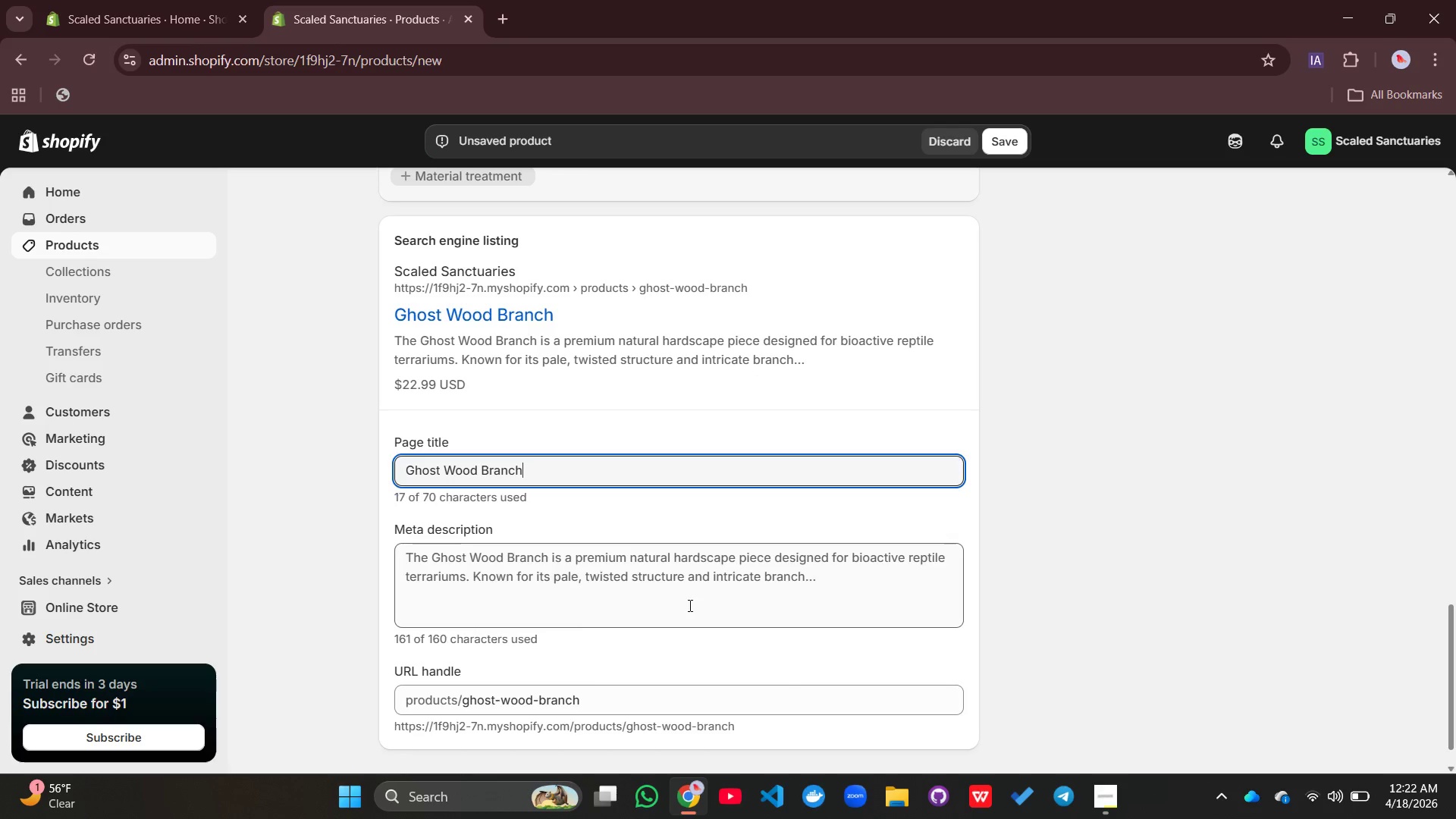 
left_click([689, 605])
 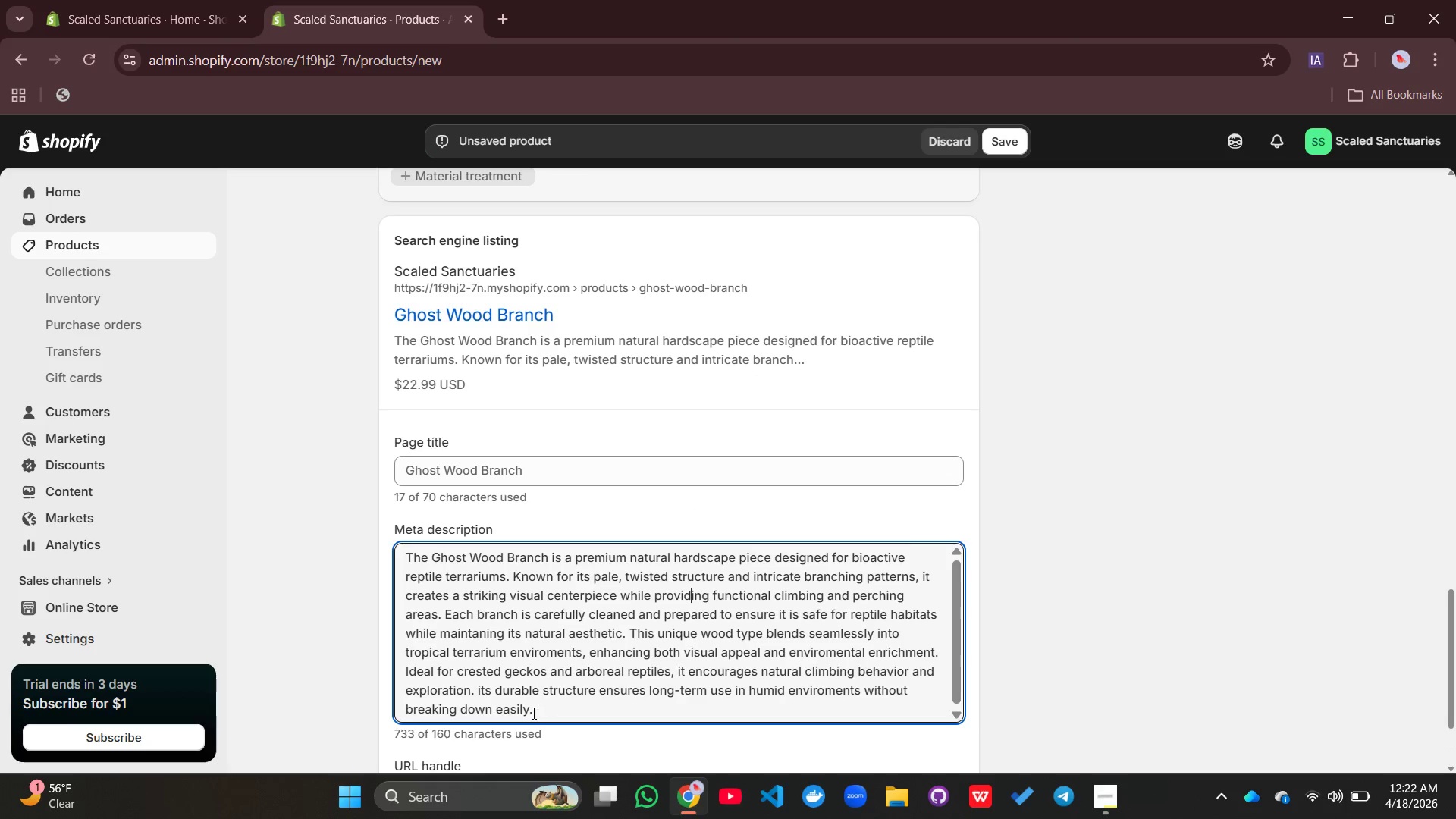 
left_click_drag(start_coordinate=[532, 713], to_coordinate=[369, 538])
 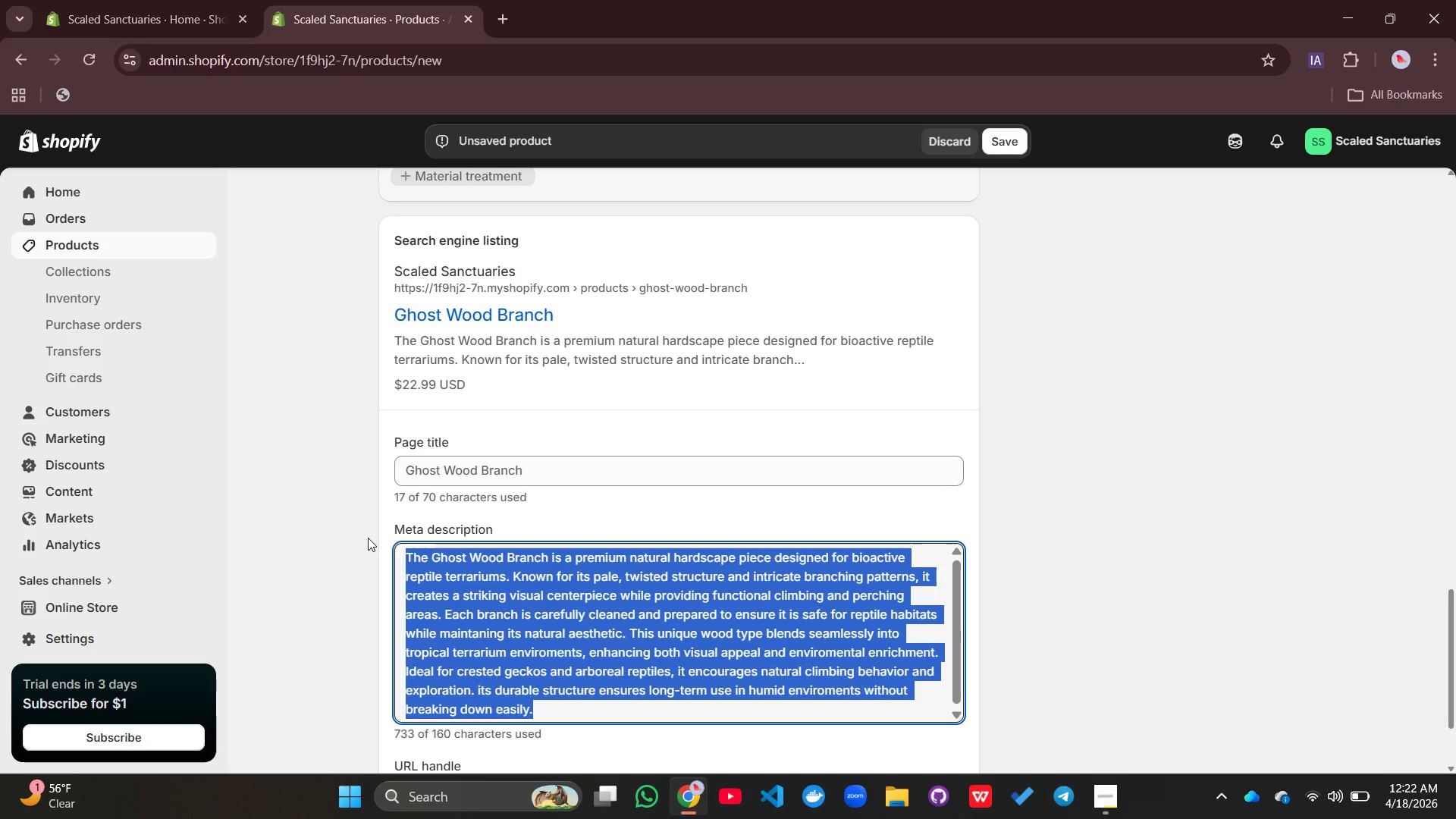 
wait(5.16)
 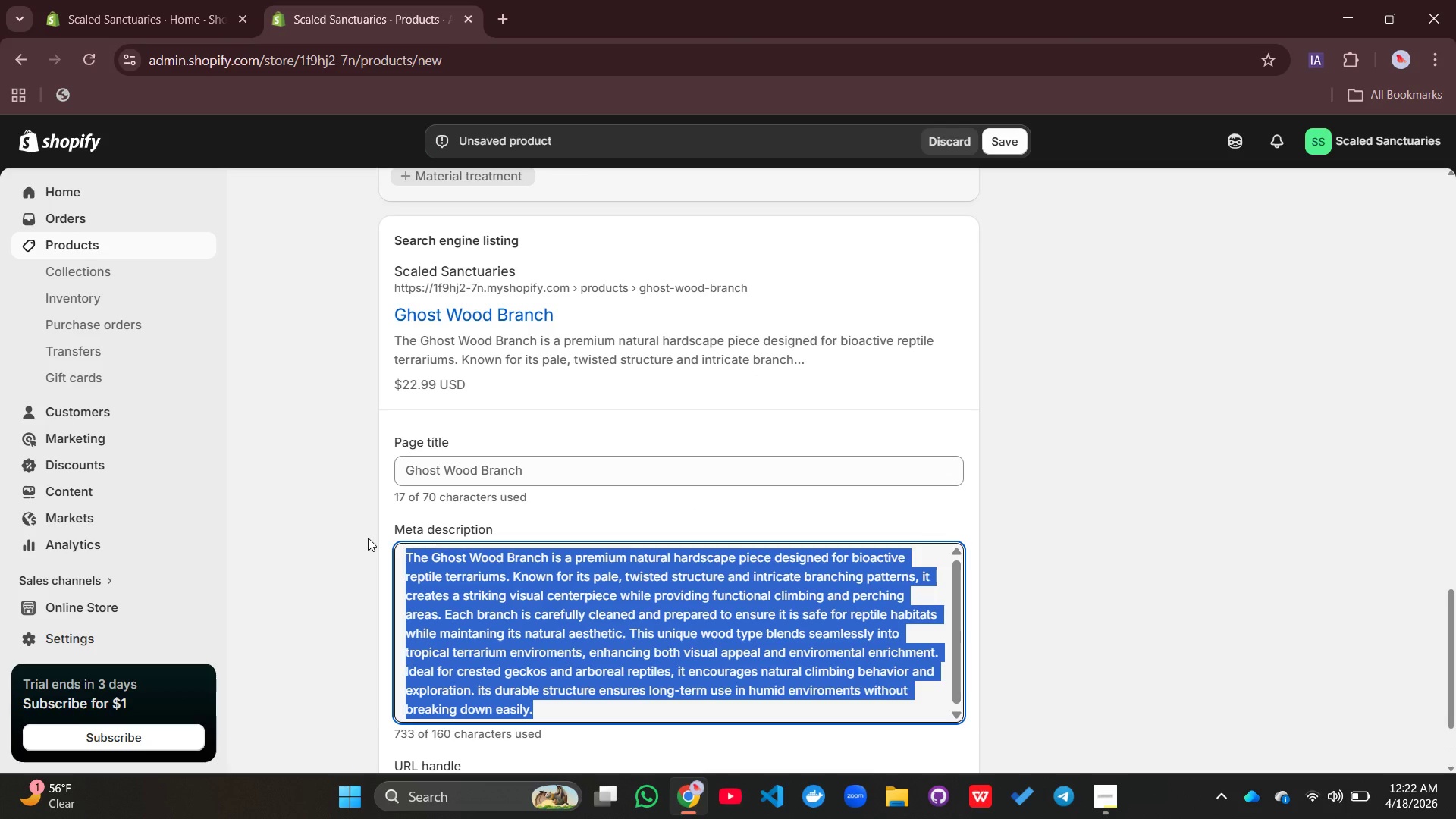 
type(Unique ghost wood branch for reptile terrariu)
key(Backspace)
key(Backspace)
type(iums. Perfevt==)
key(Backspace)
key(Backspace)
key(Backspace)
key(Backspace)
type(ct climbing structure for bioactive habitats and natural )
 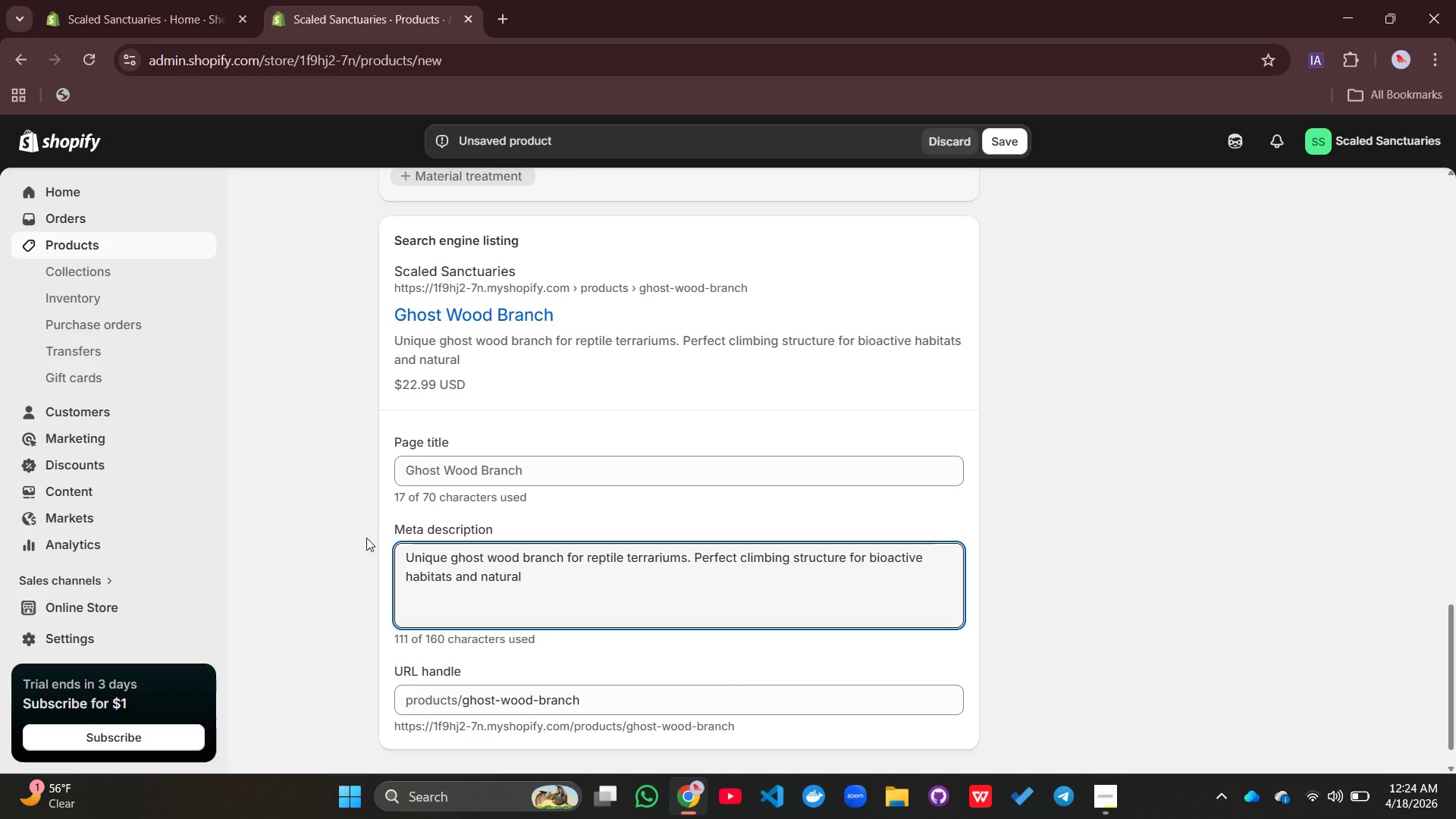 
type(enclosure design.)
 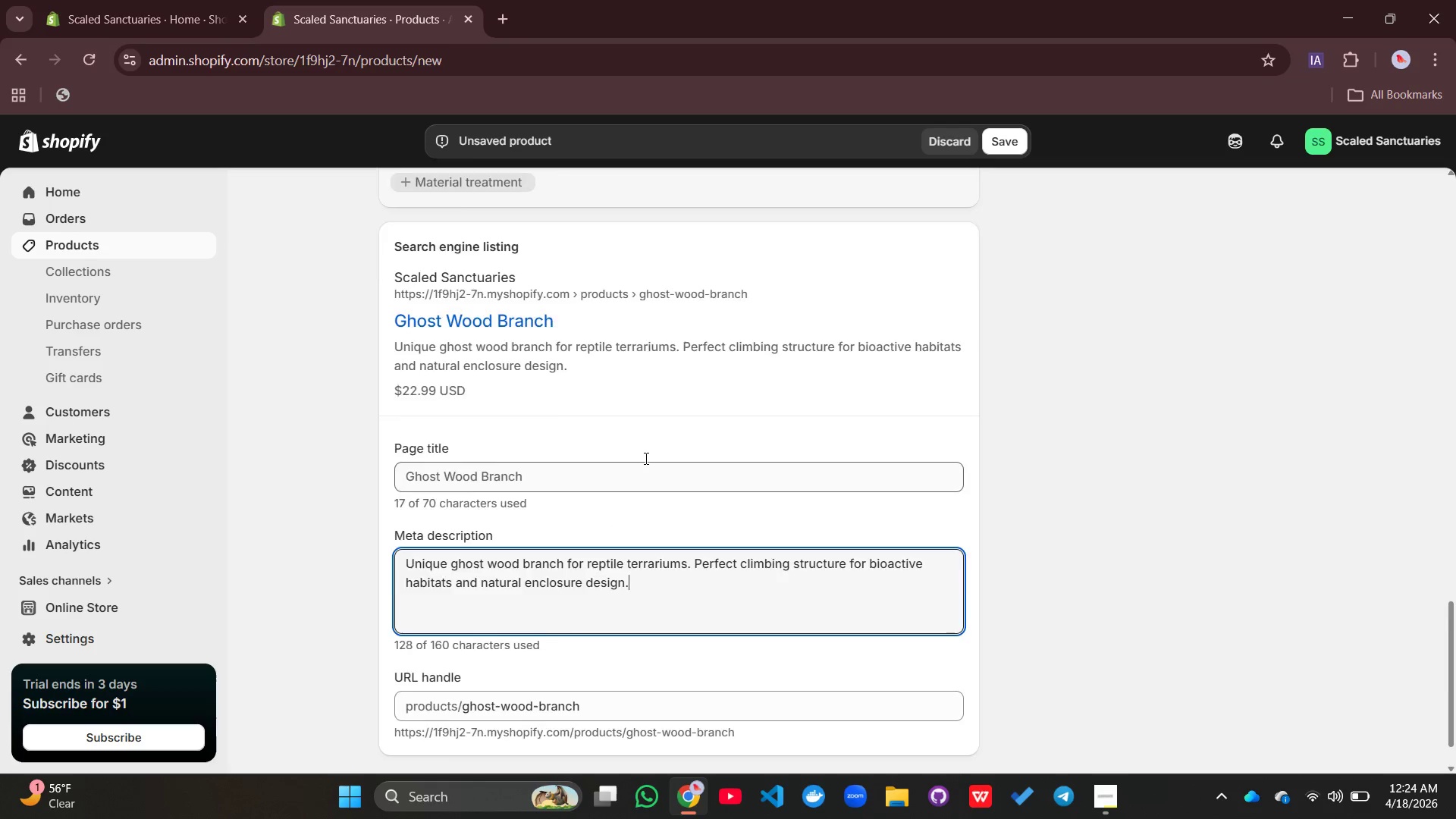 
scroll: coordinate [645, 458], scroll_direction: up, amount: 17.0
 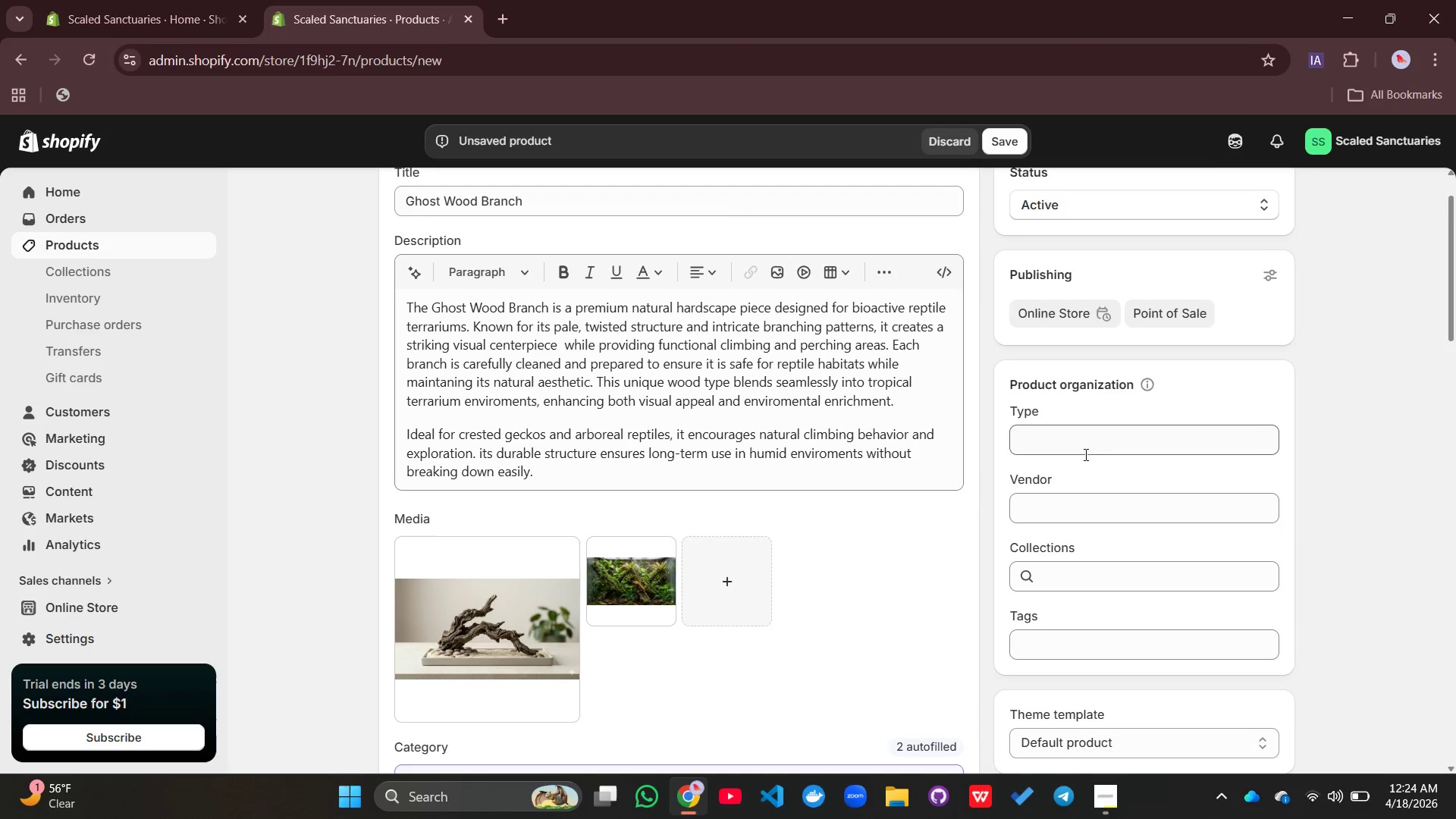 
left_click([1084, 454])
 